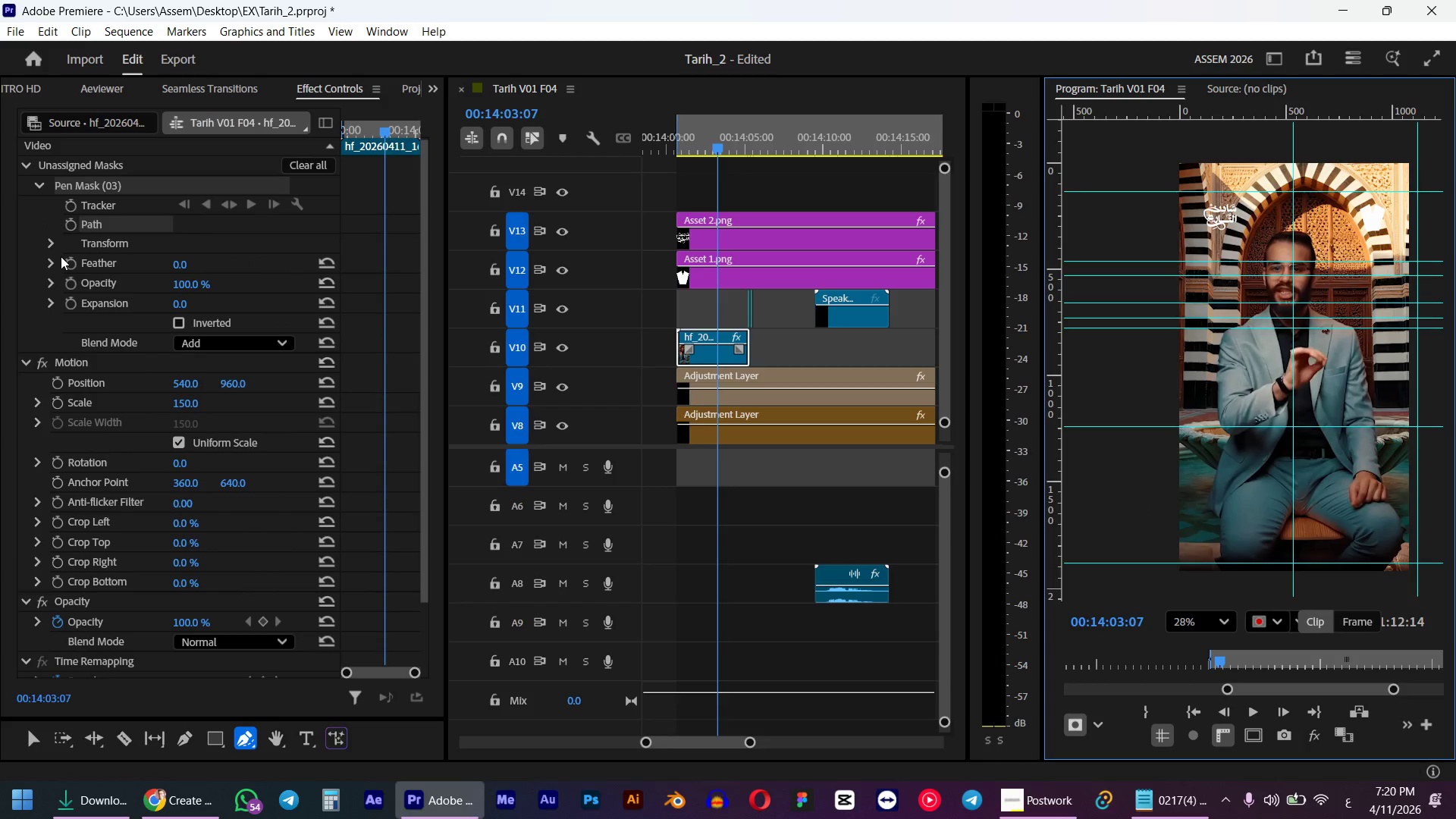 
scroll: coordinate [76, 247], scroll_direction: down, amount: 1.0
 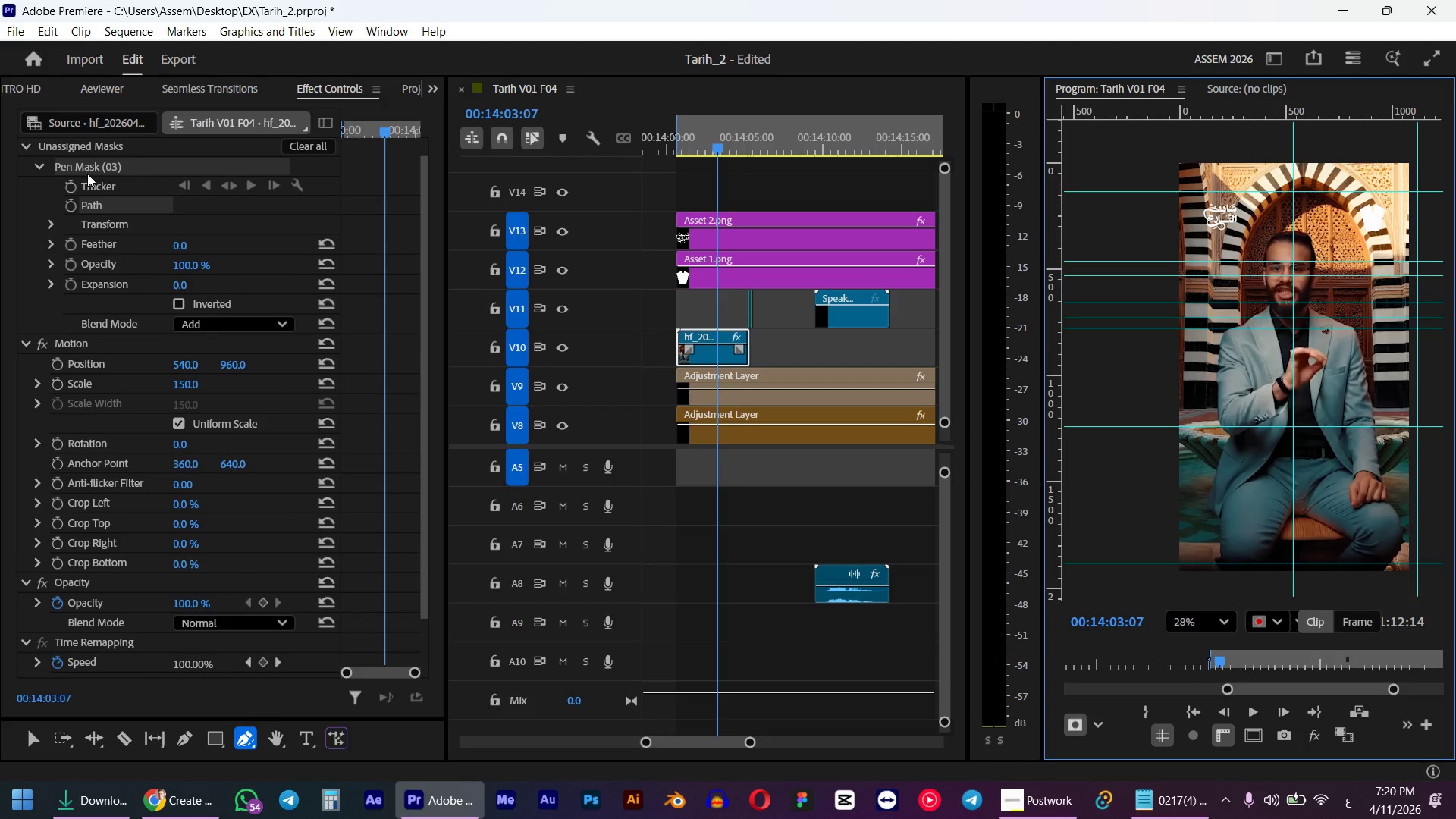 
left_click_drag(start_coordinate=[87, 169], to_coordinate=[96, 606])
 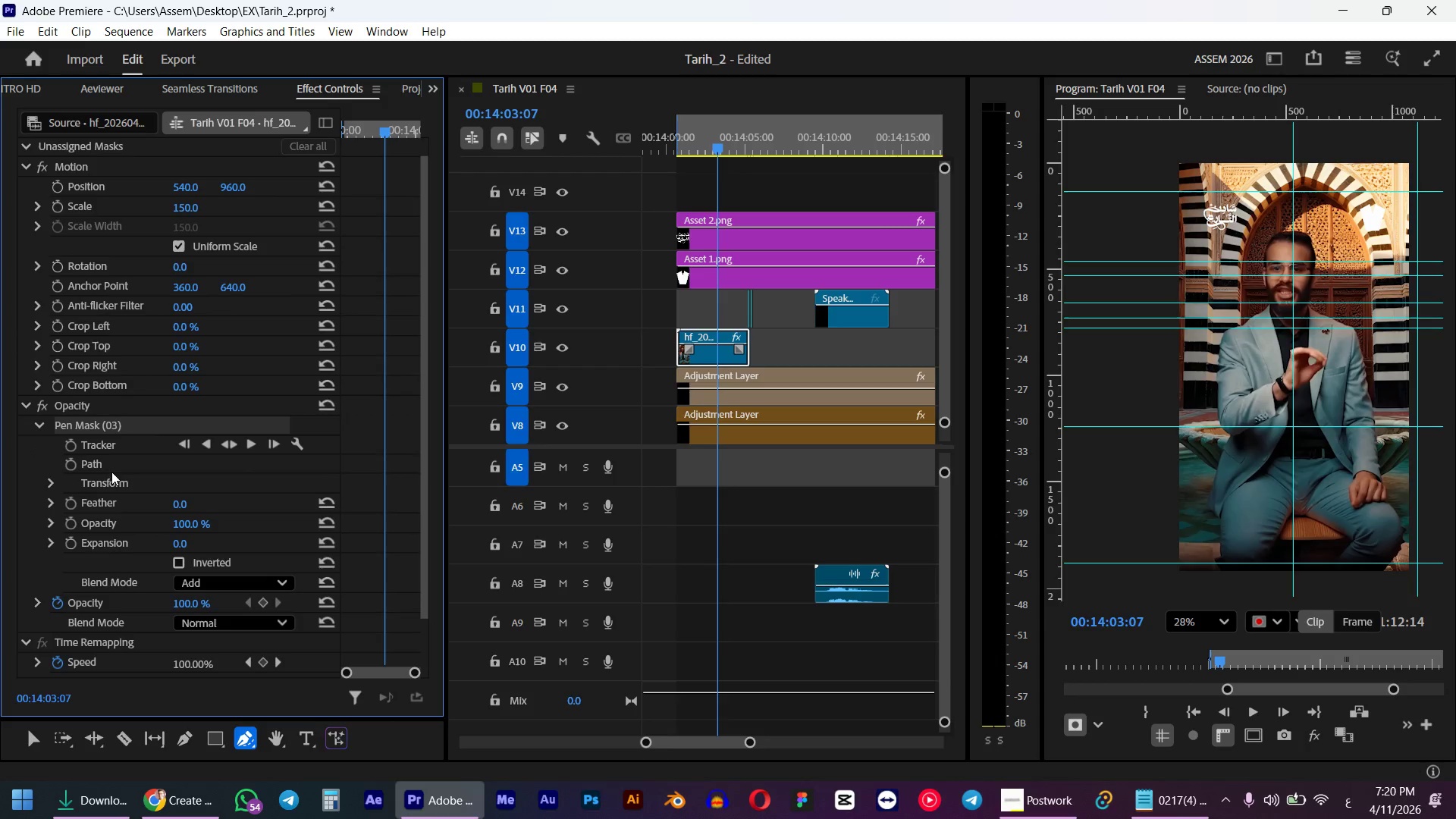 
left_click([92, 440])
 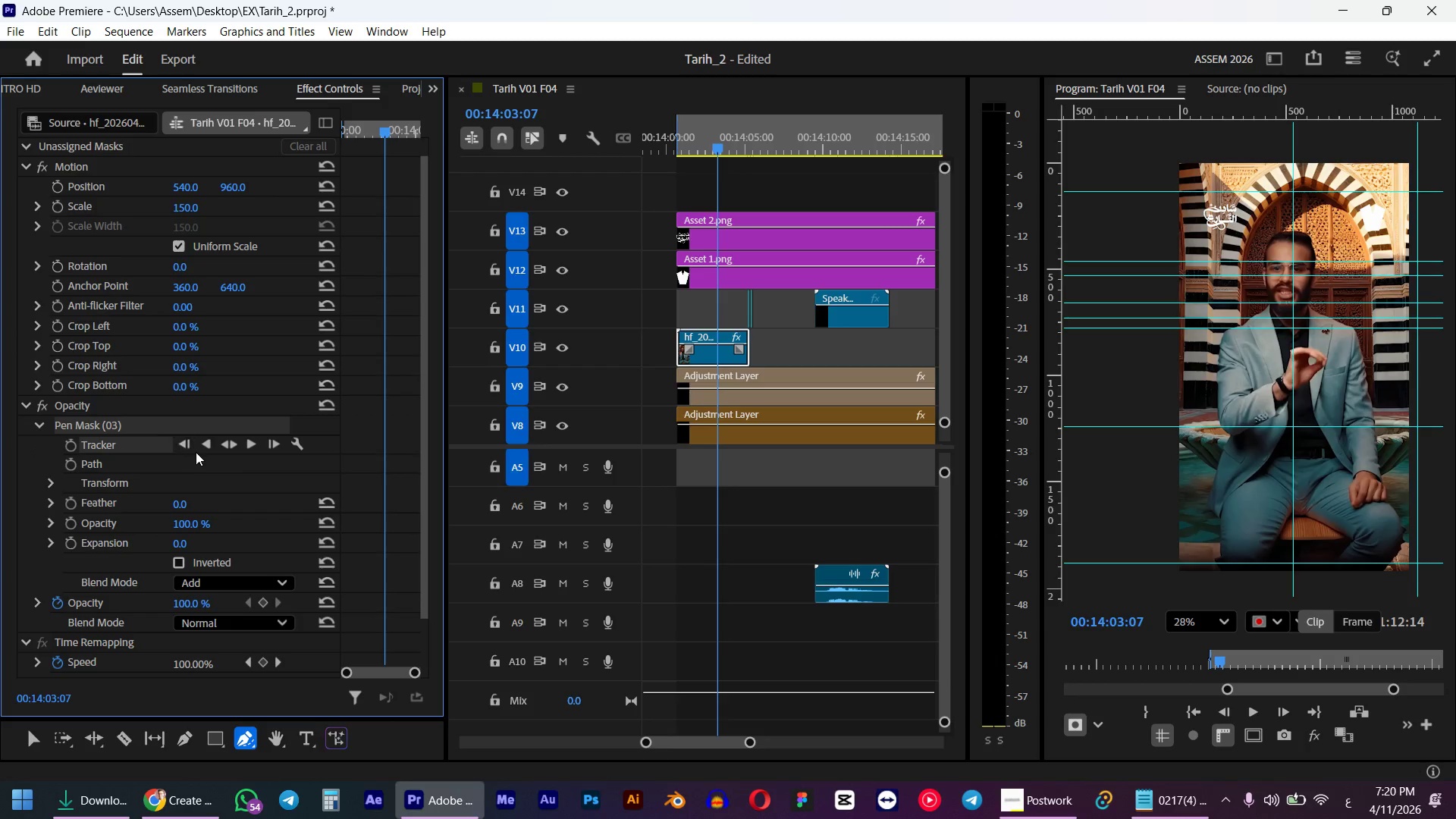 
left_click([87, 464])
 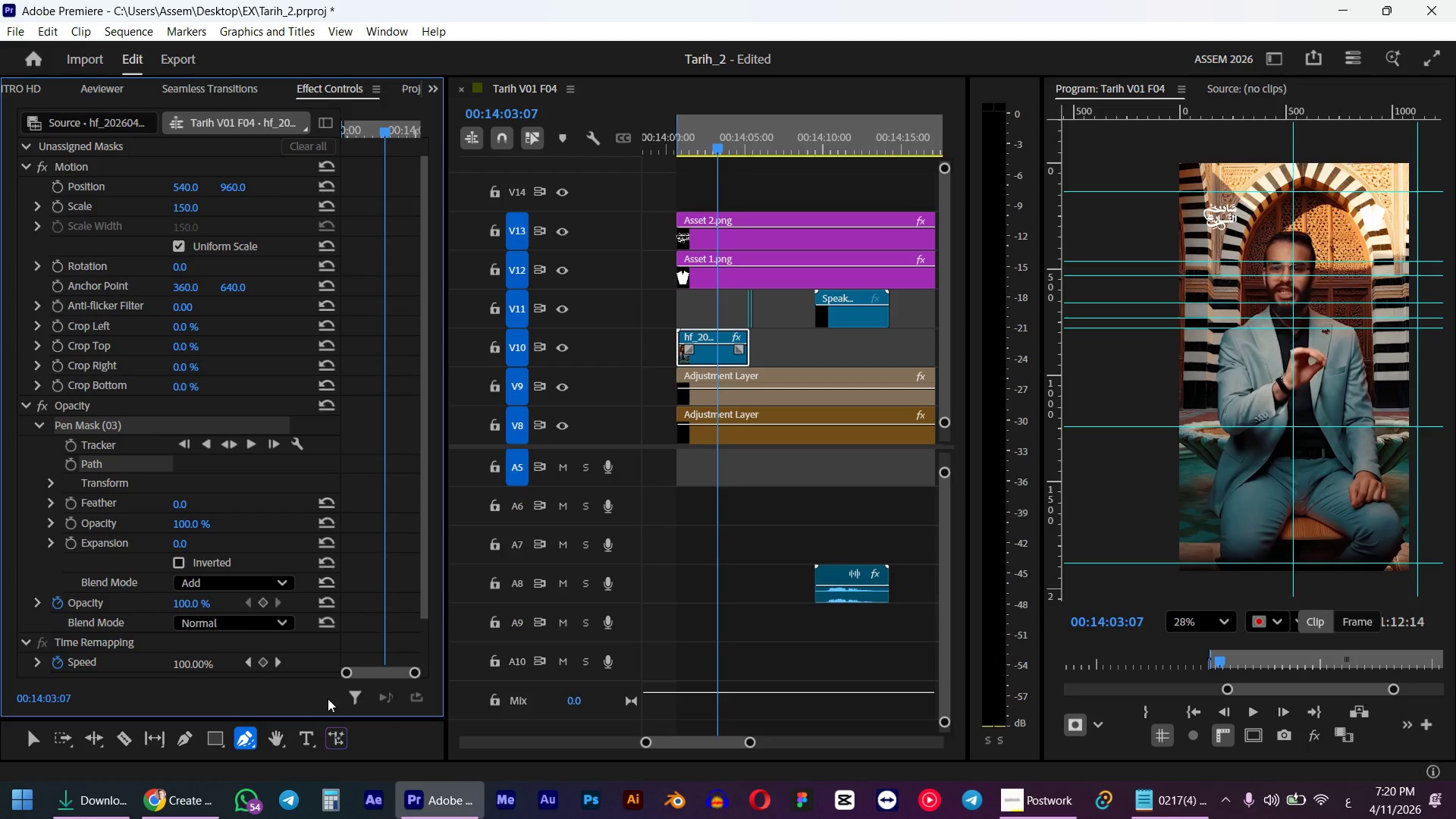 
left_click([73, 425])
 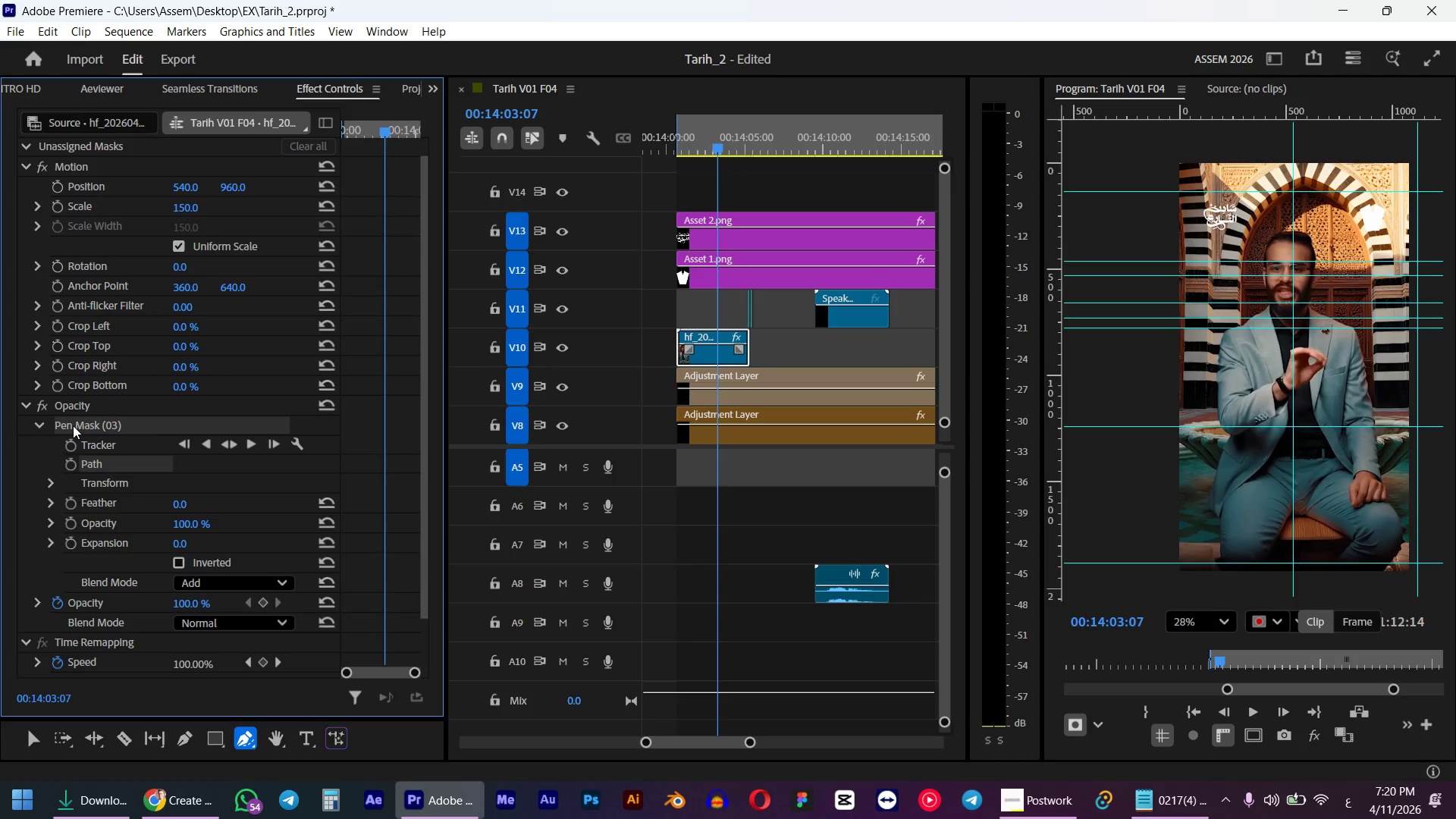 
key(Delete)
 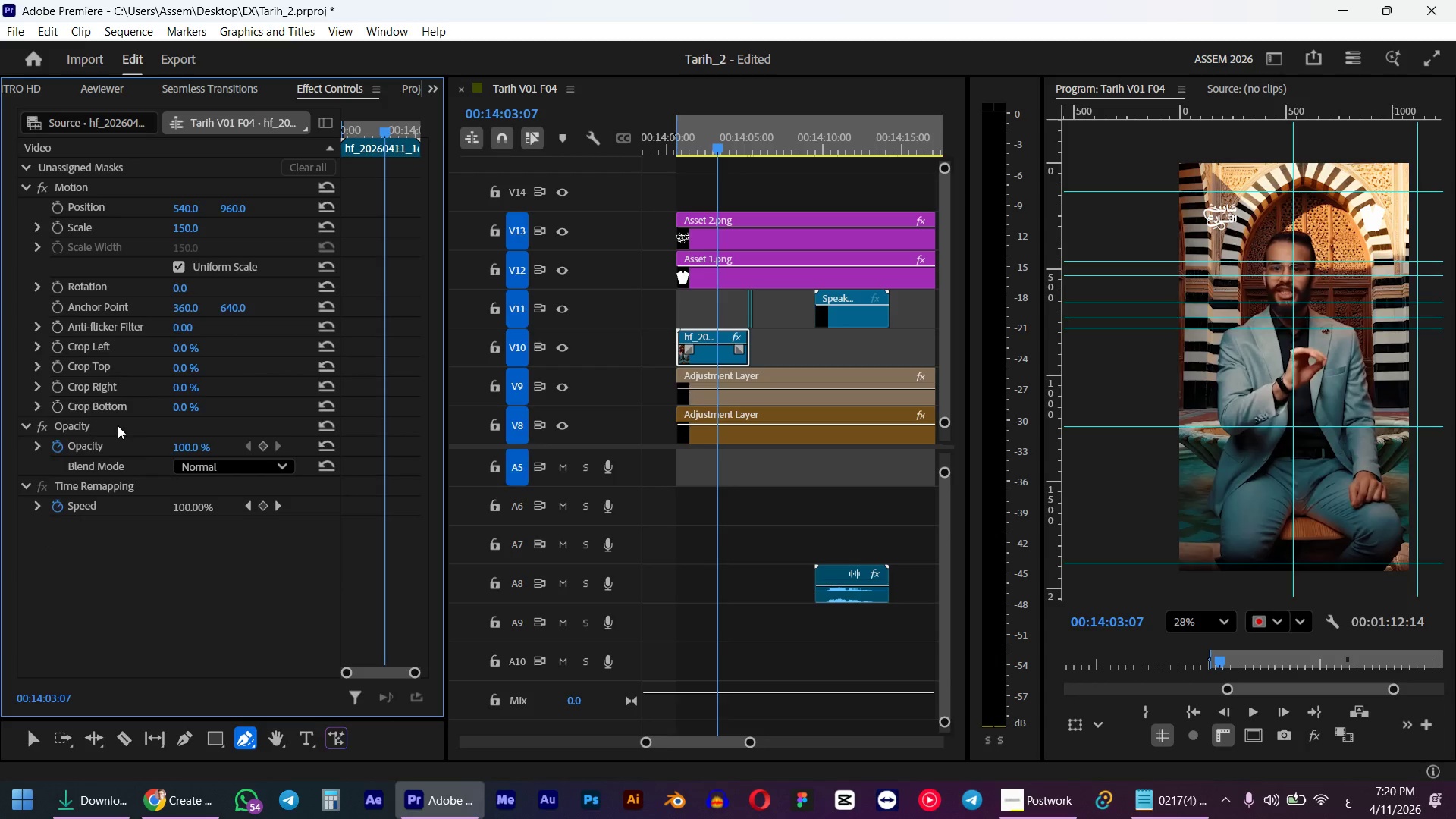 
scroll: coordinate [116, 424], scroll_direction: up, amount: 4.0
 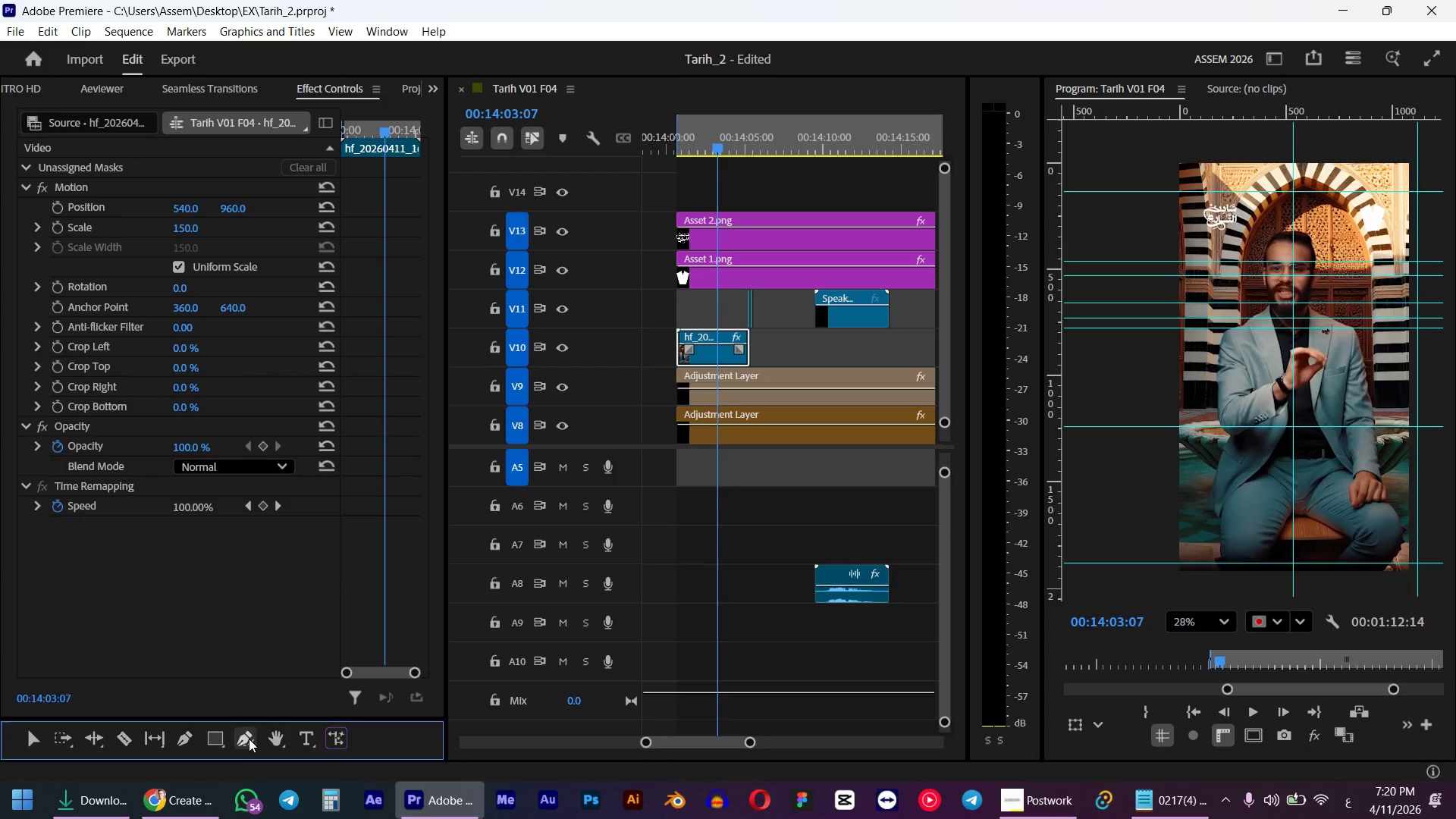 
left_click([249, 739])
 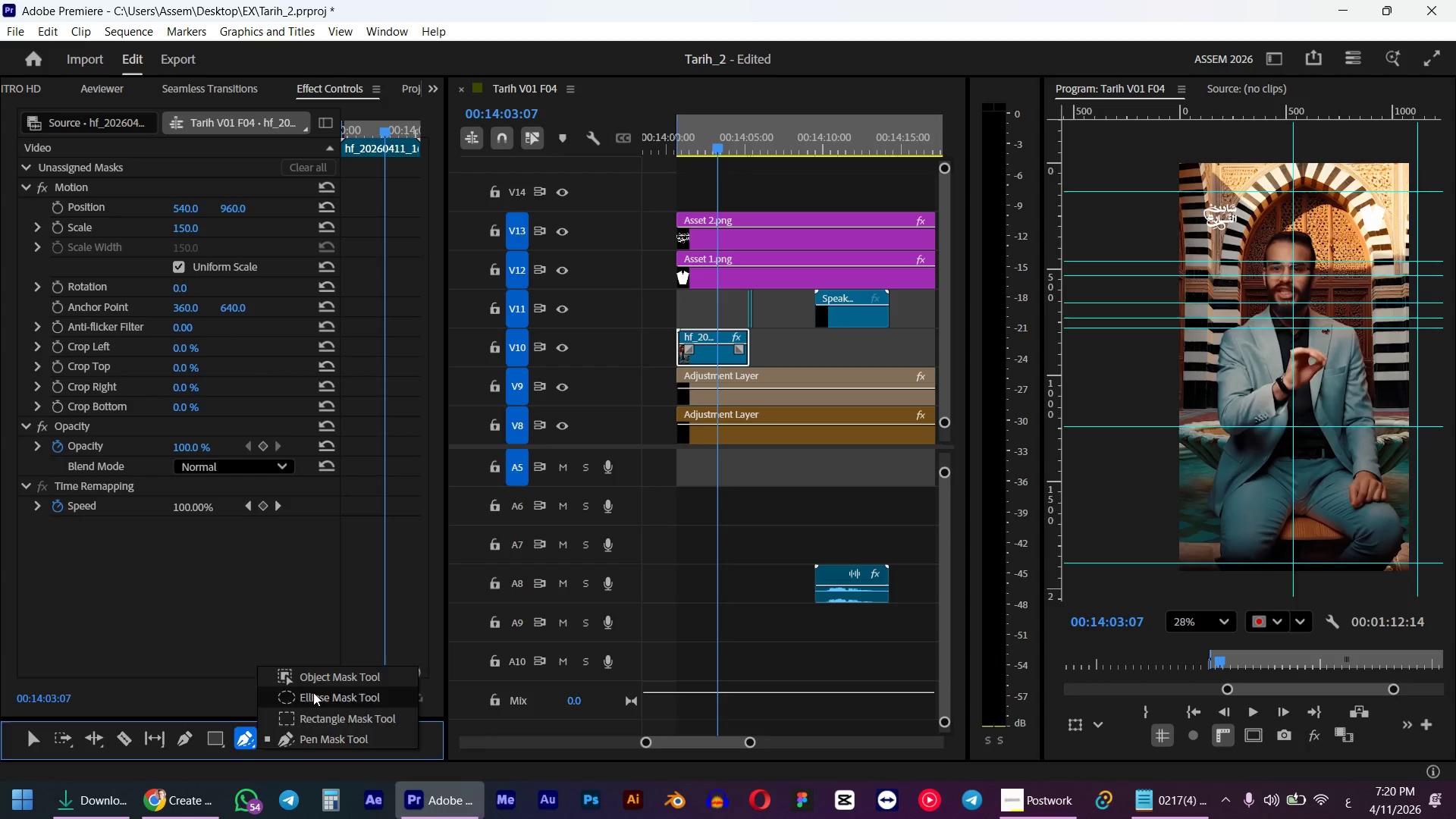 
left_click([313, 692])
 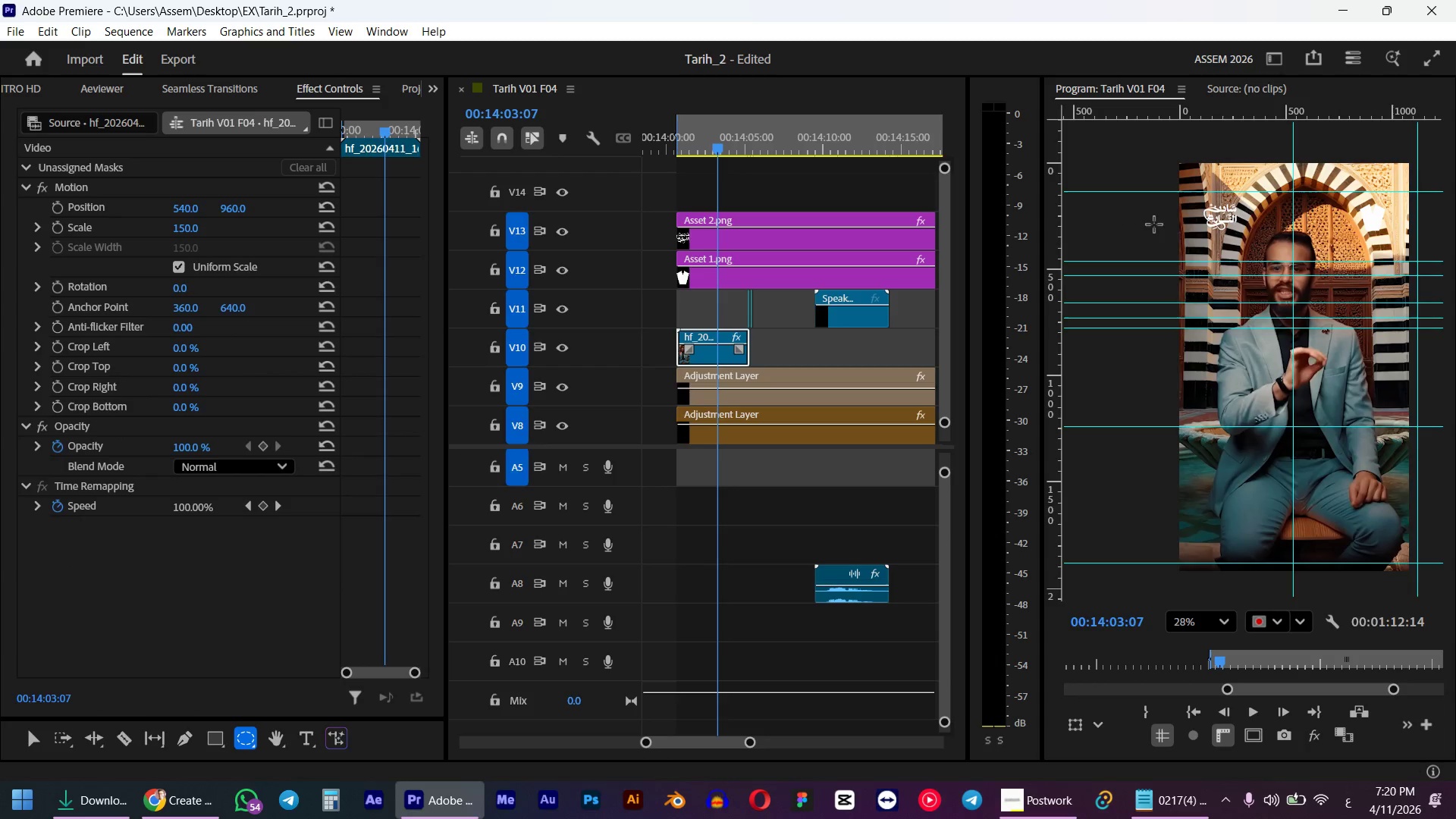 
left_click_drag(start_coordinate=[1201, 217], to_coordinate=[1369, 437])
 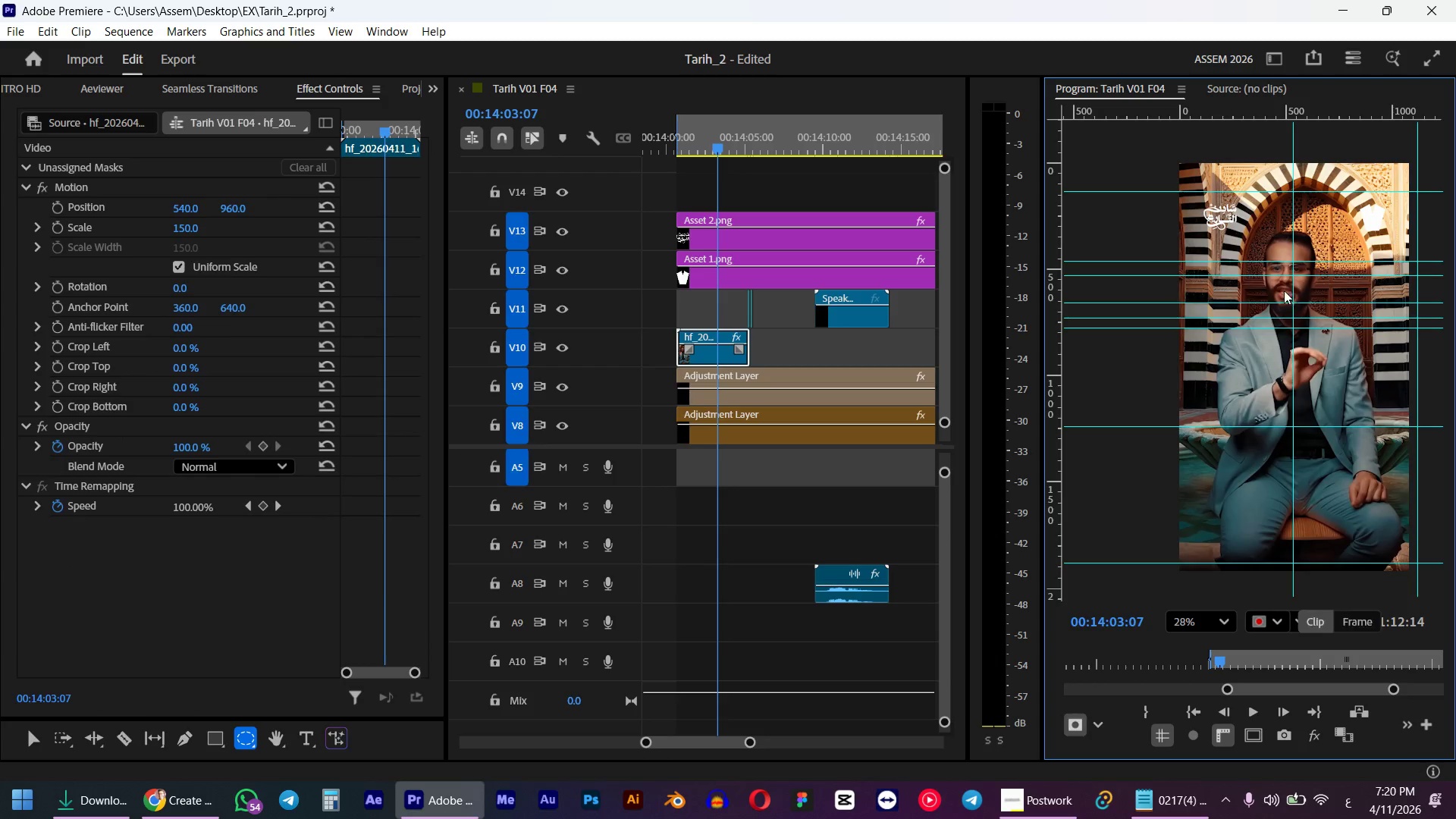 
hold_key(key=ShiftLeft, duration=0.98)
 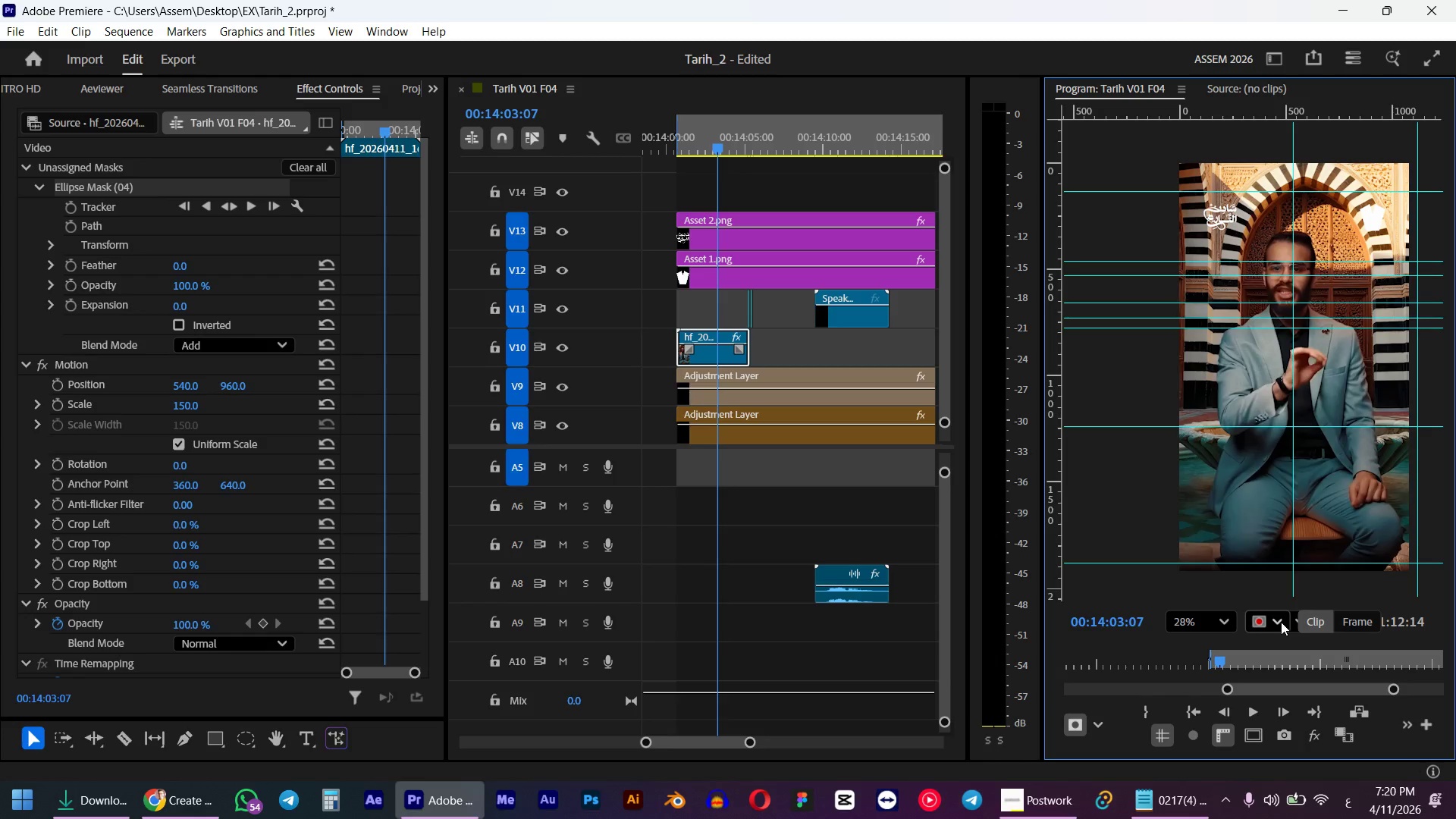 
left_click([1341, 626])
 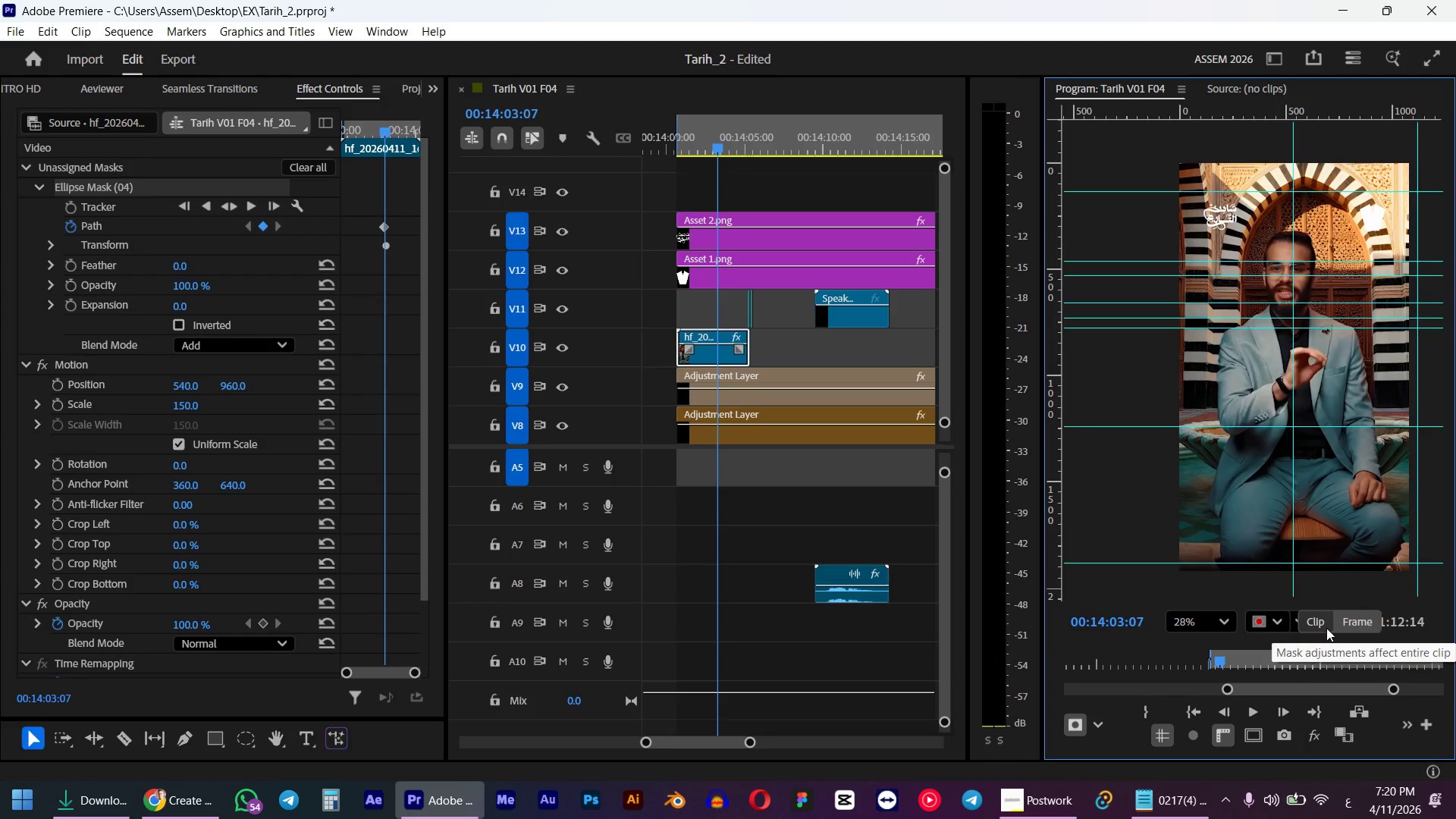 
left_click([1326, 628])
 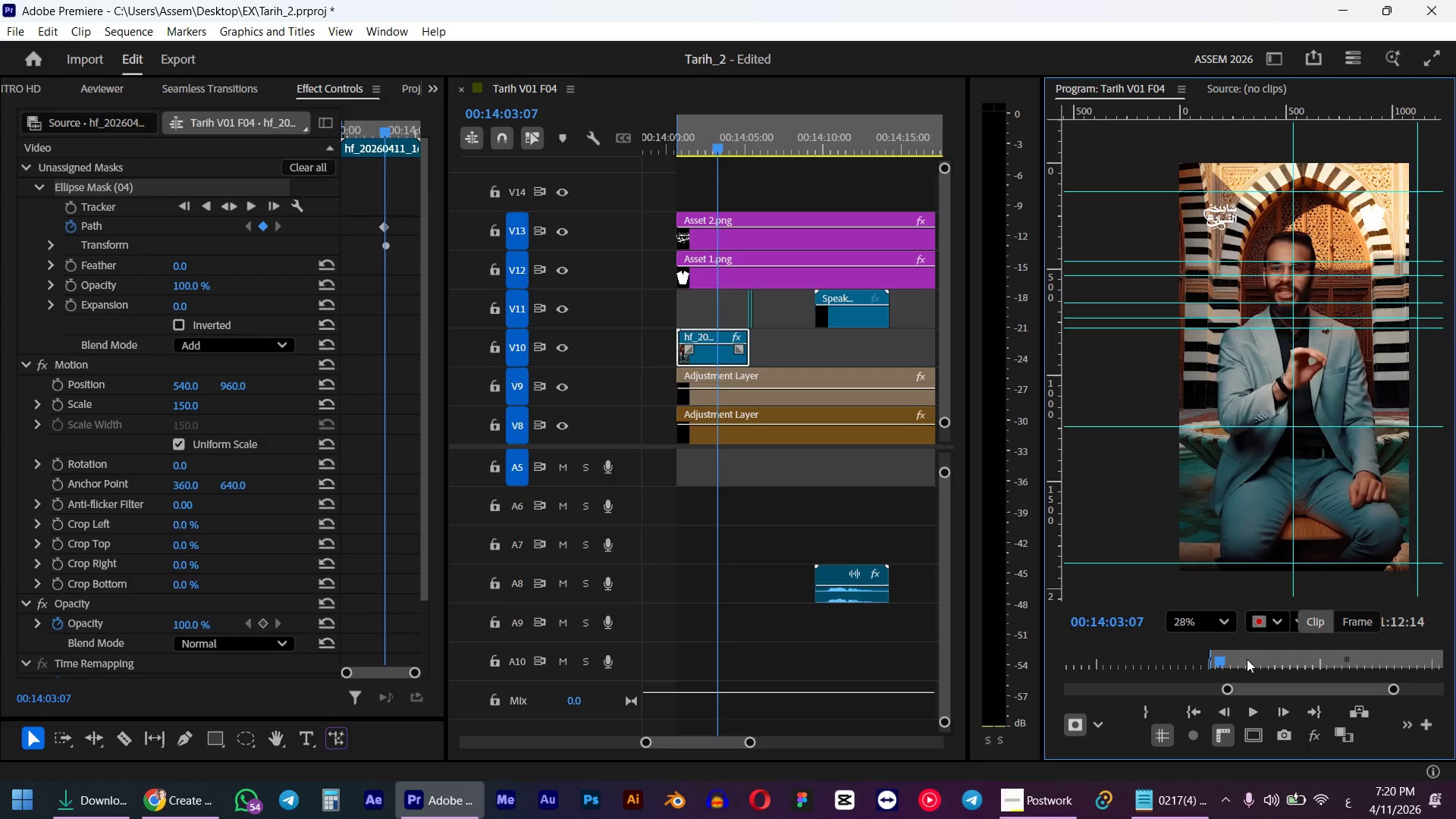 
left_click_drag(start_coordinate=[1227, 688], to_coordinate=[1242, 688])
 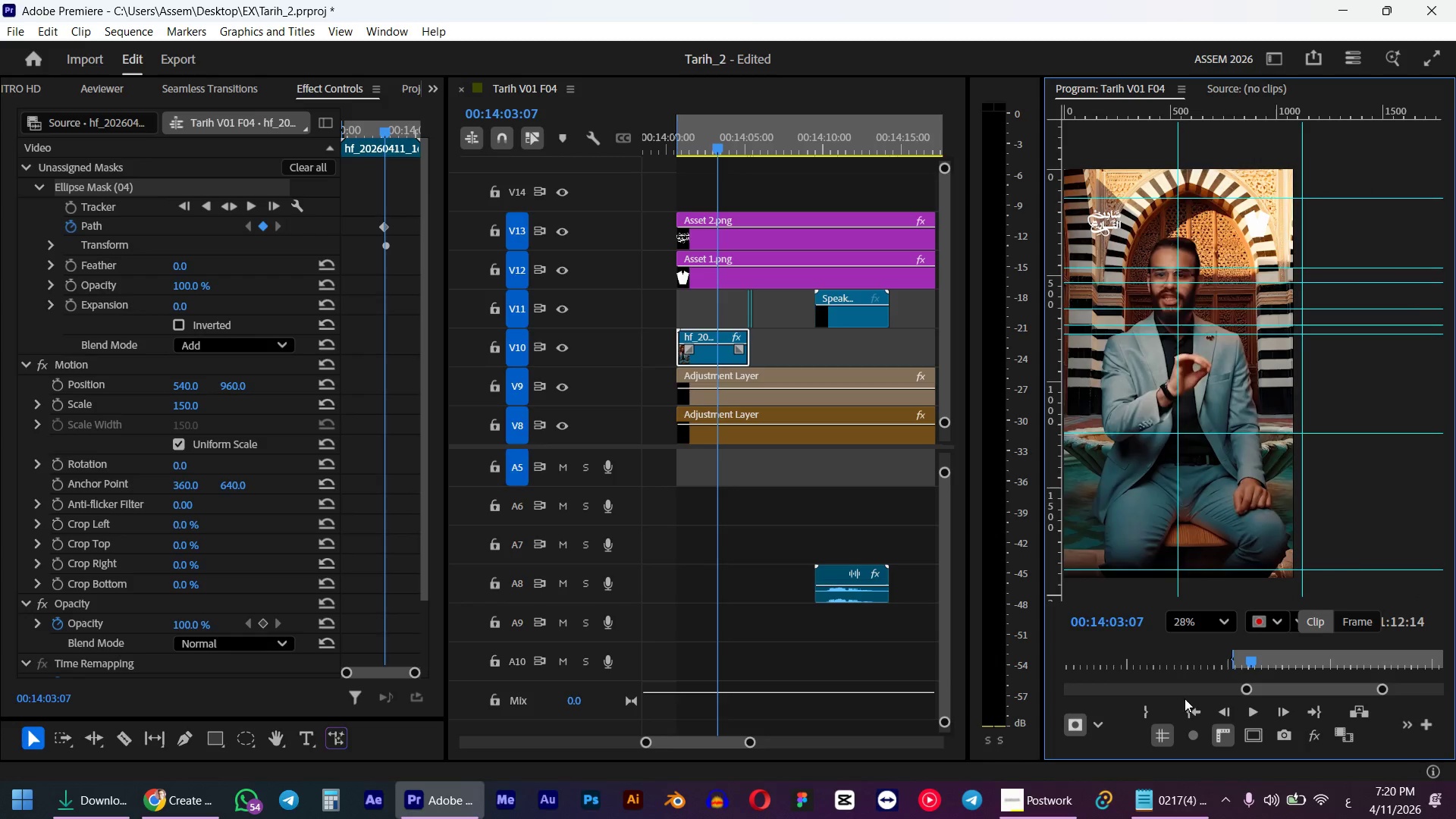 
left_click([1163, 739])
 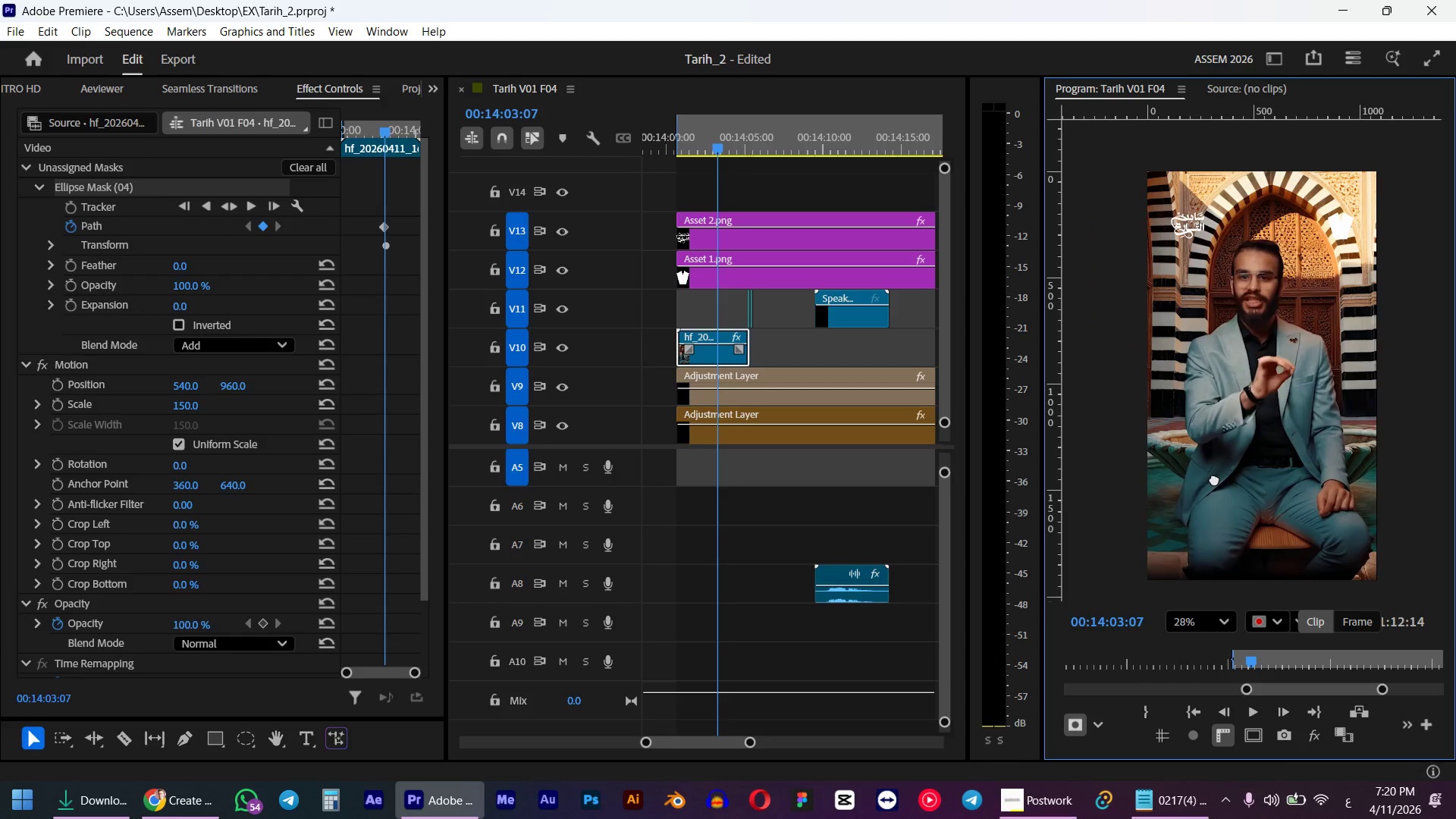 
left_click([1169, 734])
 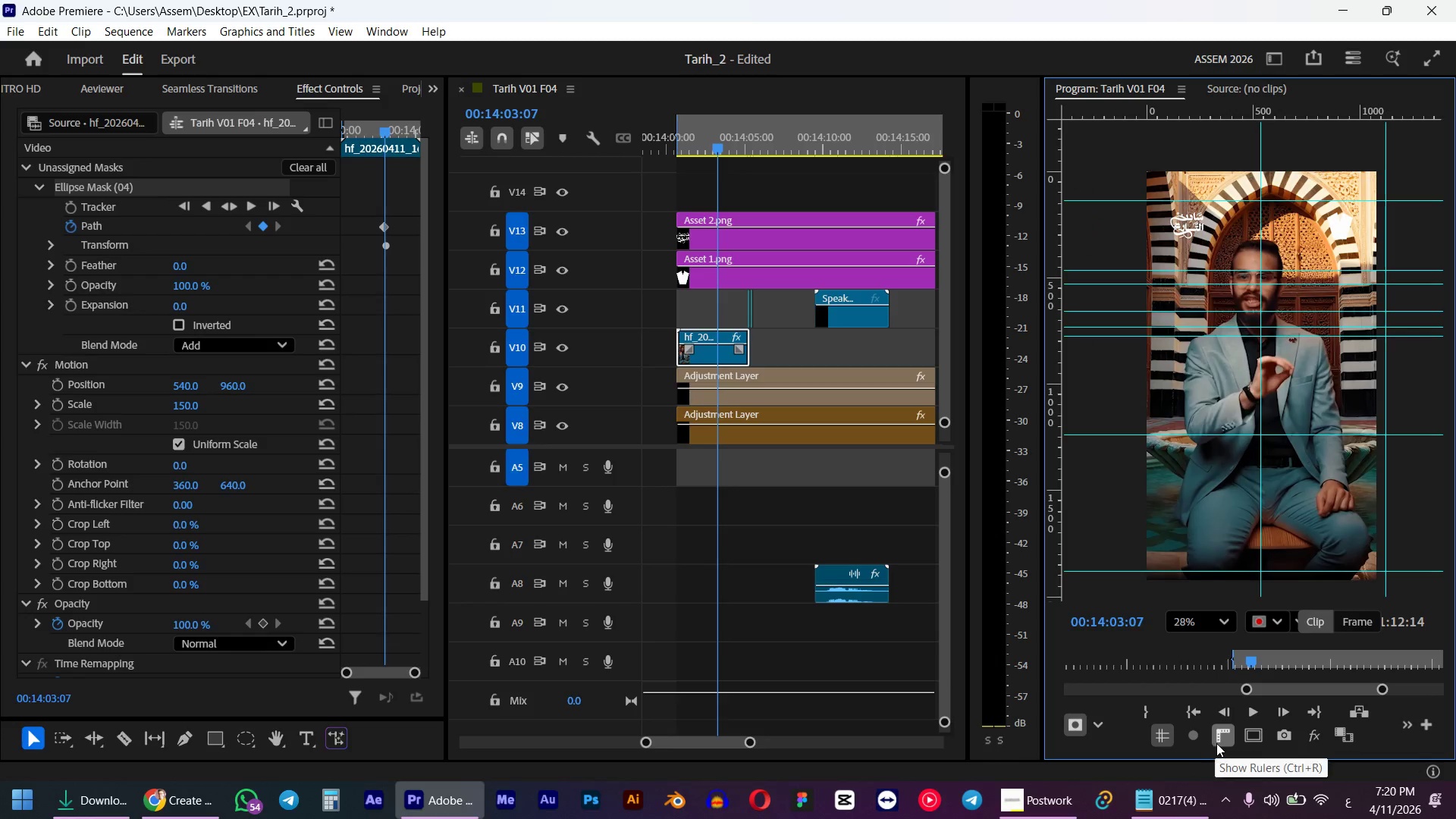 
left_click([1230, 736])
 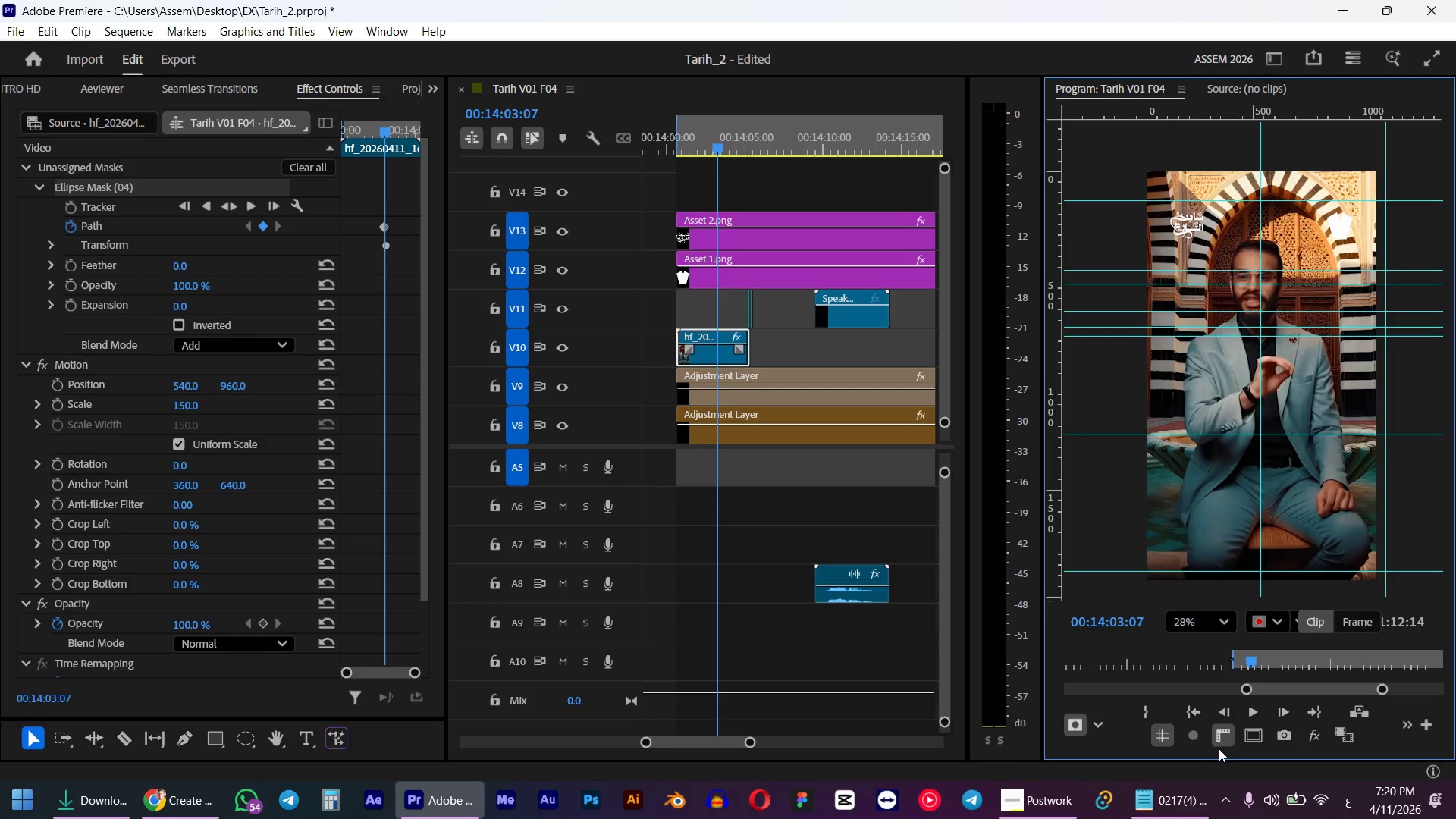 
left_click([1159, 742])
 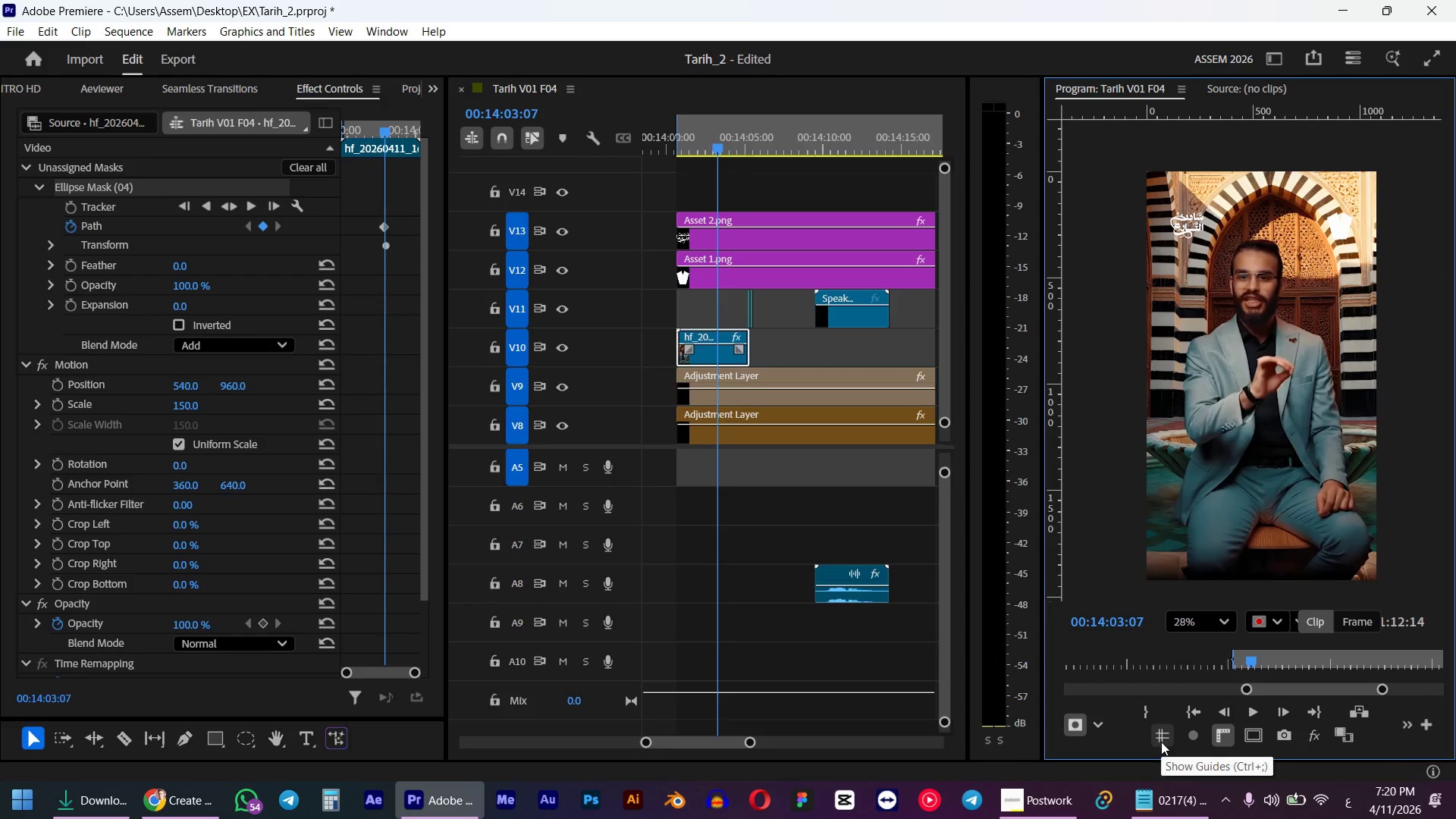 
left_click([1161, 742])
 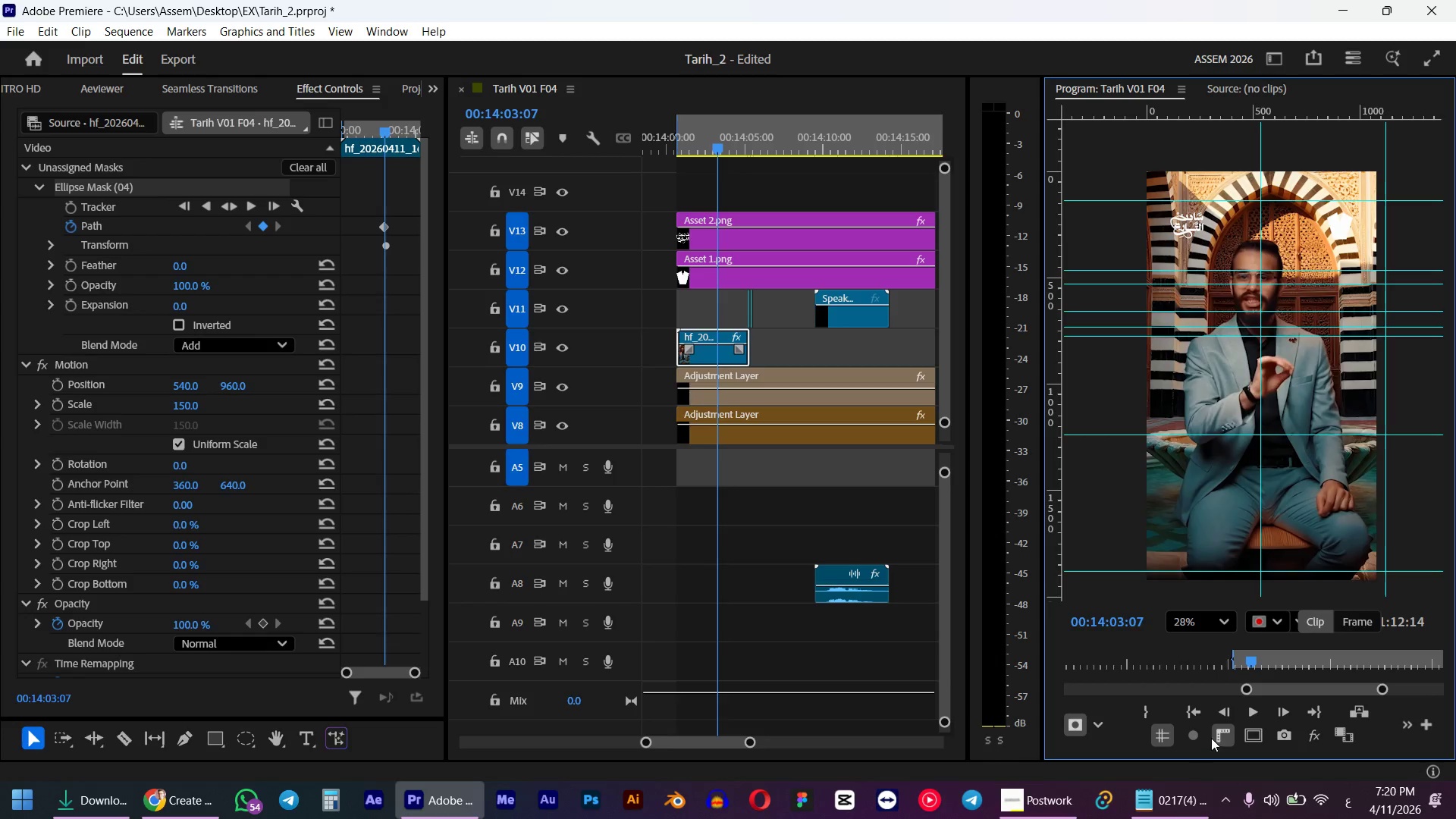 
left_click([1231, 729])
 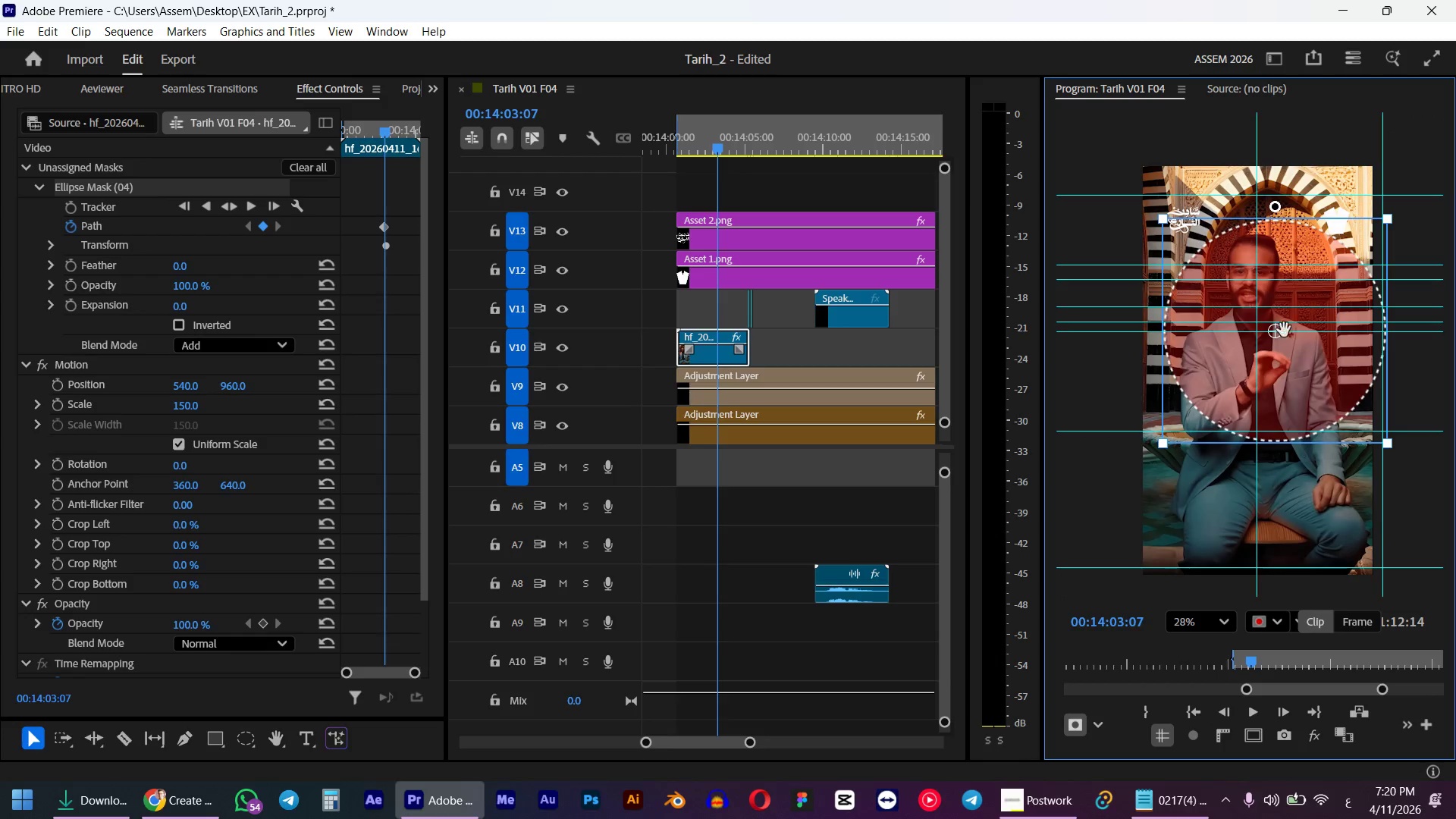 
left_click_drag(start_coordinate=[1332, 369], to_coordinate=[1304, 344])
 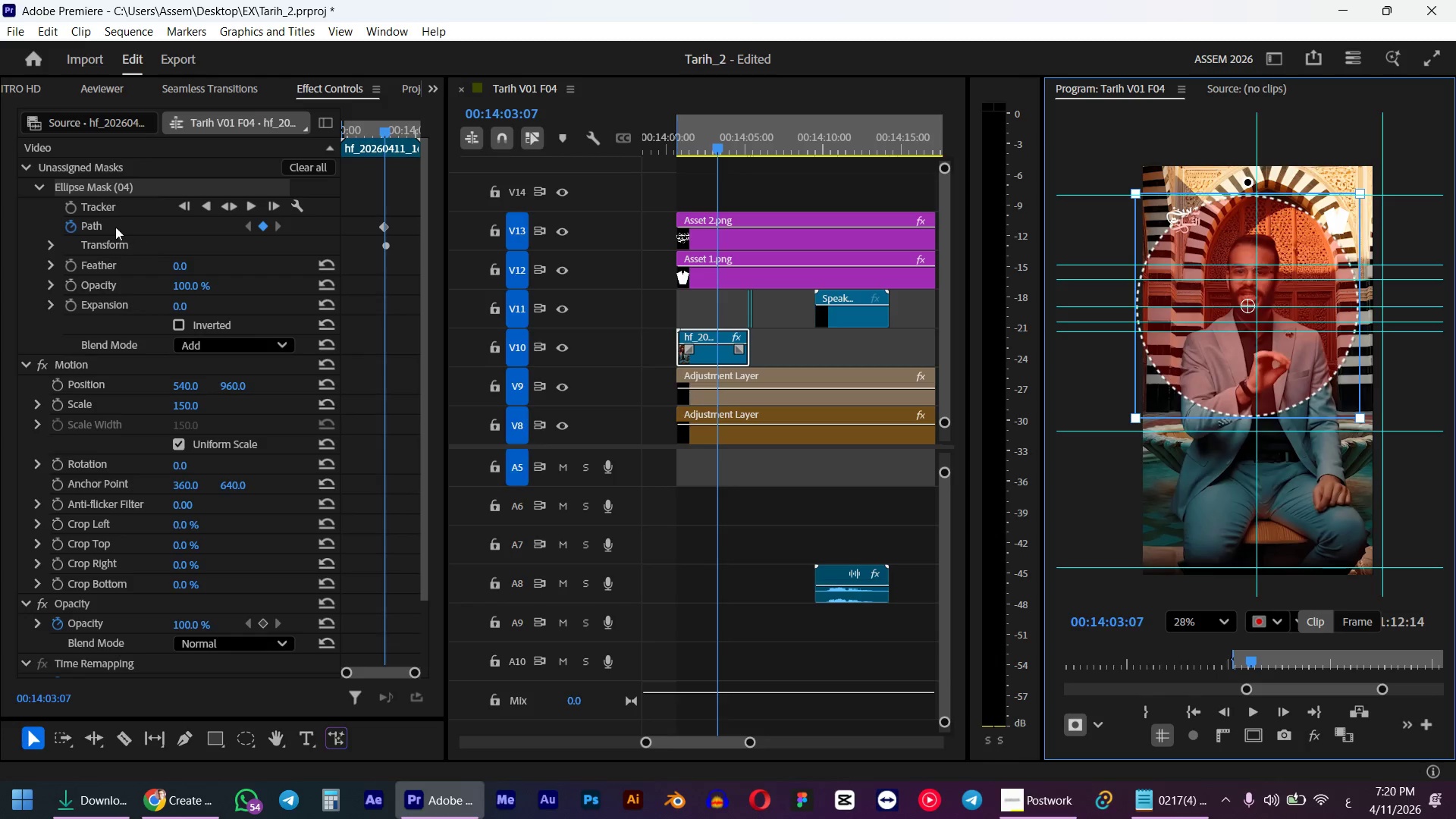 
left_click([89, 187])
 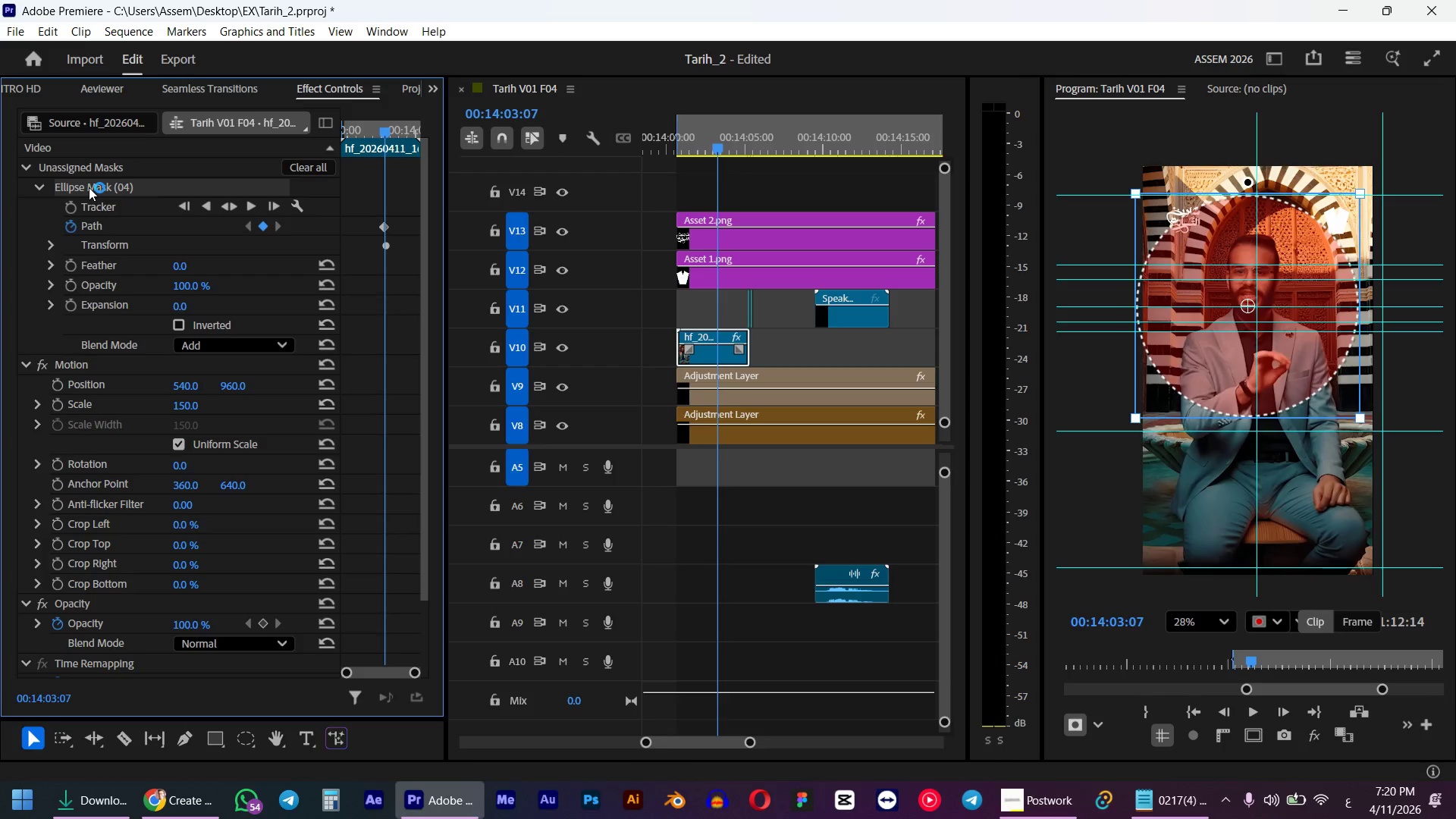 
key(Delete)
 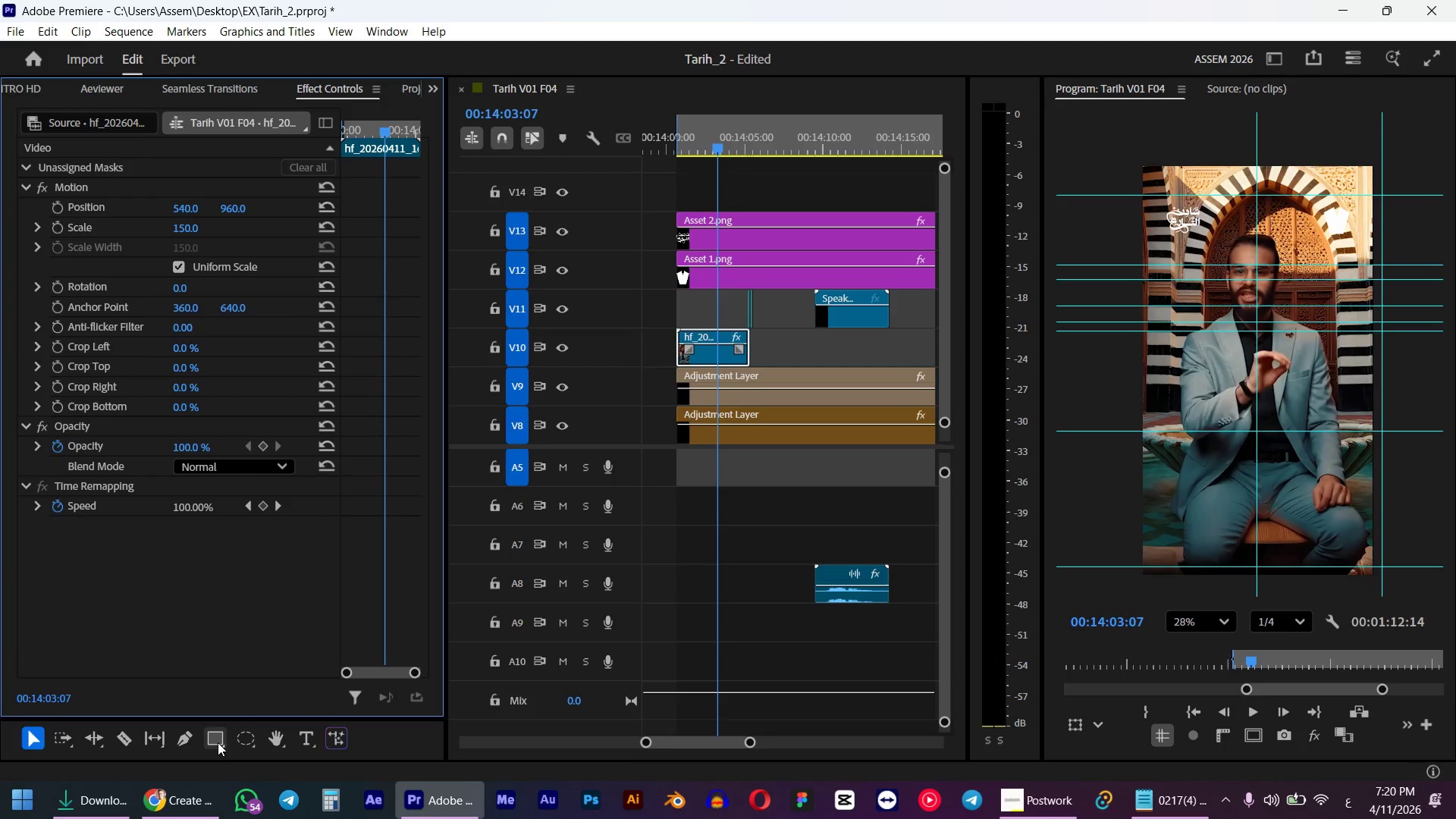 
left_click([240, 741])
 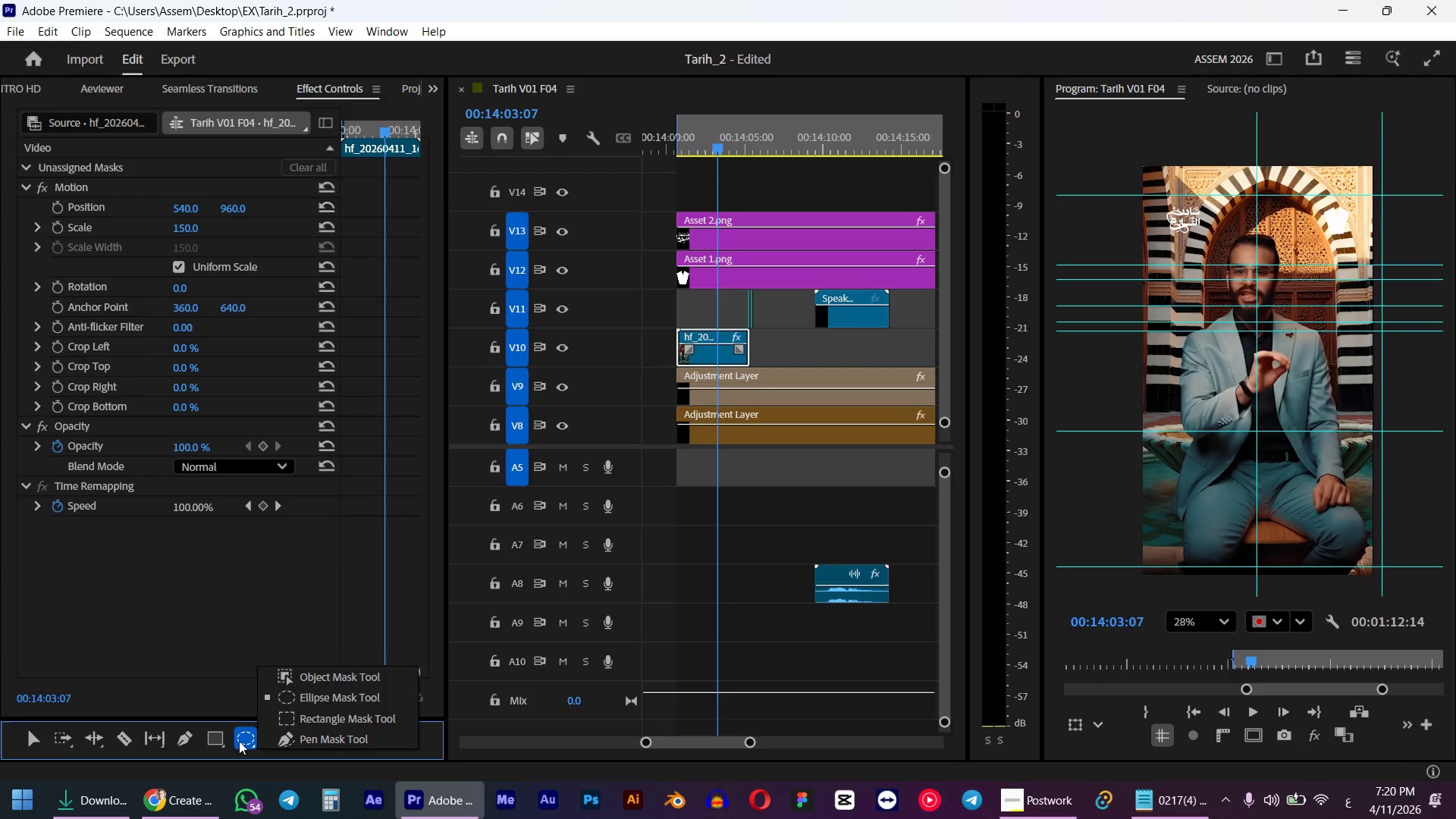 
left_click([239, 741])
 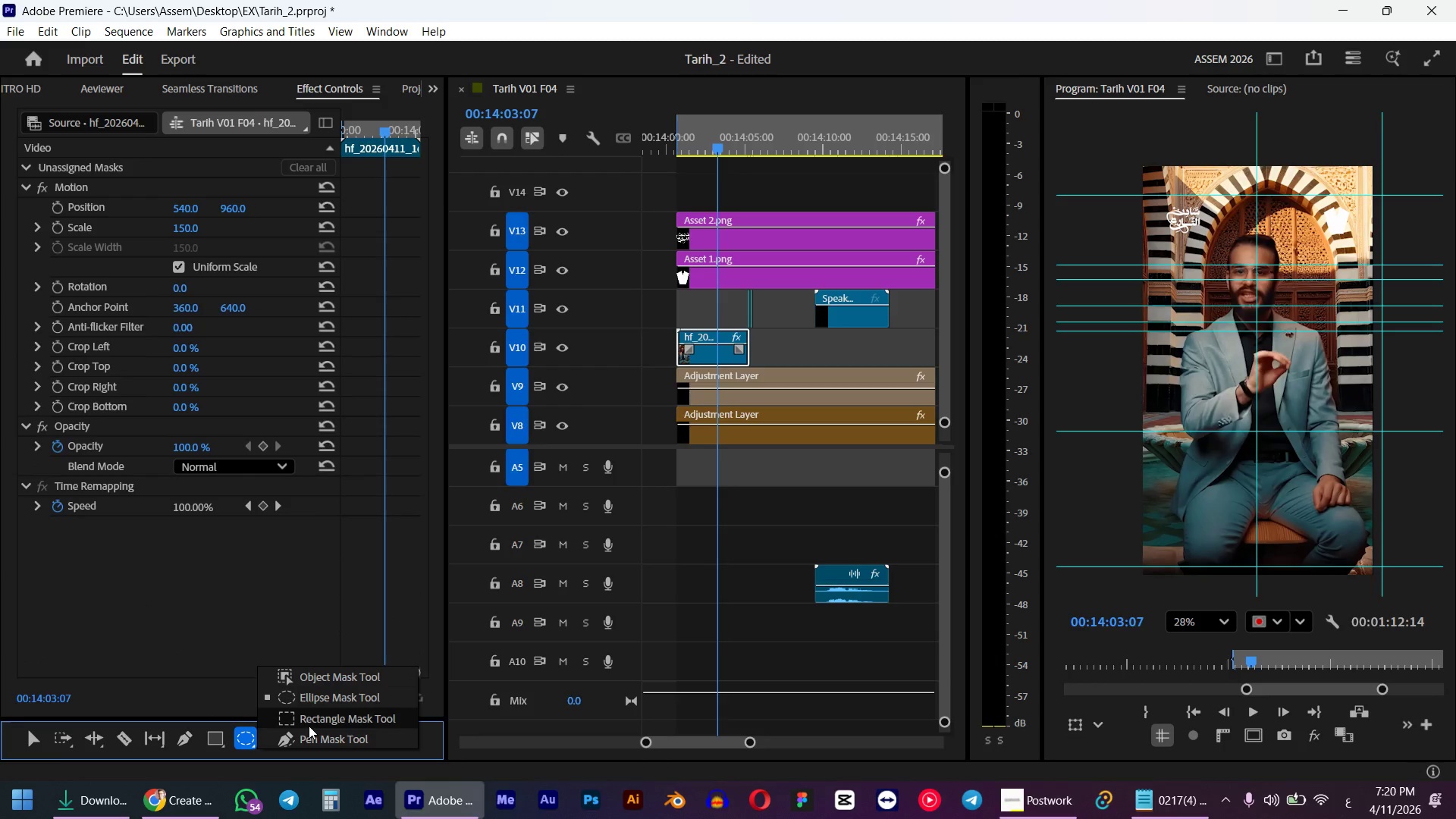 
left_click([309, 724])
 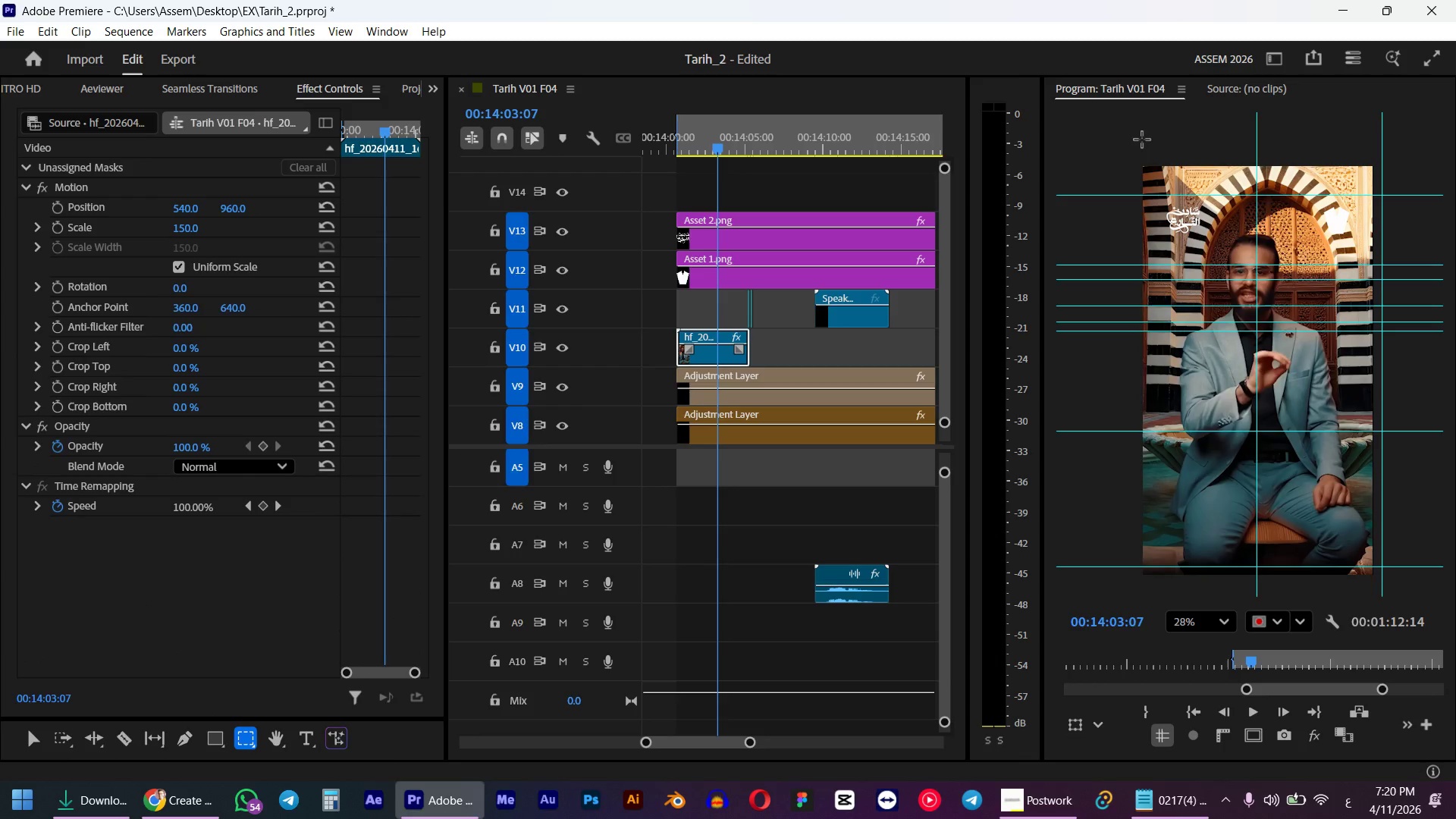 
left_click_drag(start_coordinate=[1131, 145], to_coordinate=[1396, 338])
 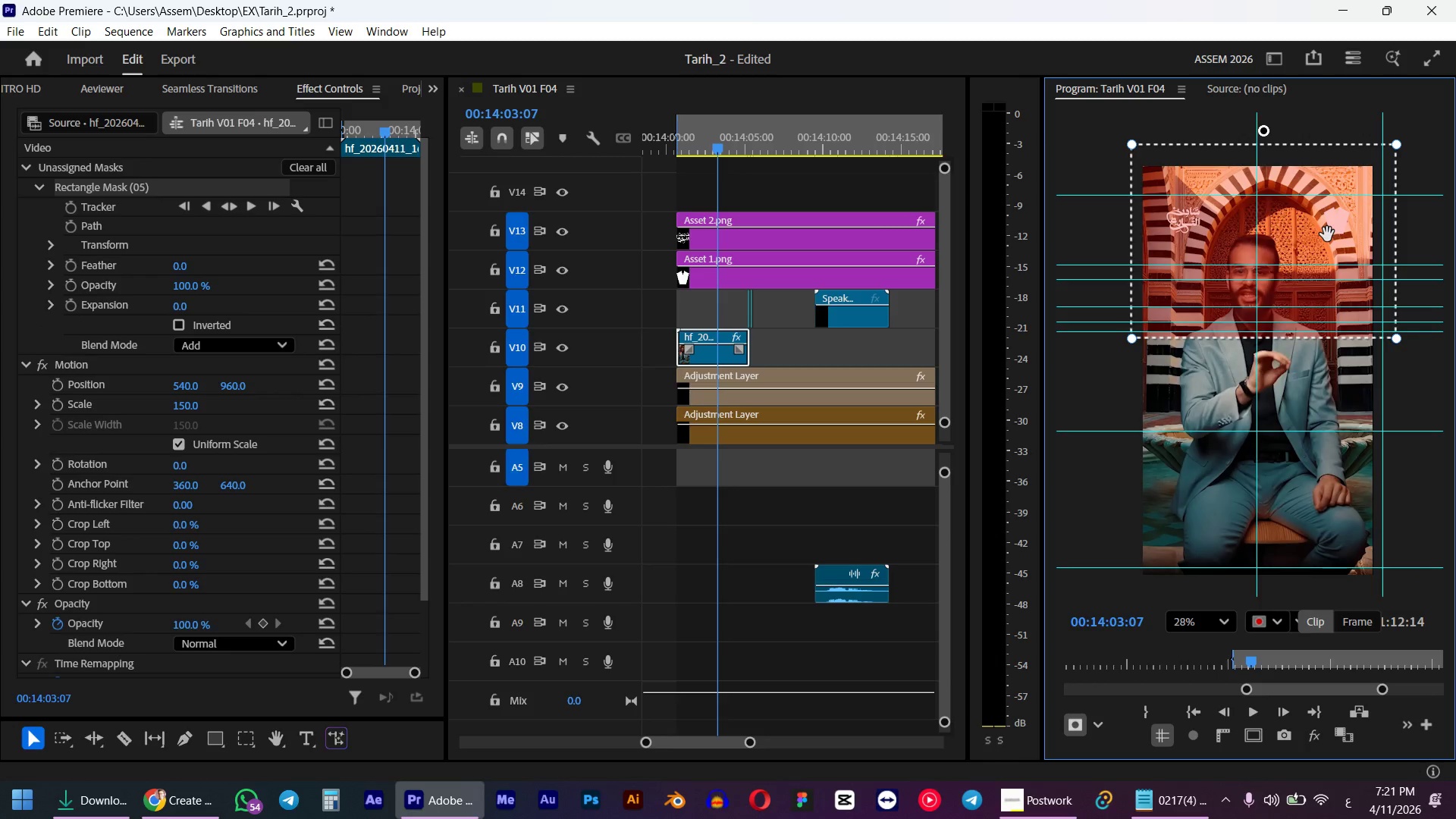 
wait(5.94)
 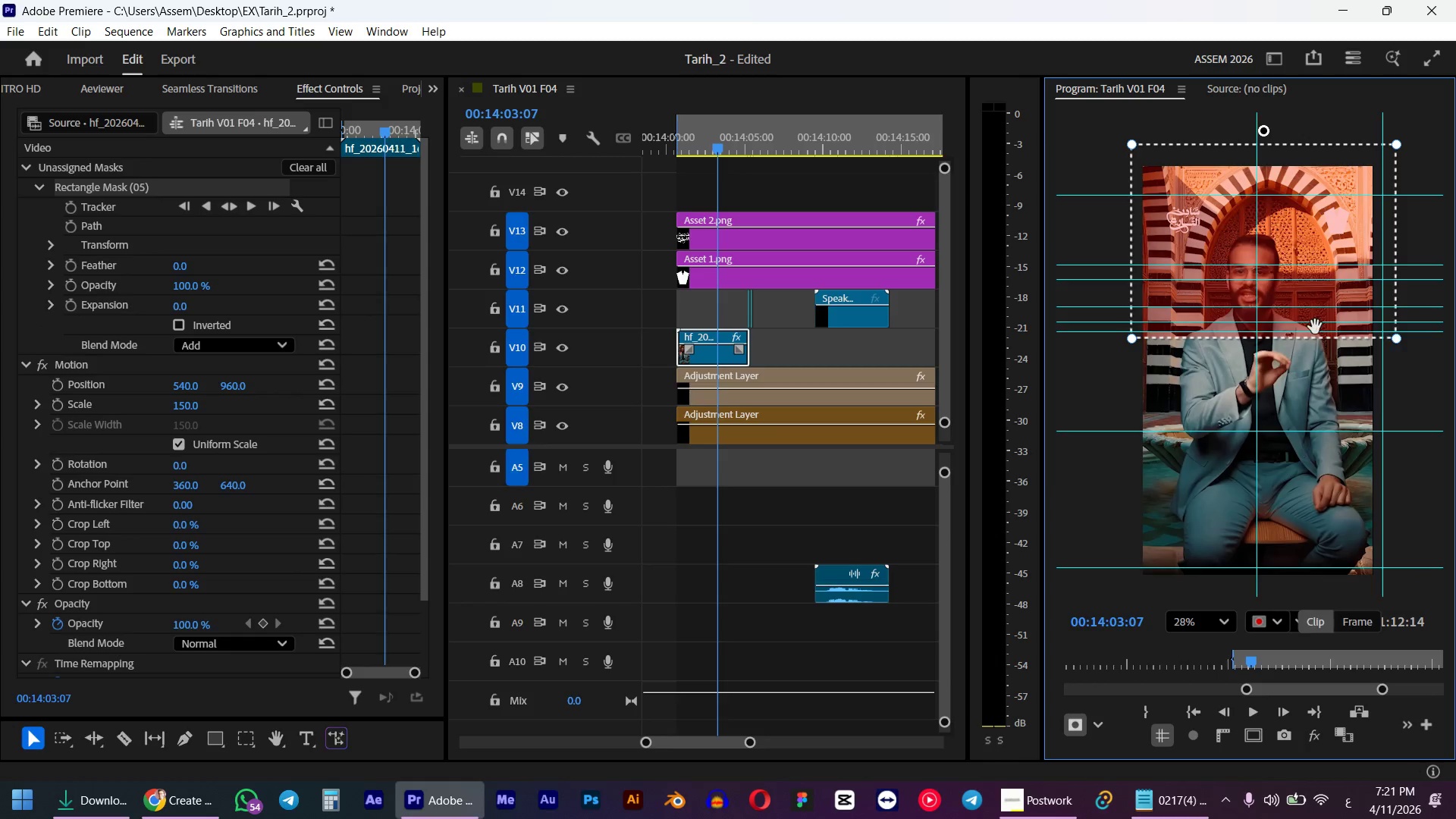 
left_click_drag(start_coordinate=[1319, 255], to_coordinate=[1317, 121])
 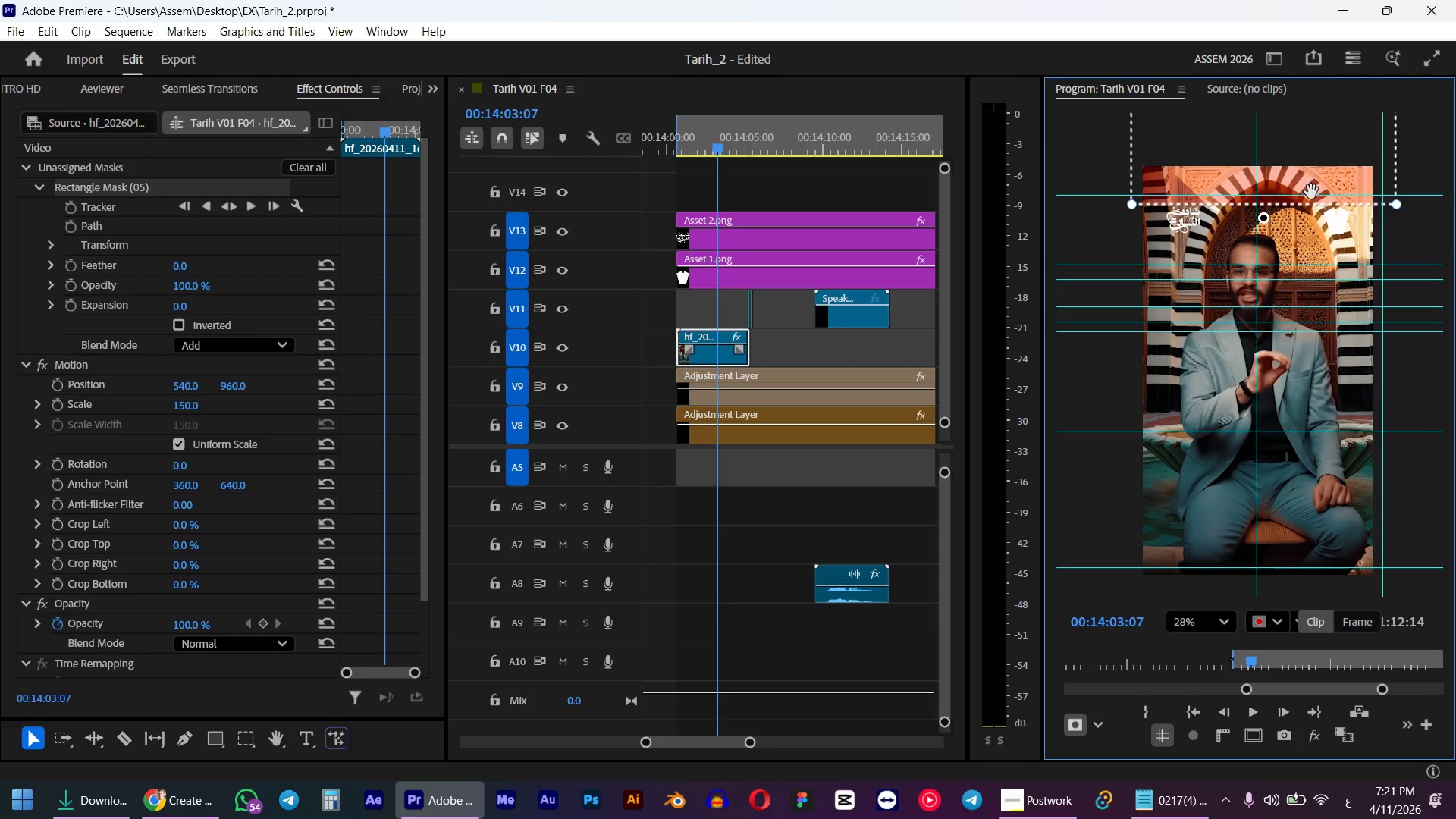 
hold_key(key=ShiftLeft, duration=2.02)
 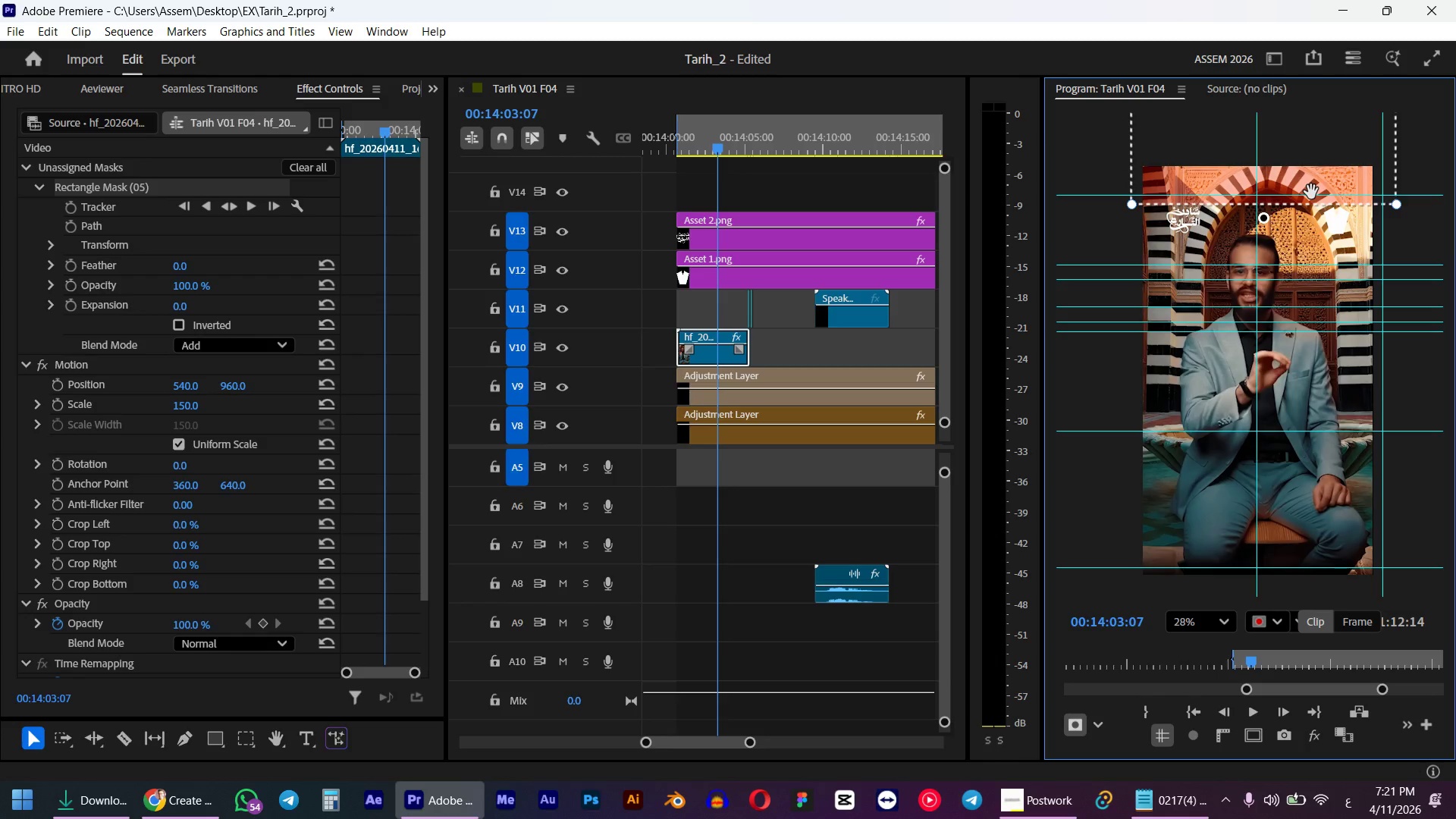 
left_click_drag(start_coordinate=[1311, 192], to_coordinate=[1310, 146])
 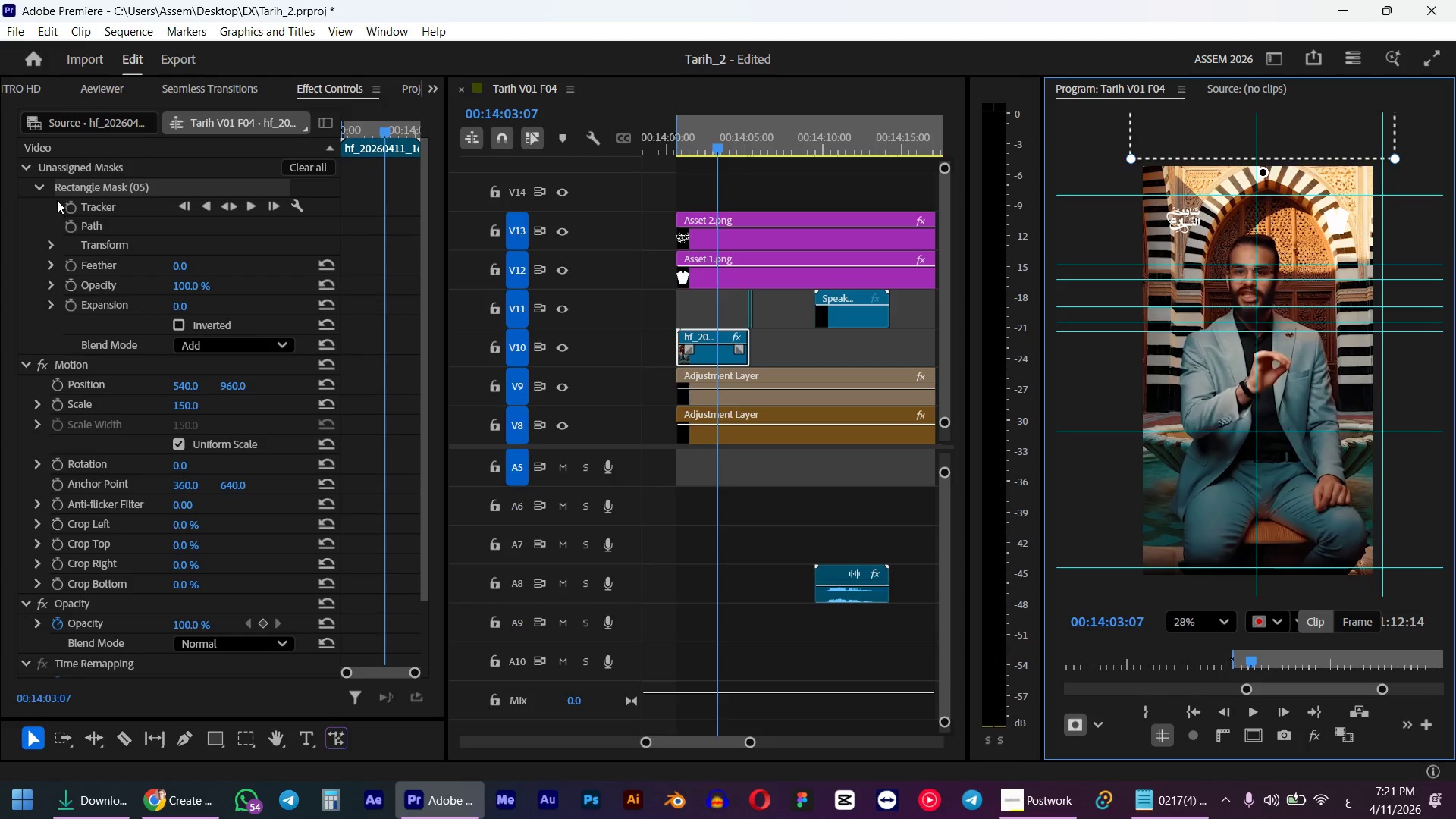 
left_click_drag(start_coordinate=[96, 185], to_coordinate=[97, 538])
 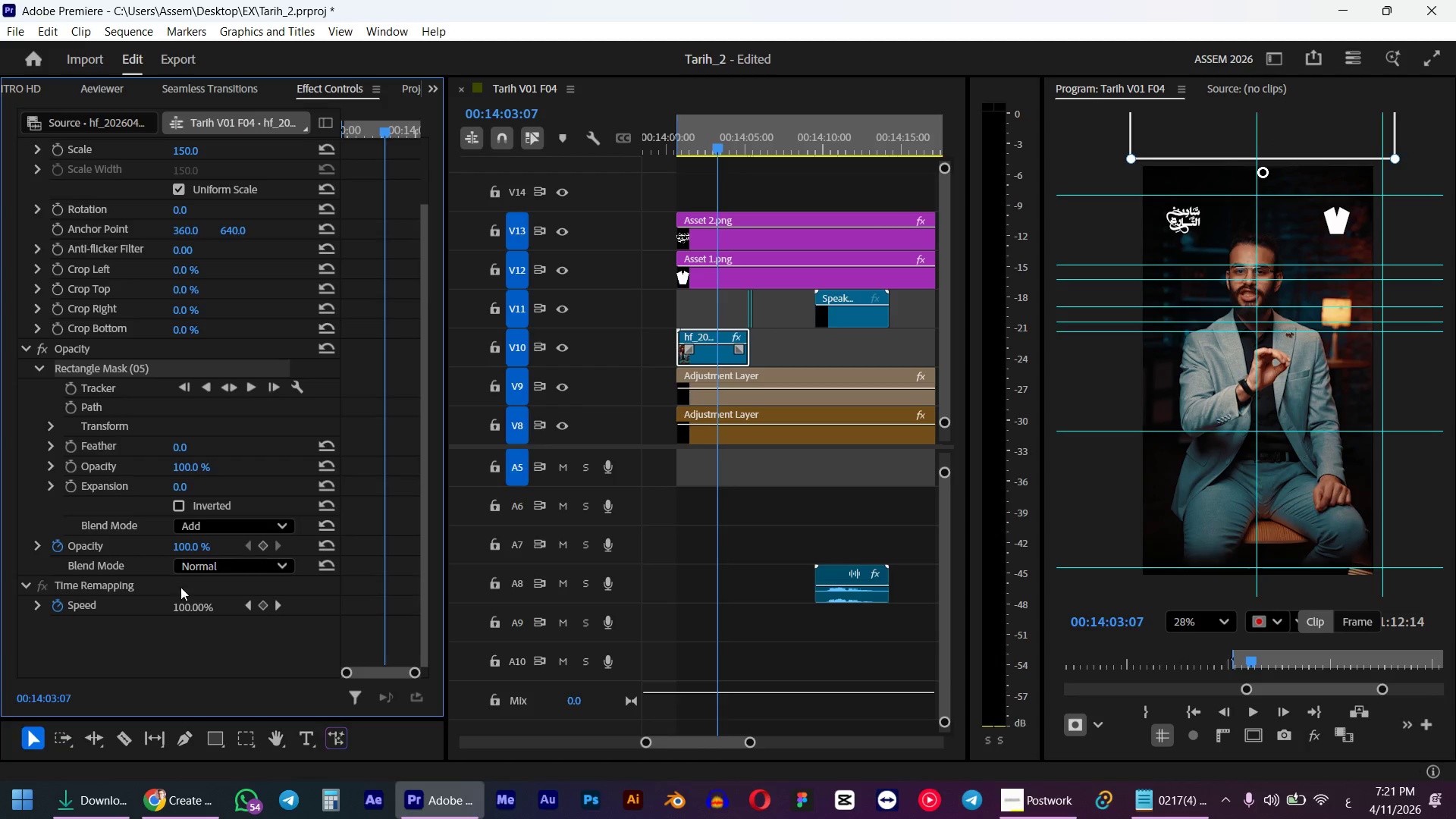 
left_click([172, 507])
 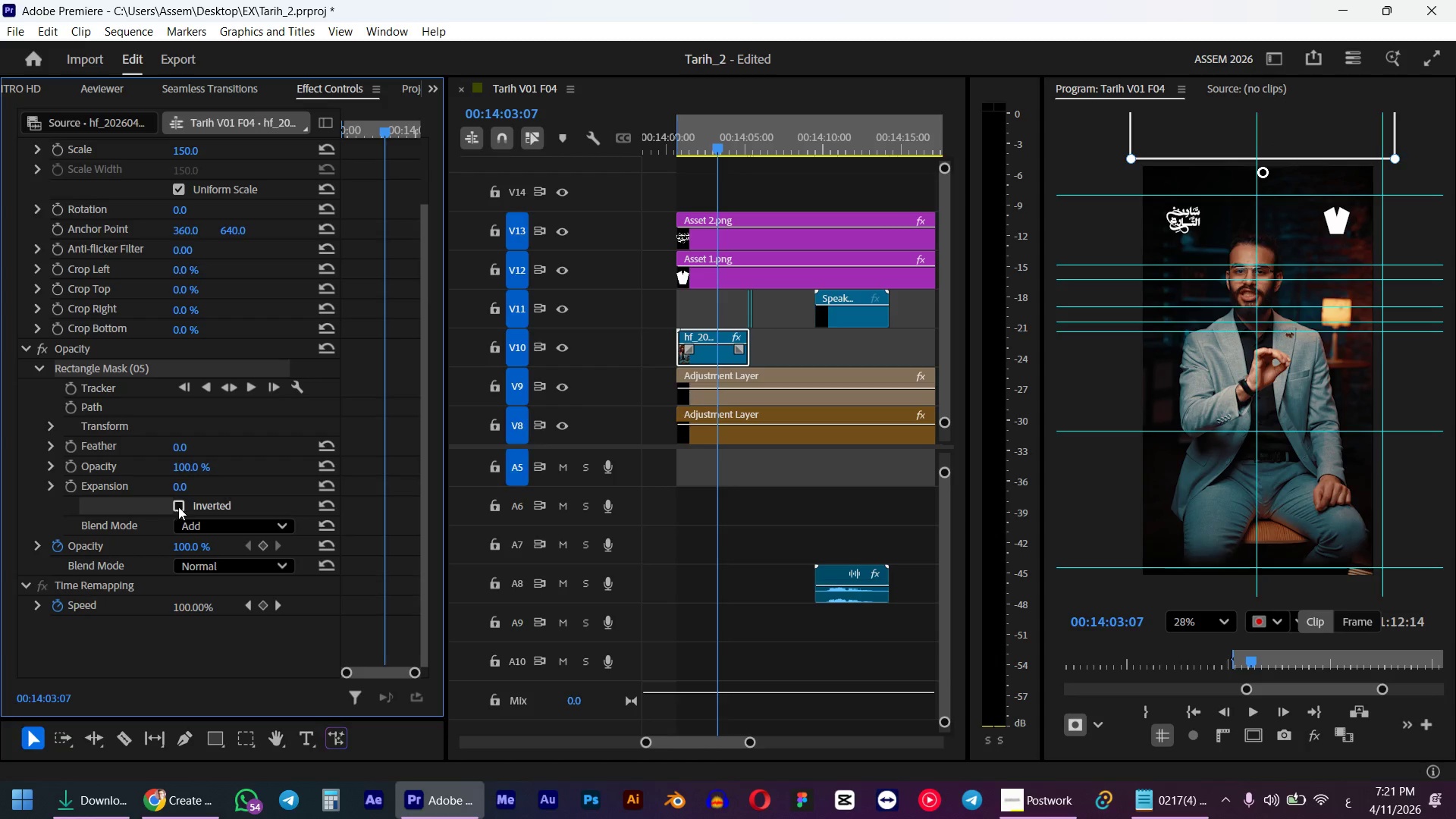 
left_click([182, 505])
 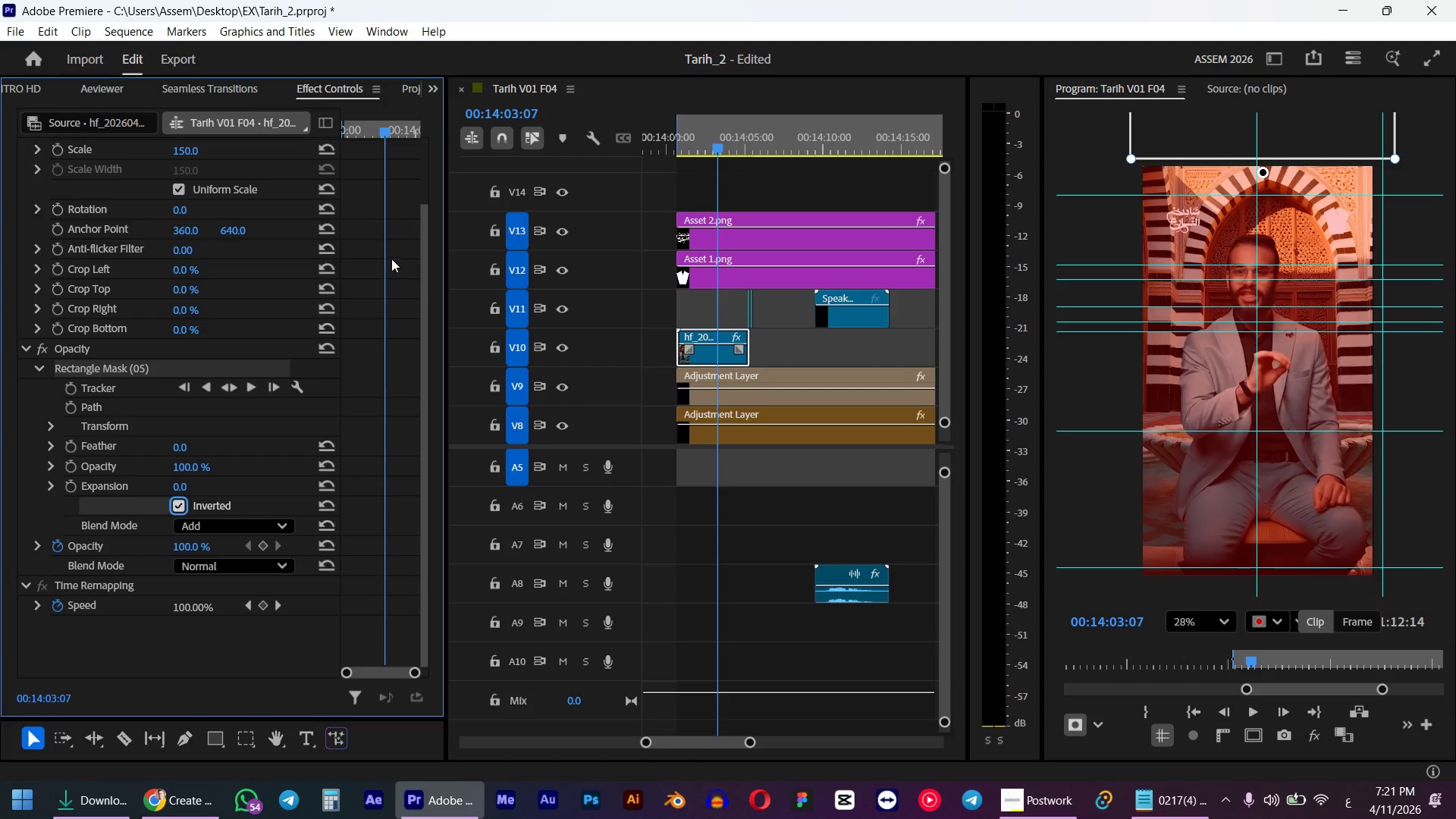 
left_click_drag(start_coordinate=[722, 143], to_coordinate=[683, 149])
 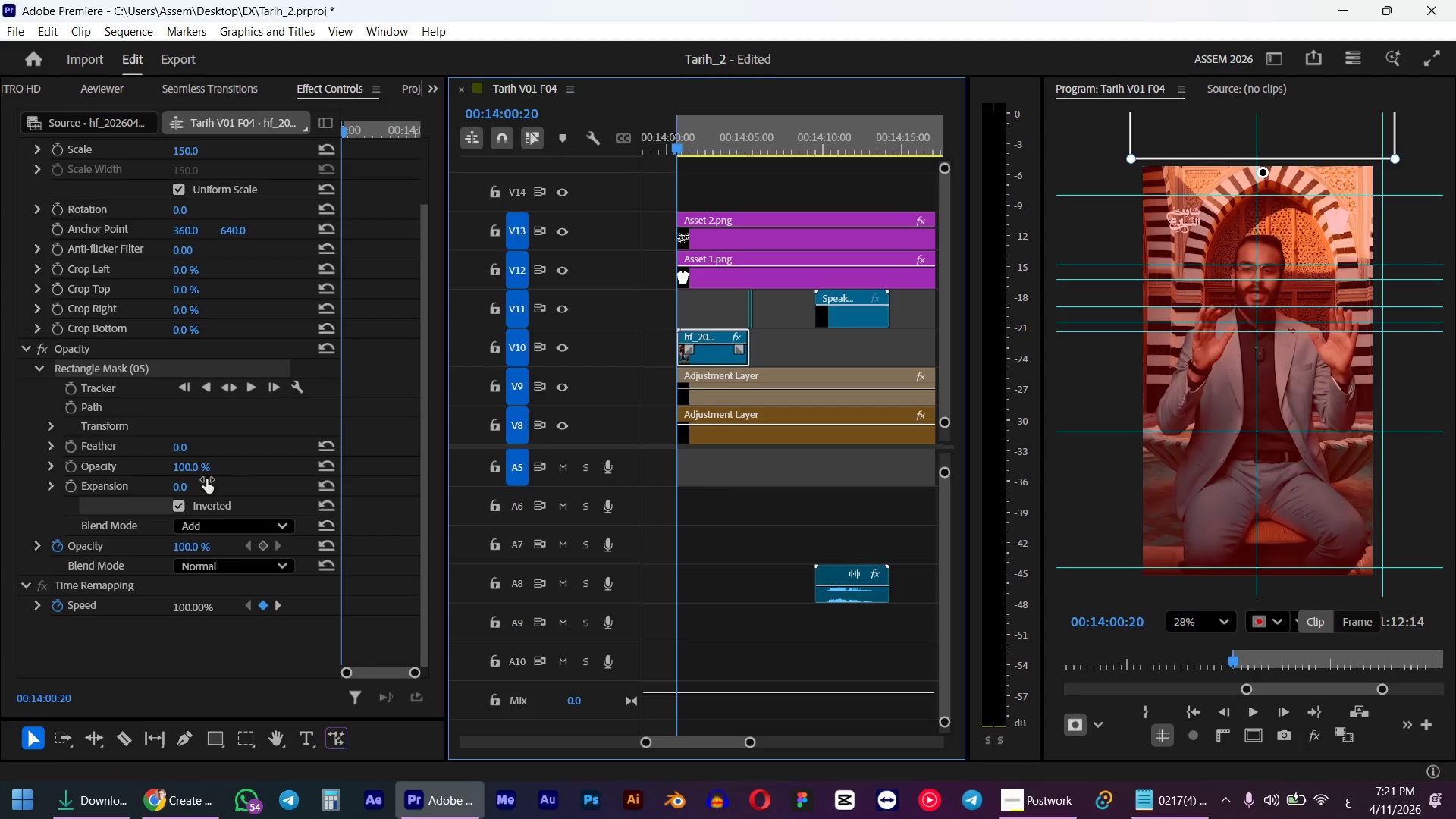 
hold_key(key=ShiftLeft, duration=0.56)
 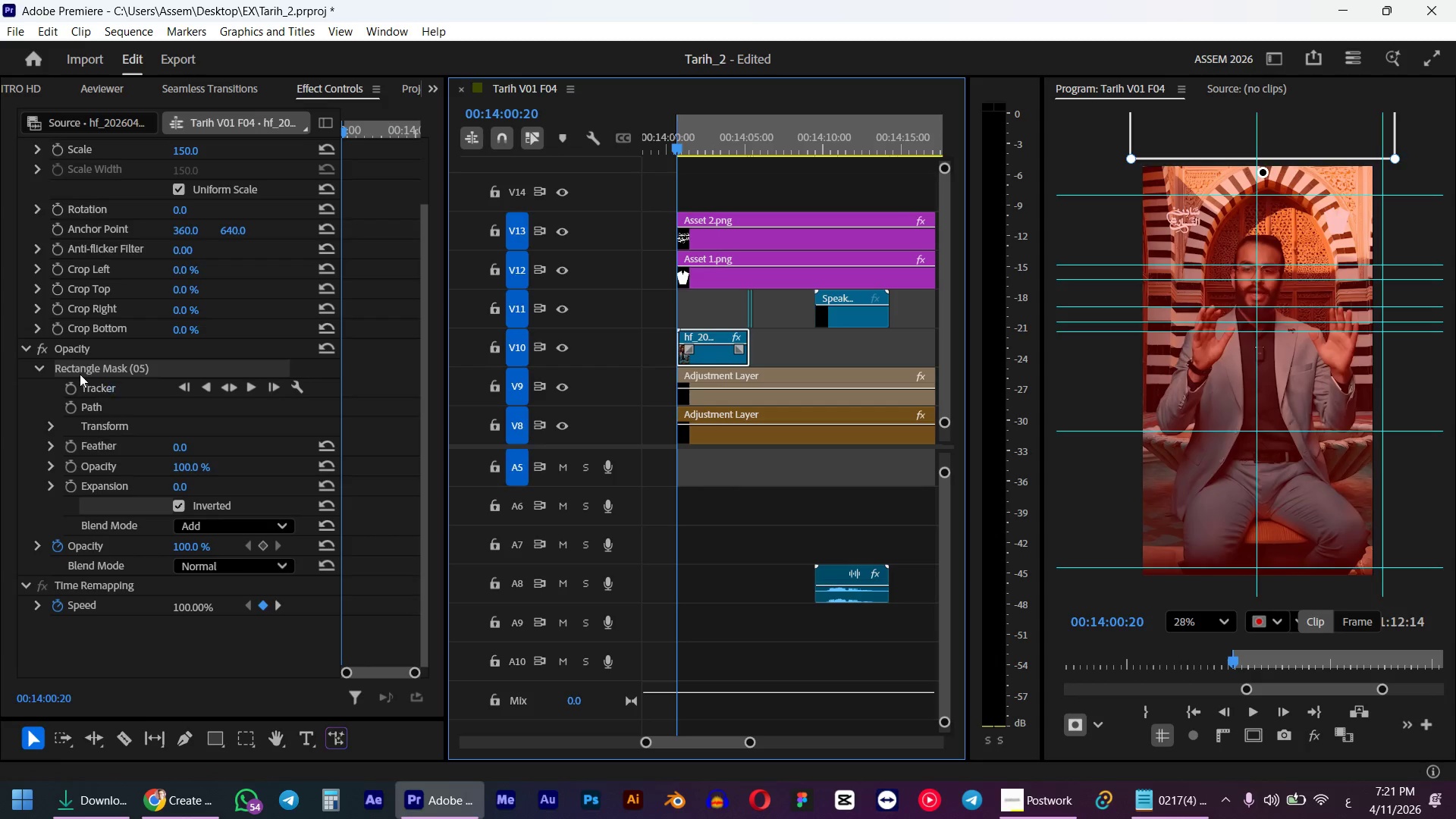 
left_click([95, 403])
 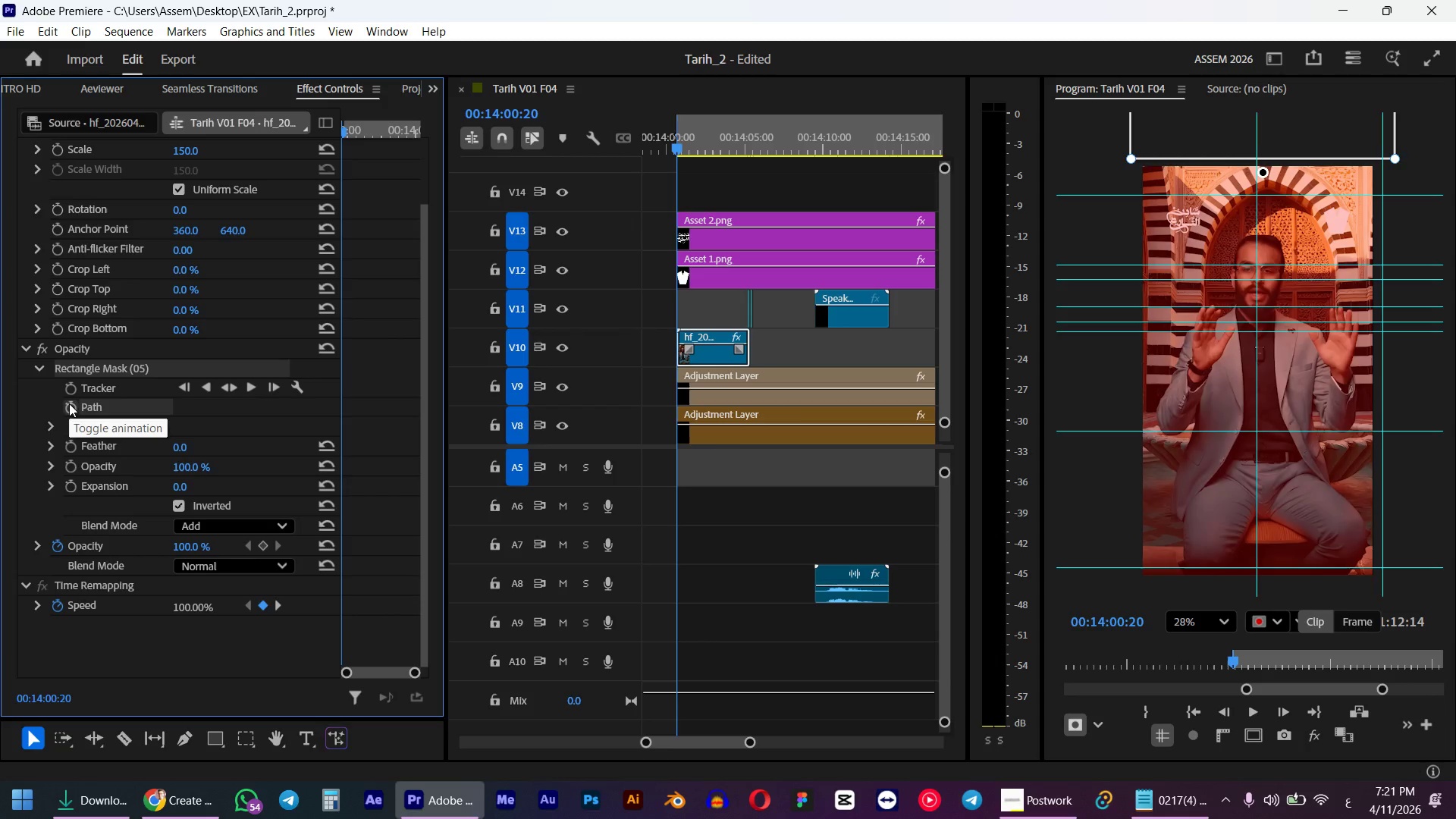 
left_click([69, 403])
 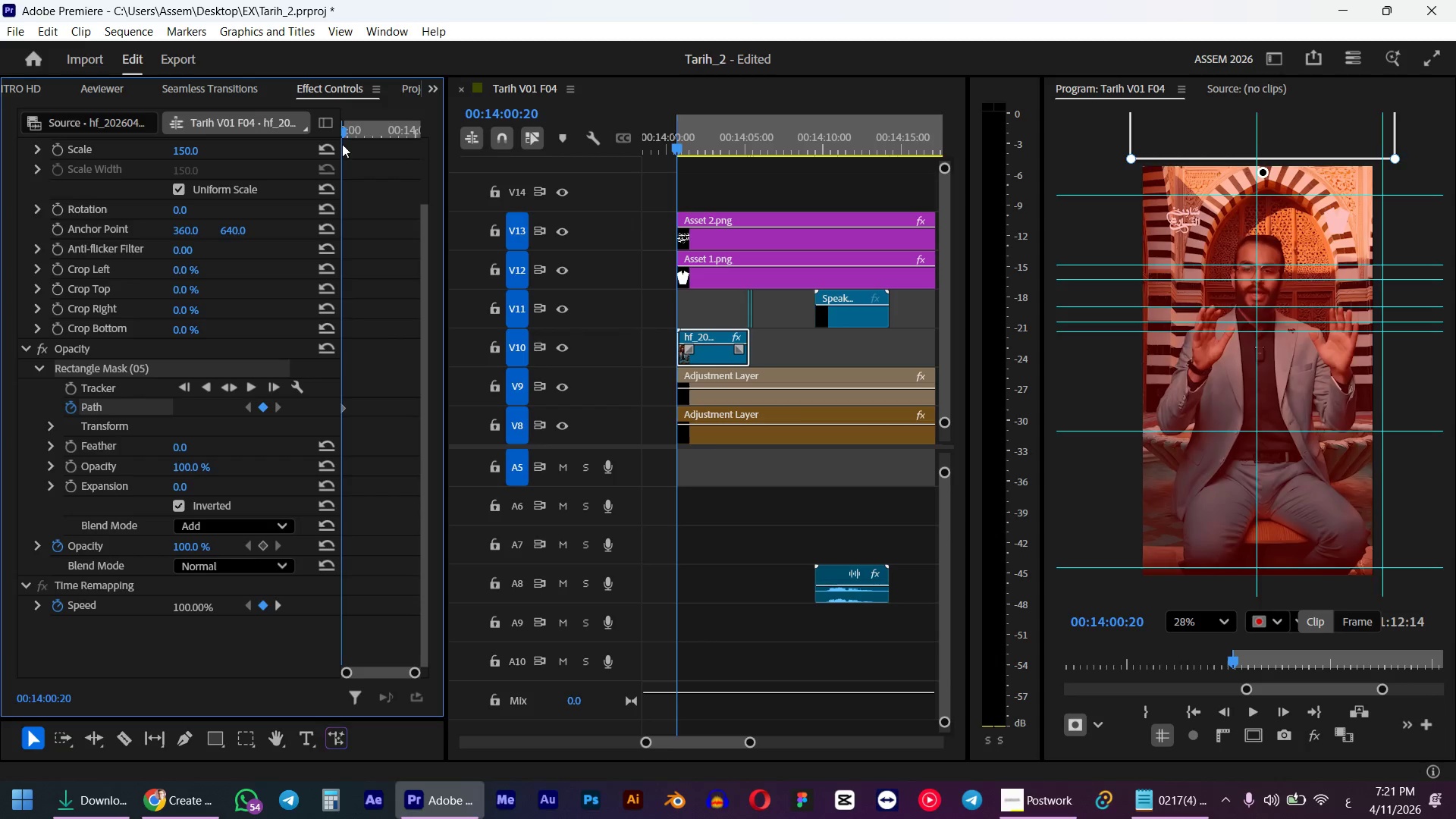 
left_click_drag(start_coordinate=[347, 129], to_coordinate=[370, 129])
 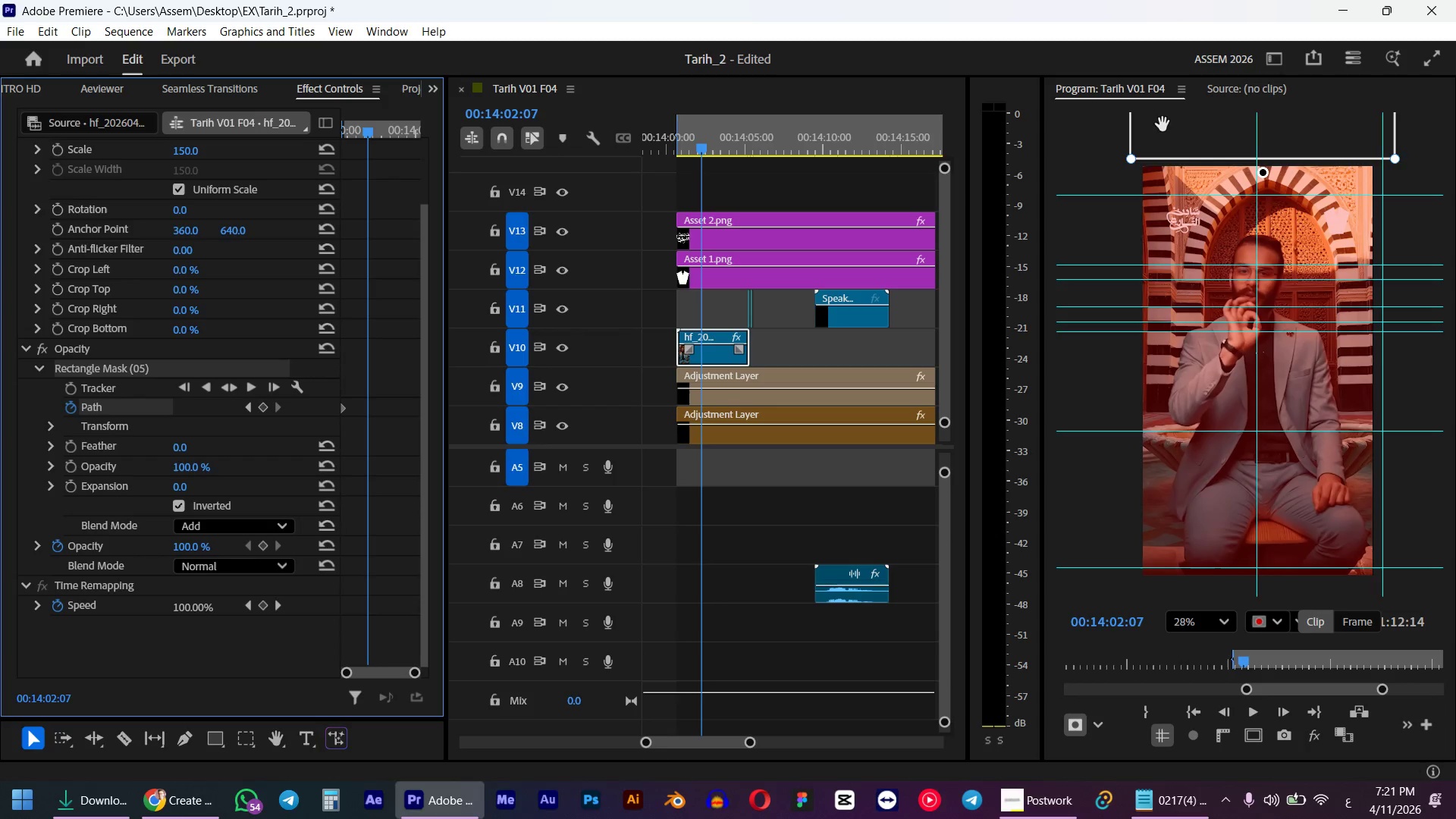 
left_click_drag(start_coordinate=[1166, 133], to_coordinate=[1174, 282])
 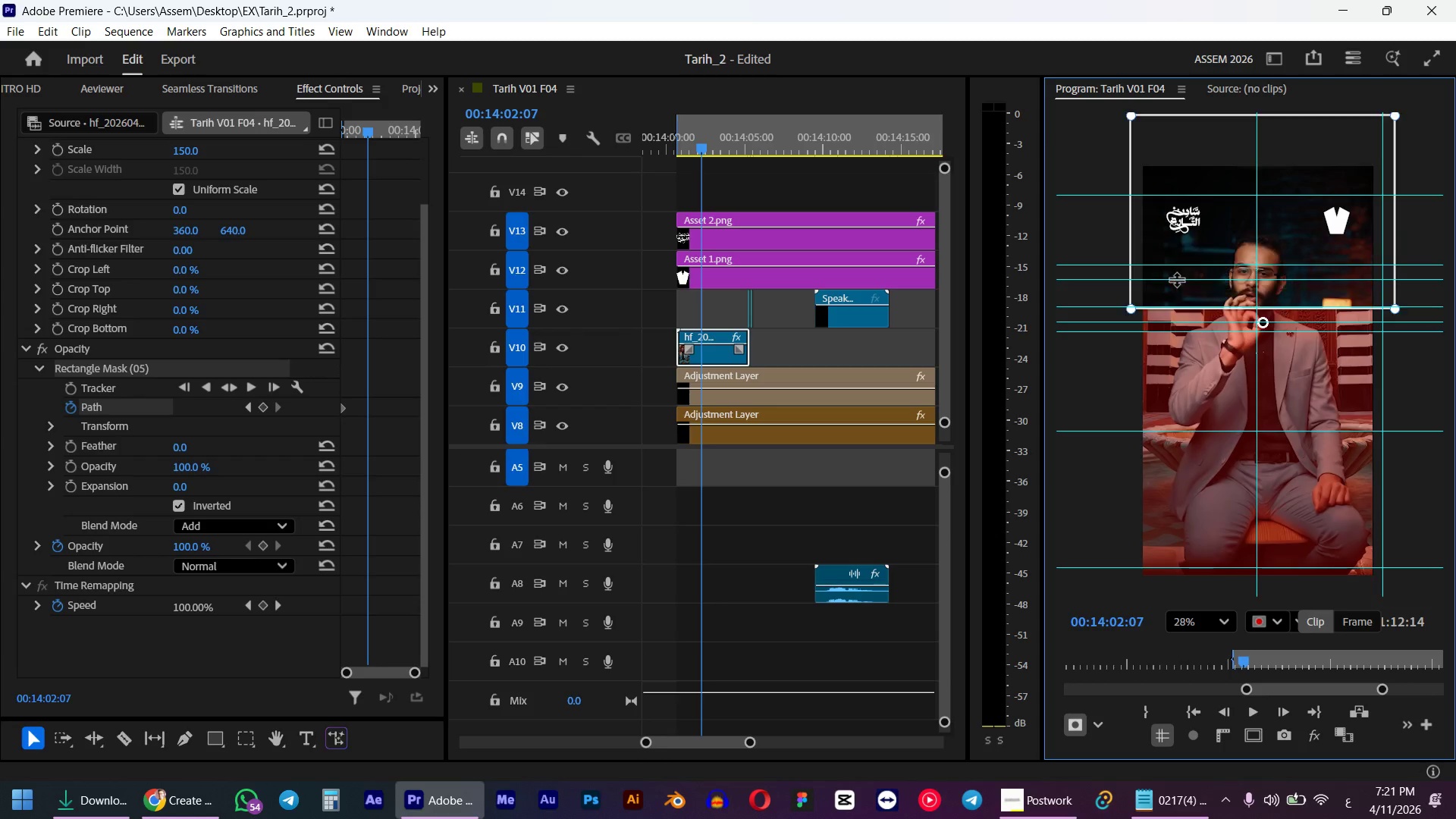 
hold_key(key=ShiftLeft, duration=0.97)
 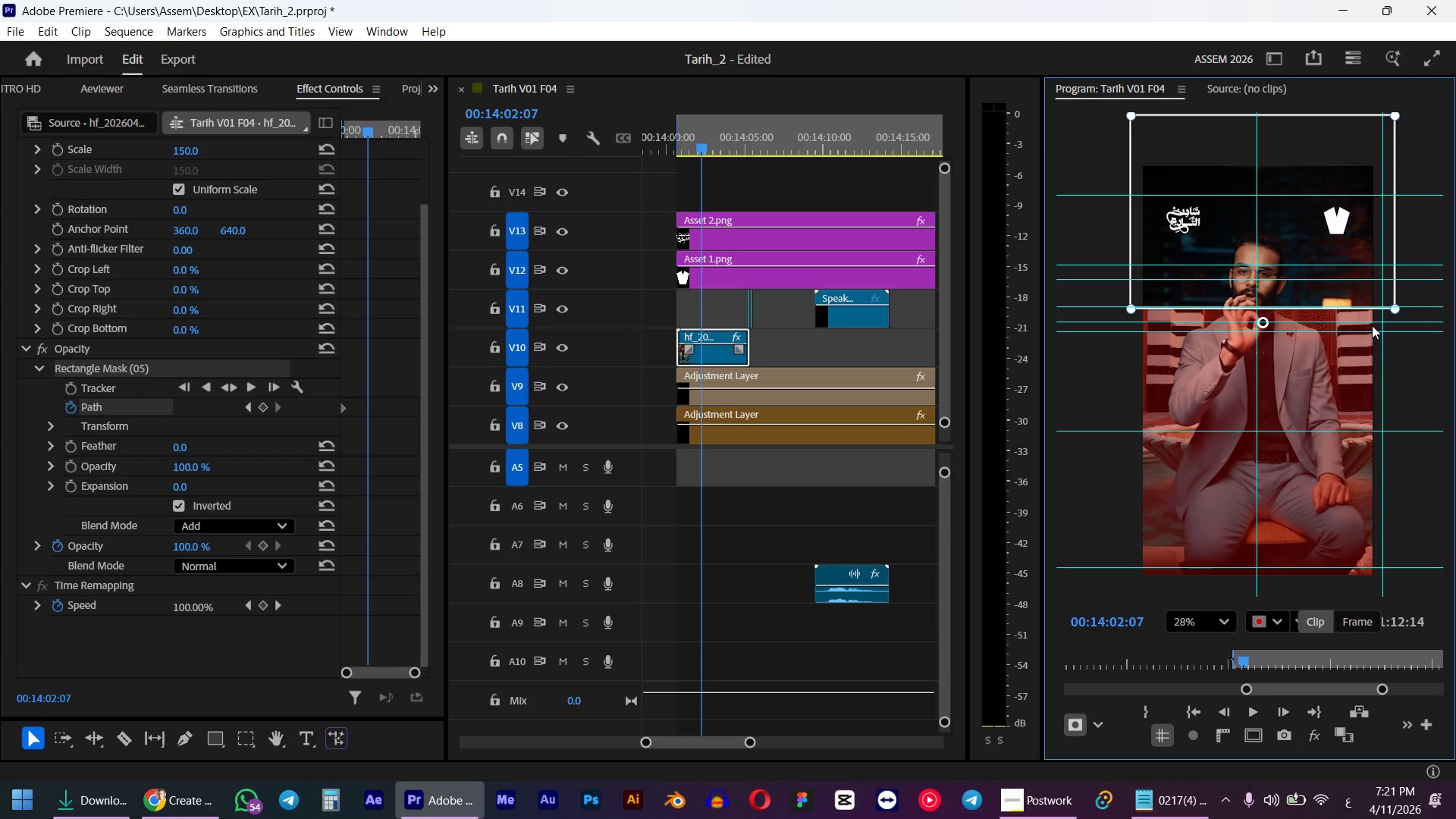 
double_click([1392, 310])
 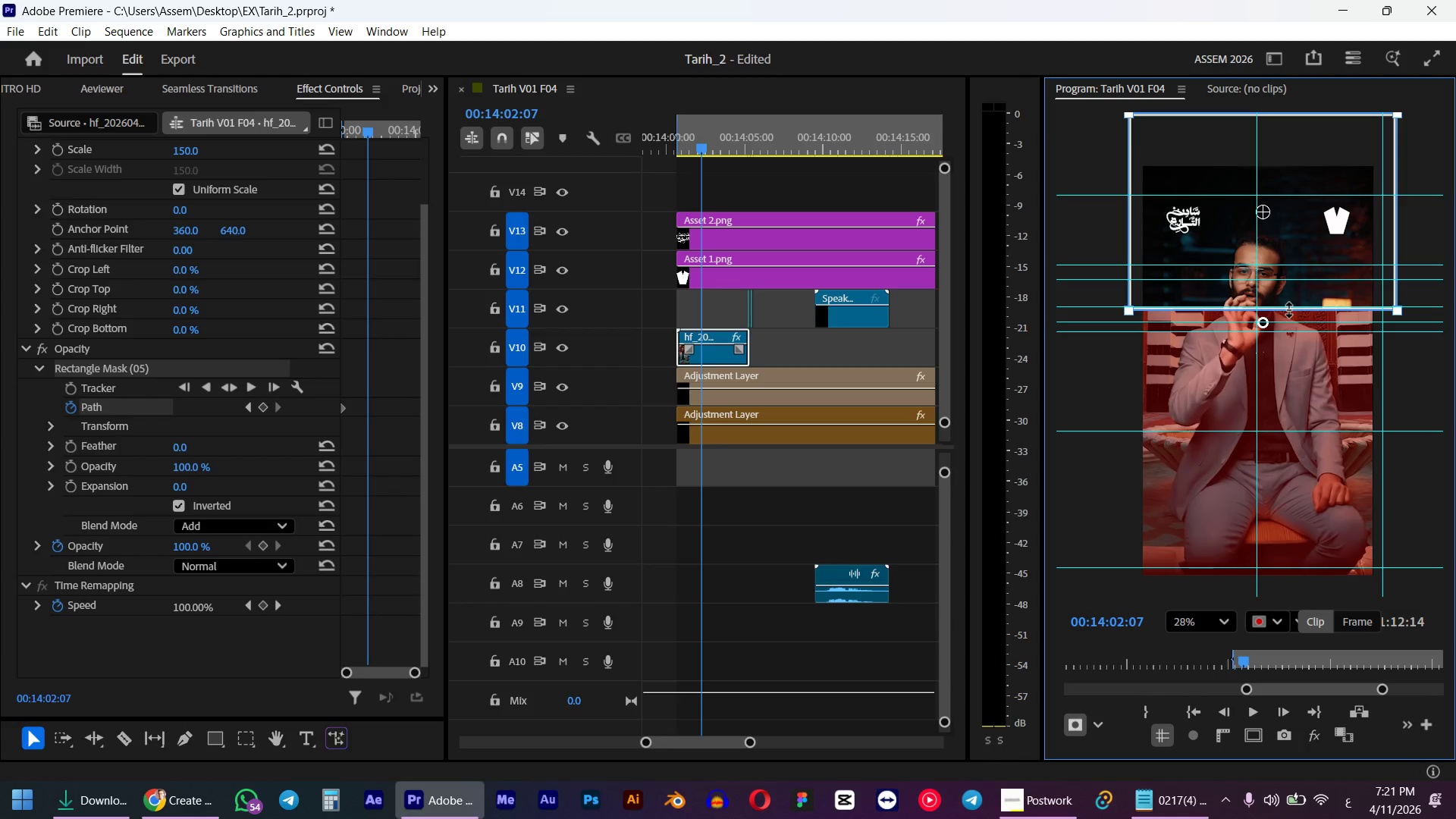 
left_click_drag(start_coordinate=[1289, 310], to_coordinate=[1275, 558])
 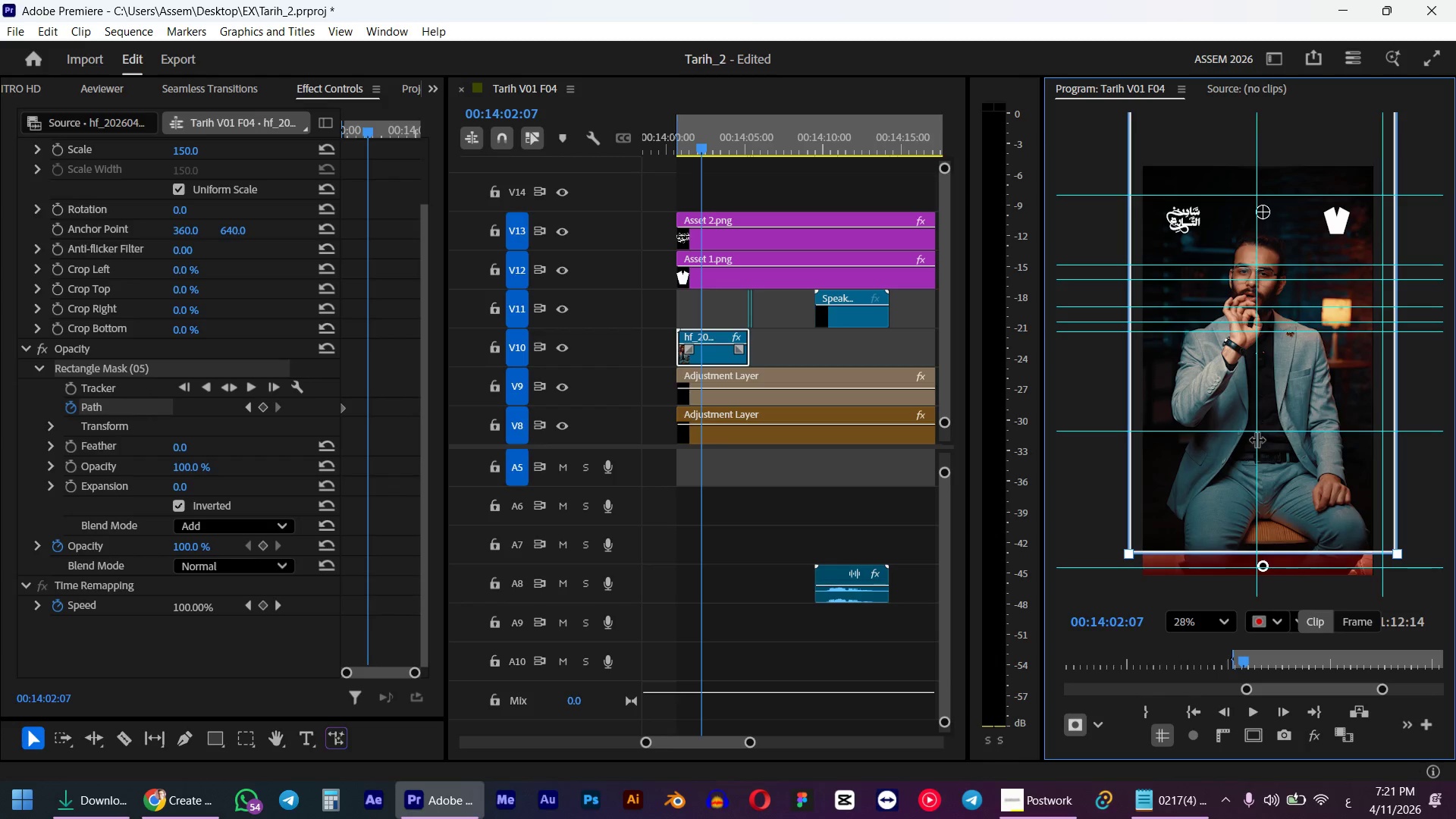 
scroll: coordinate [1261, 483], scroll_direction: down, amount: 2.0
 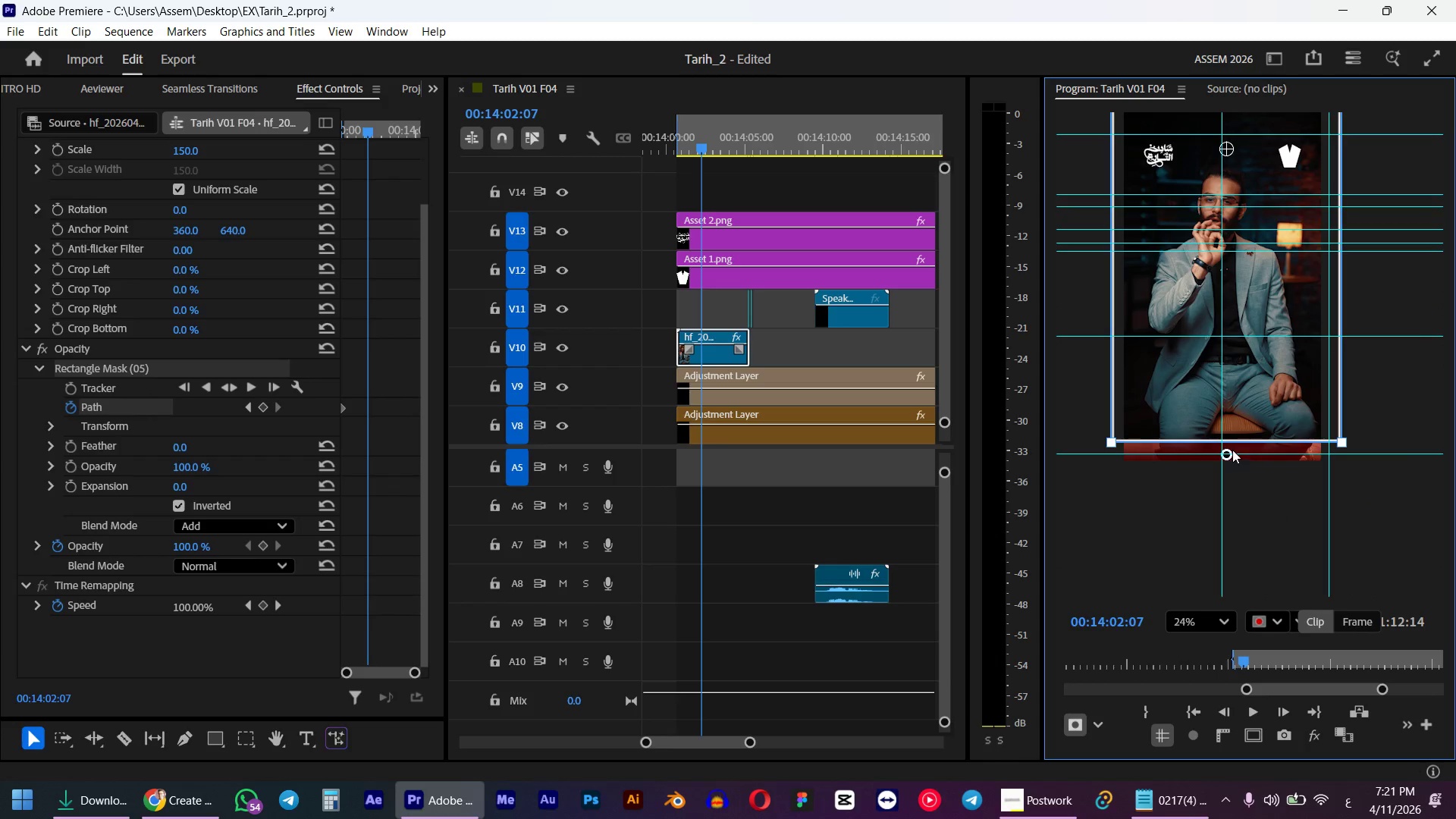 
left_click_drag(start_coordinate=[1229, 441], to_coordinate=[1228, 488])
 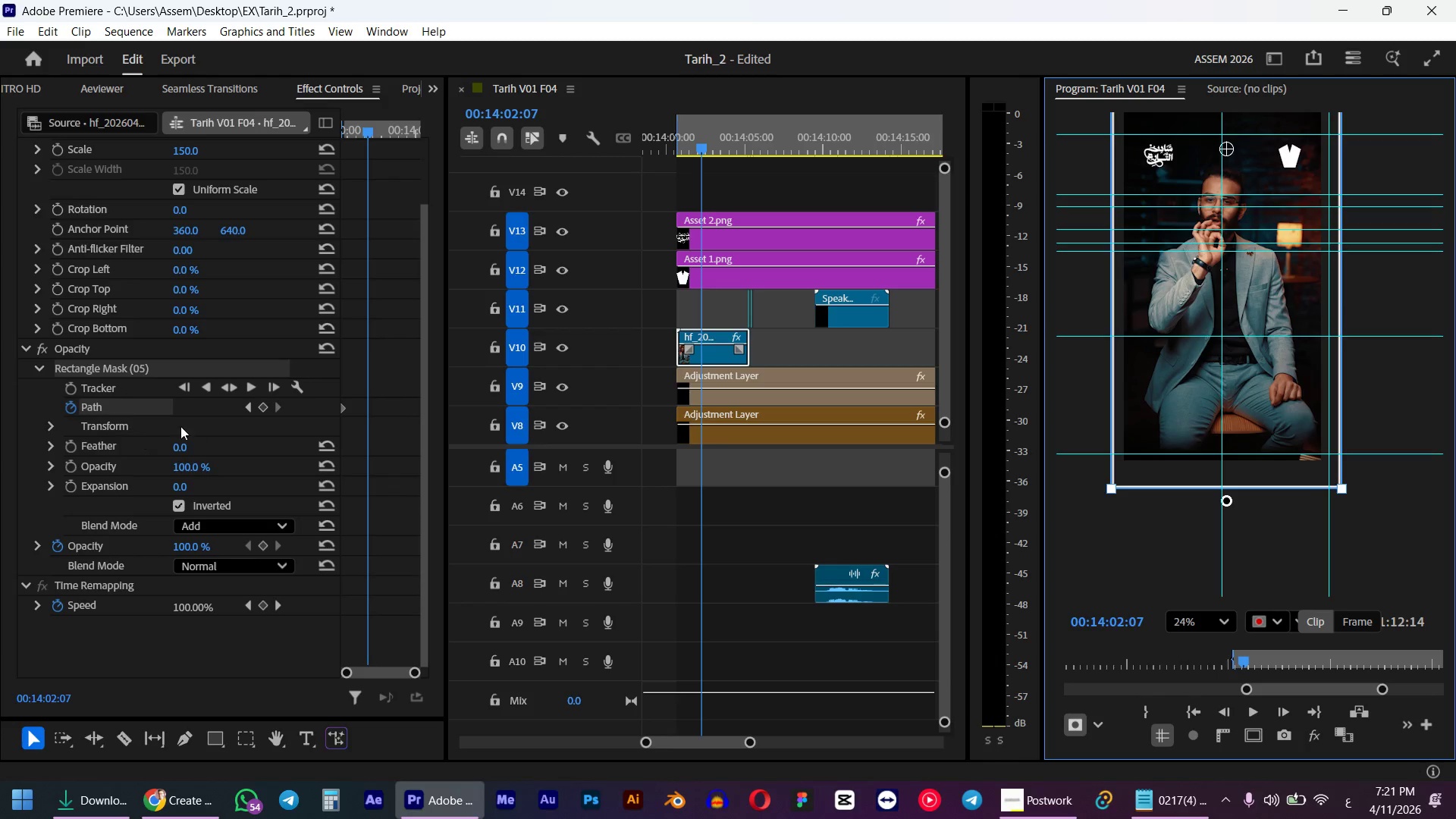 
wait(6.53)
 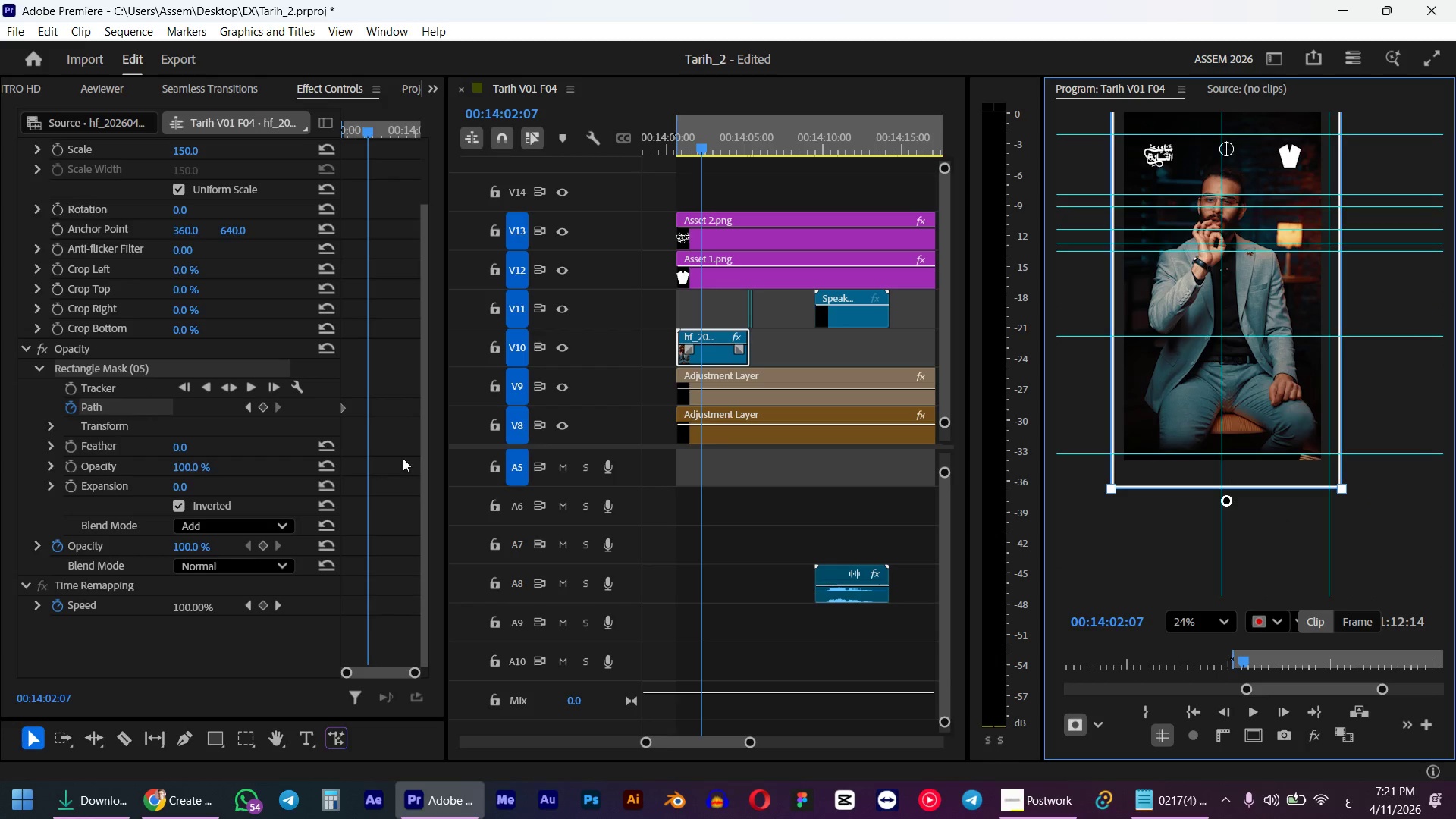 
left_click_drag(start_coordinate=[1246, 265], to_coordinate=[1235, 344])
 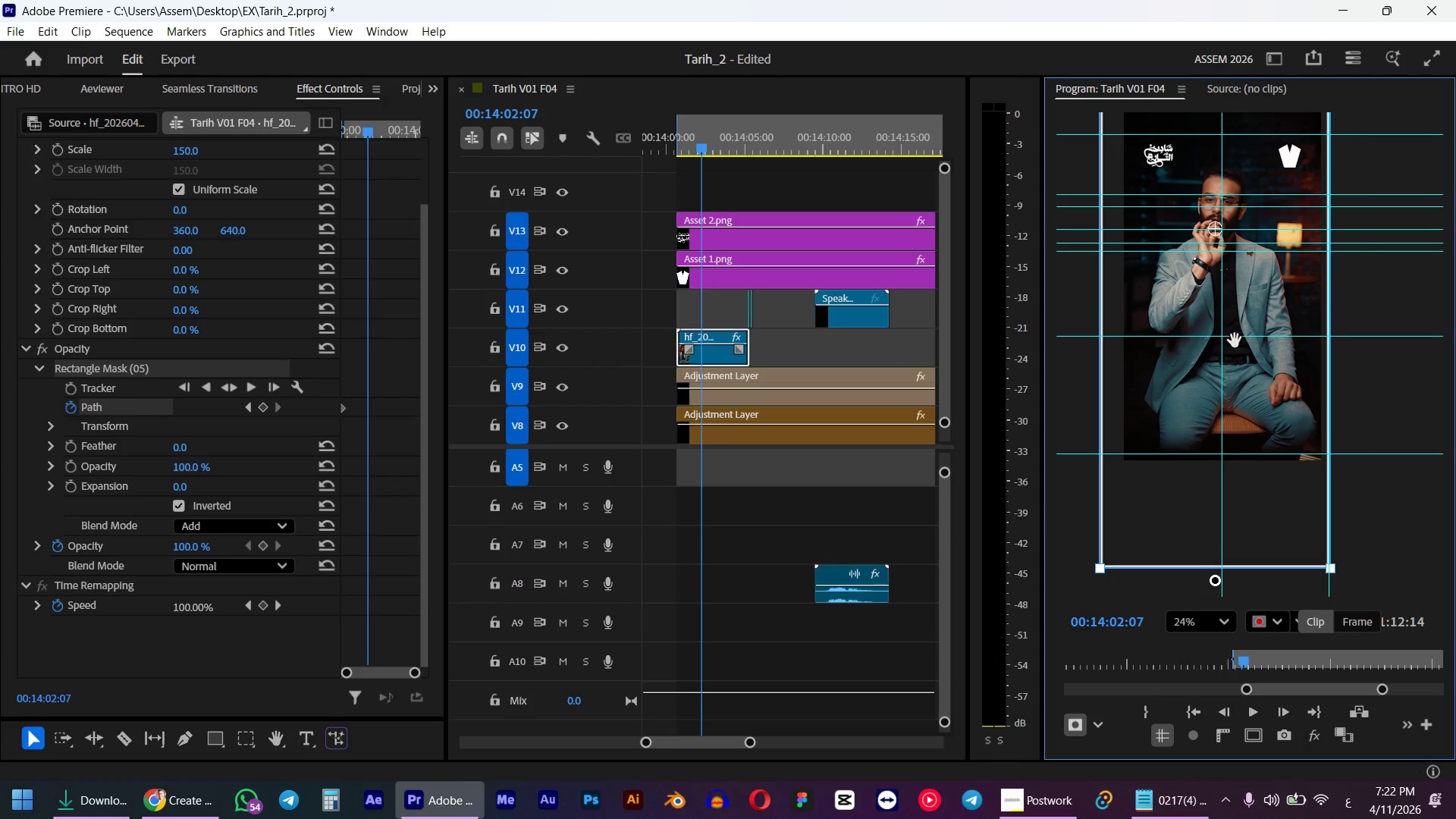 
key(Control+Z)
 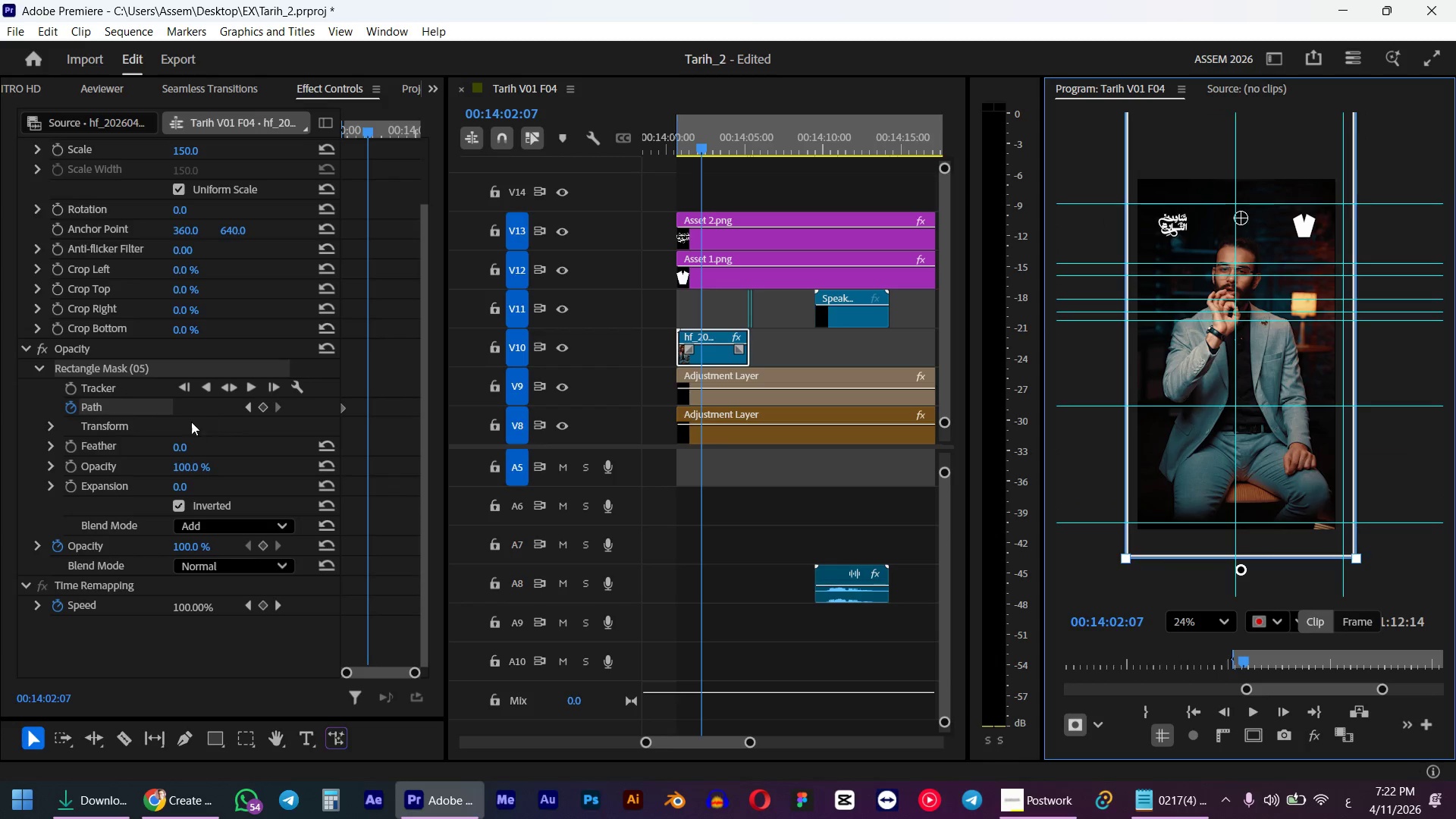 
left_click([263, 409])
 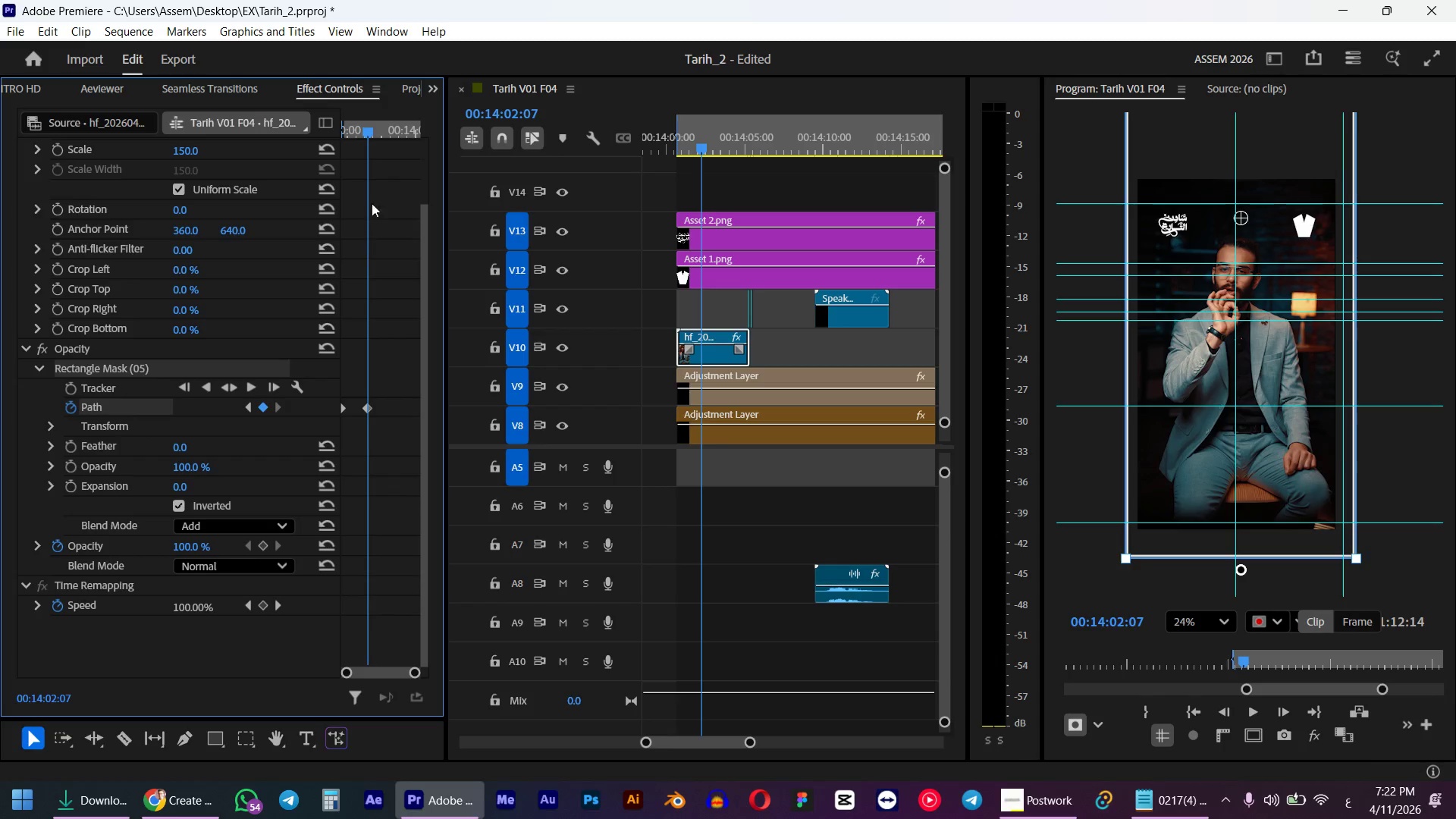 
left_click_drag(start_coordinate=[356, 136], to_coordinate=[303, 140])
 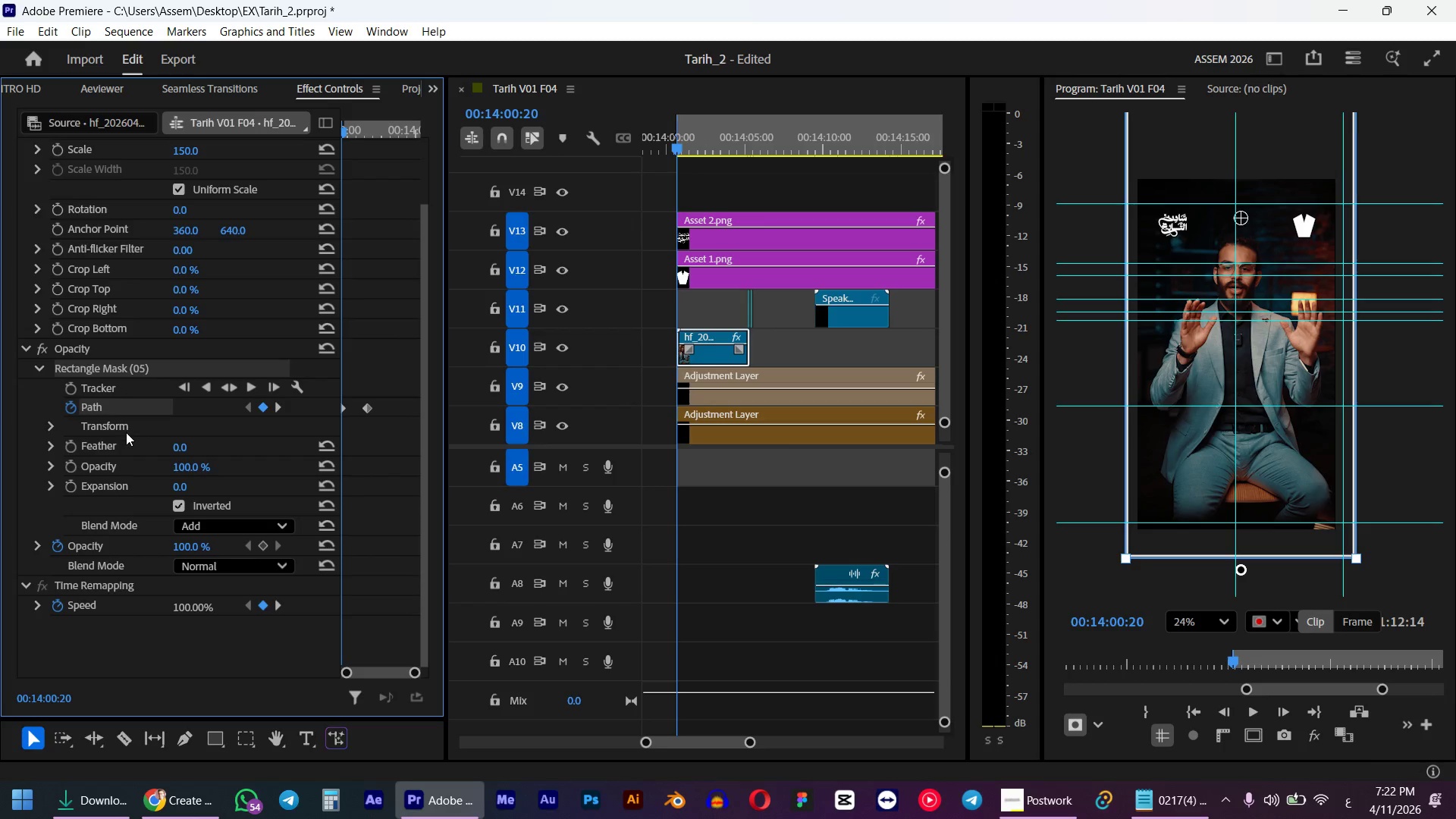 
hold_key(key=ControlLeft, duration=1.05)
 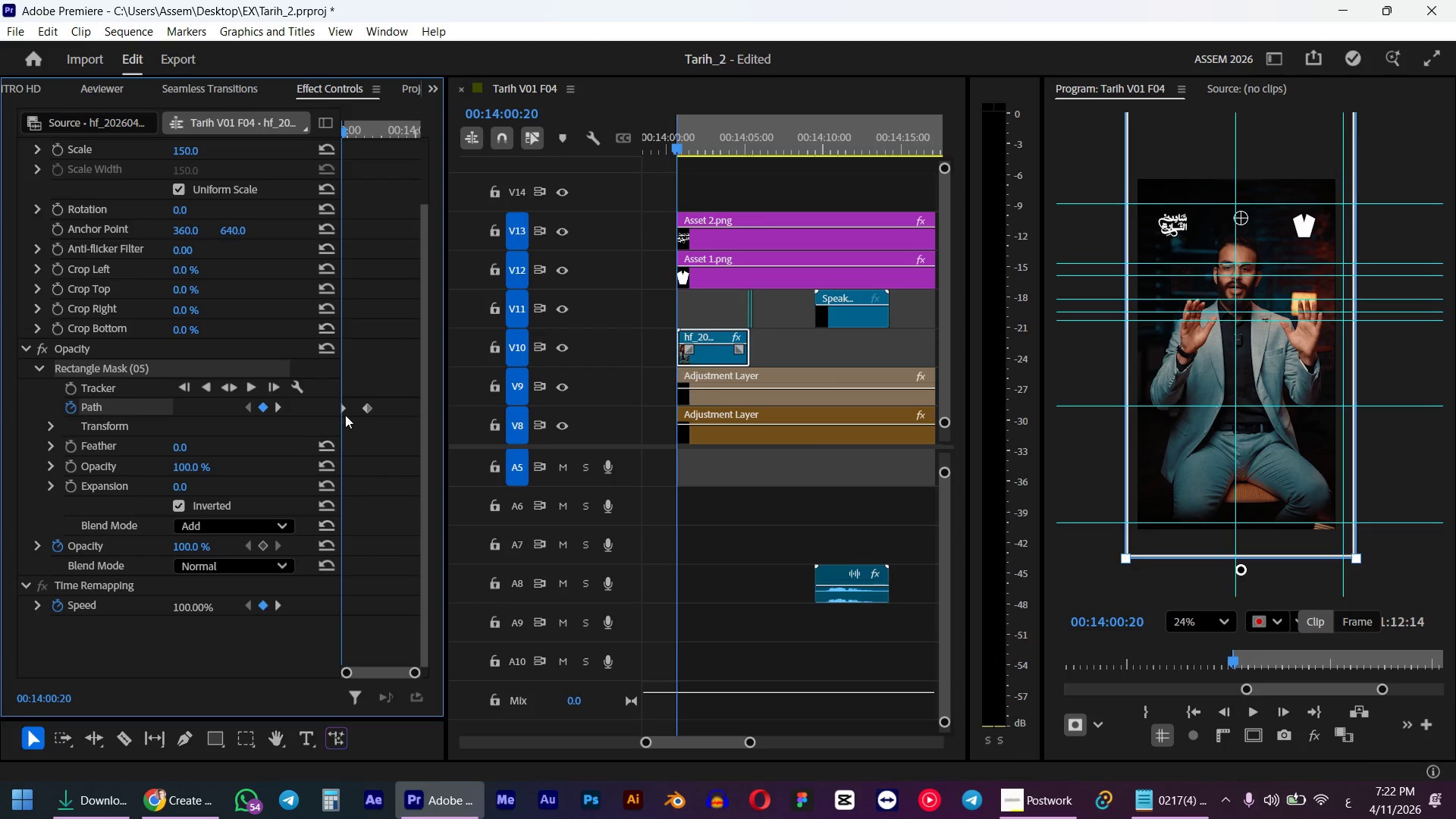 
left_click_drag(start_coordinate=[389, 387], to_coordinate=[359, 421])
 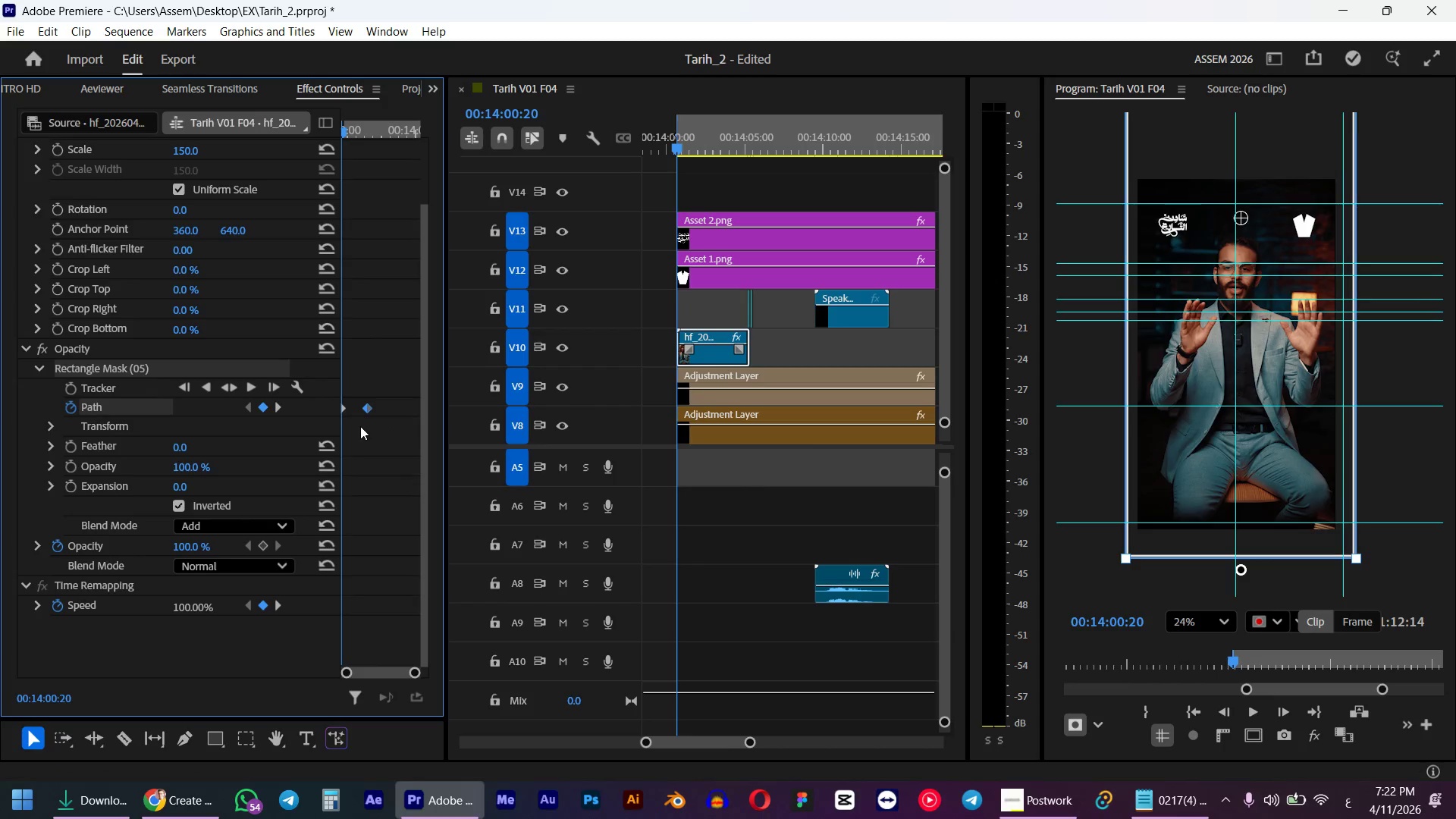 
key(Control+Z)
 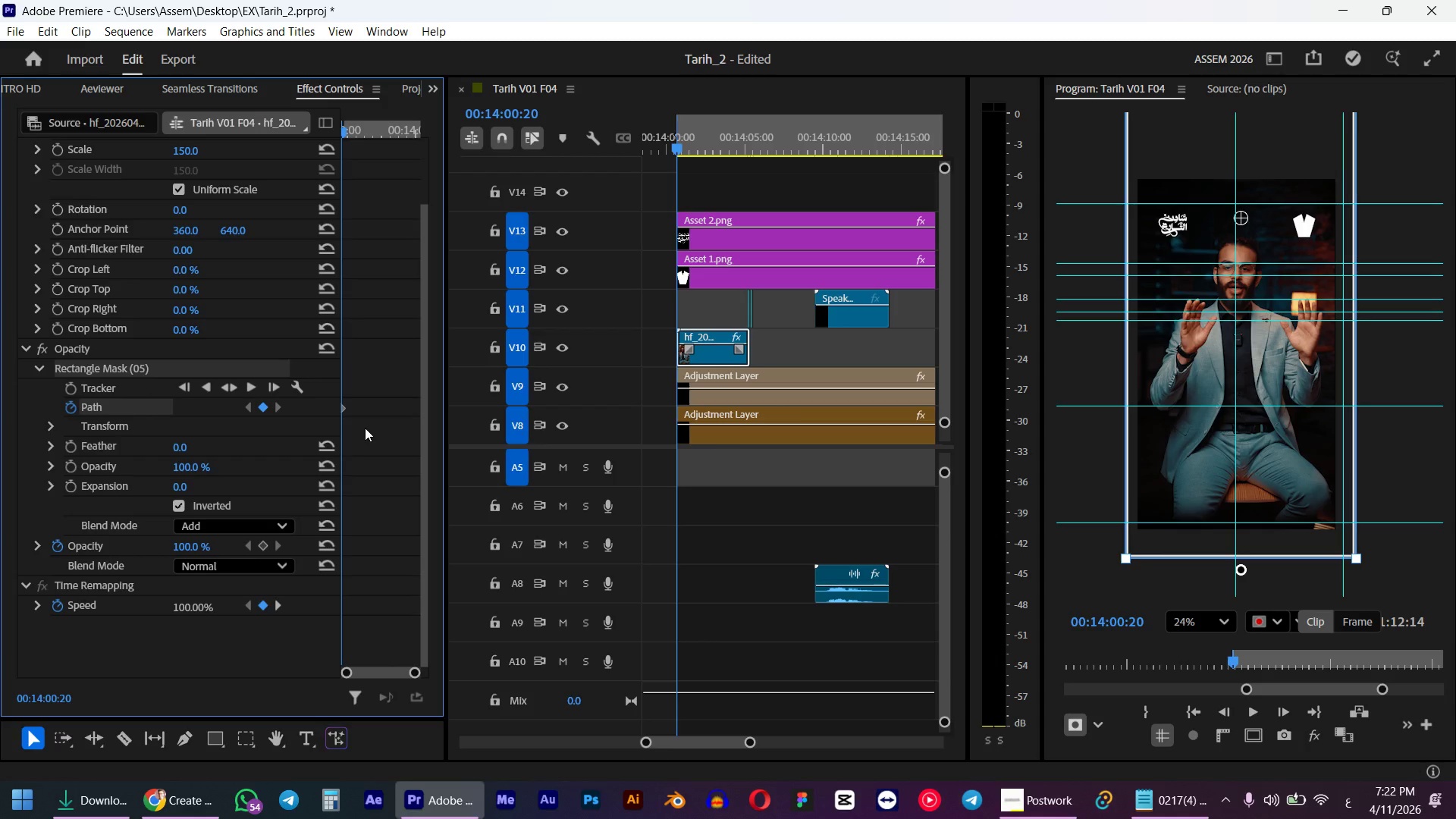 
key(Control+Z)
 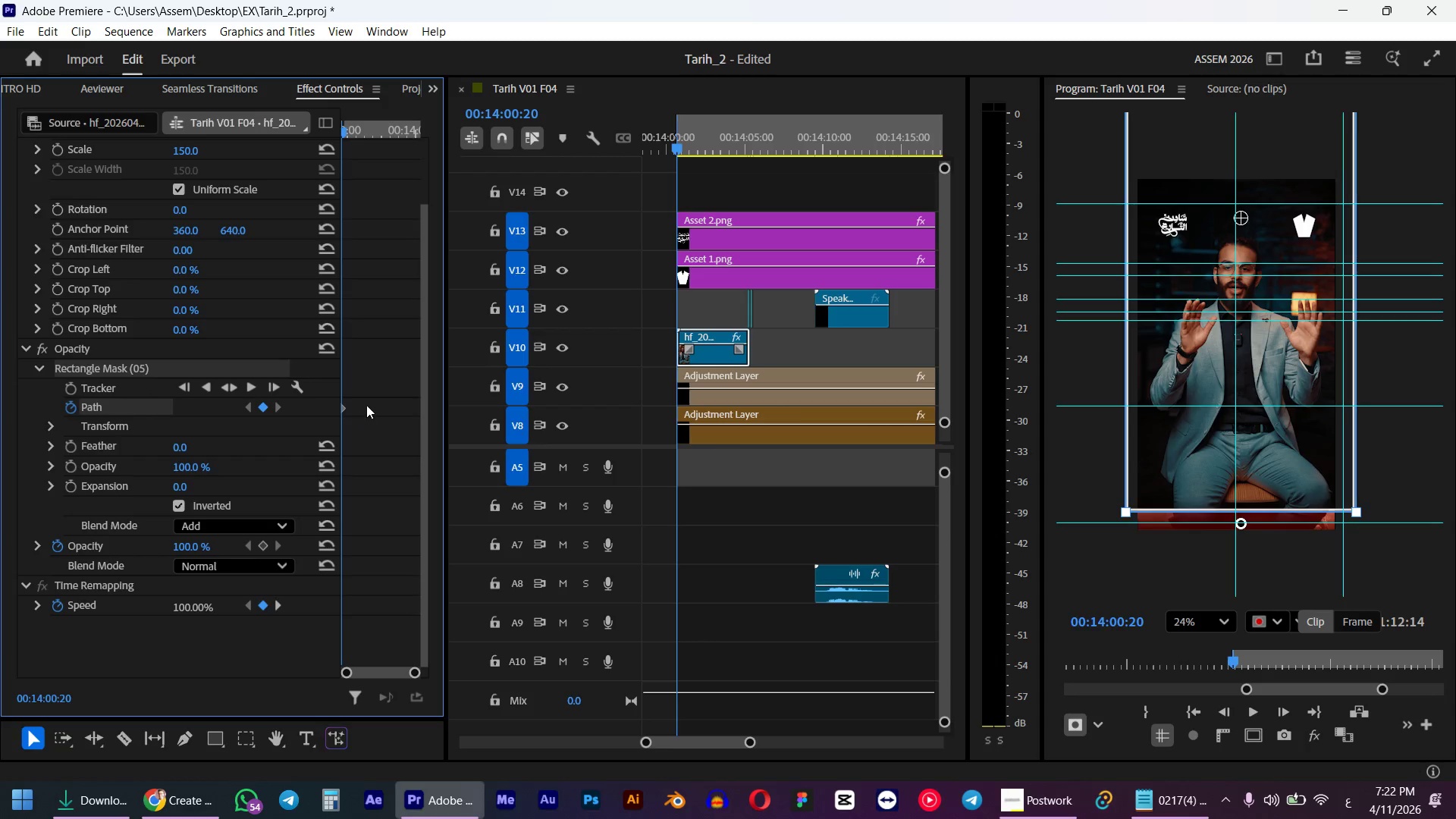 
key(Control+Z)
 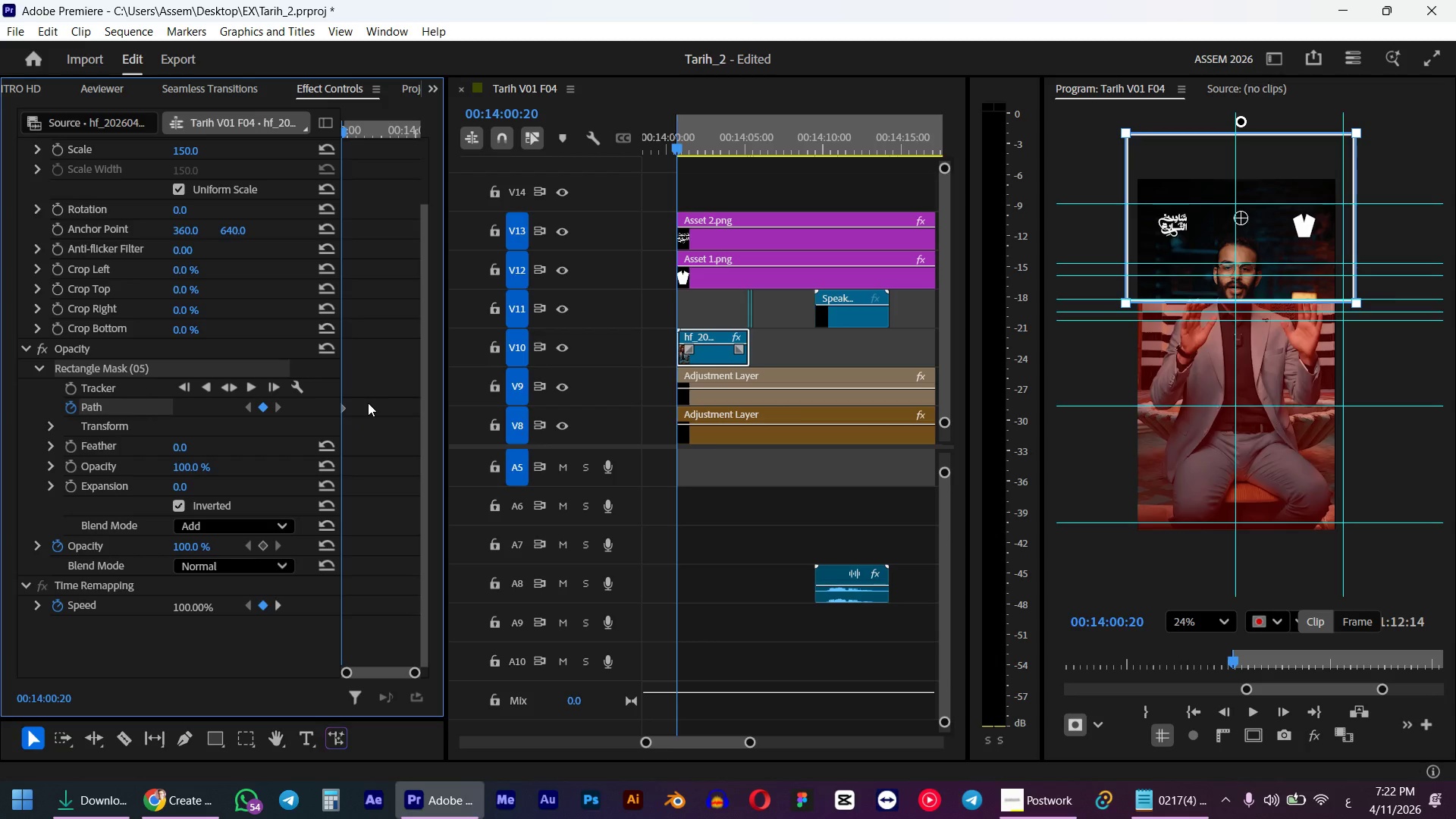 
key(Control+Z)
 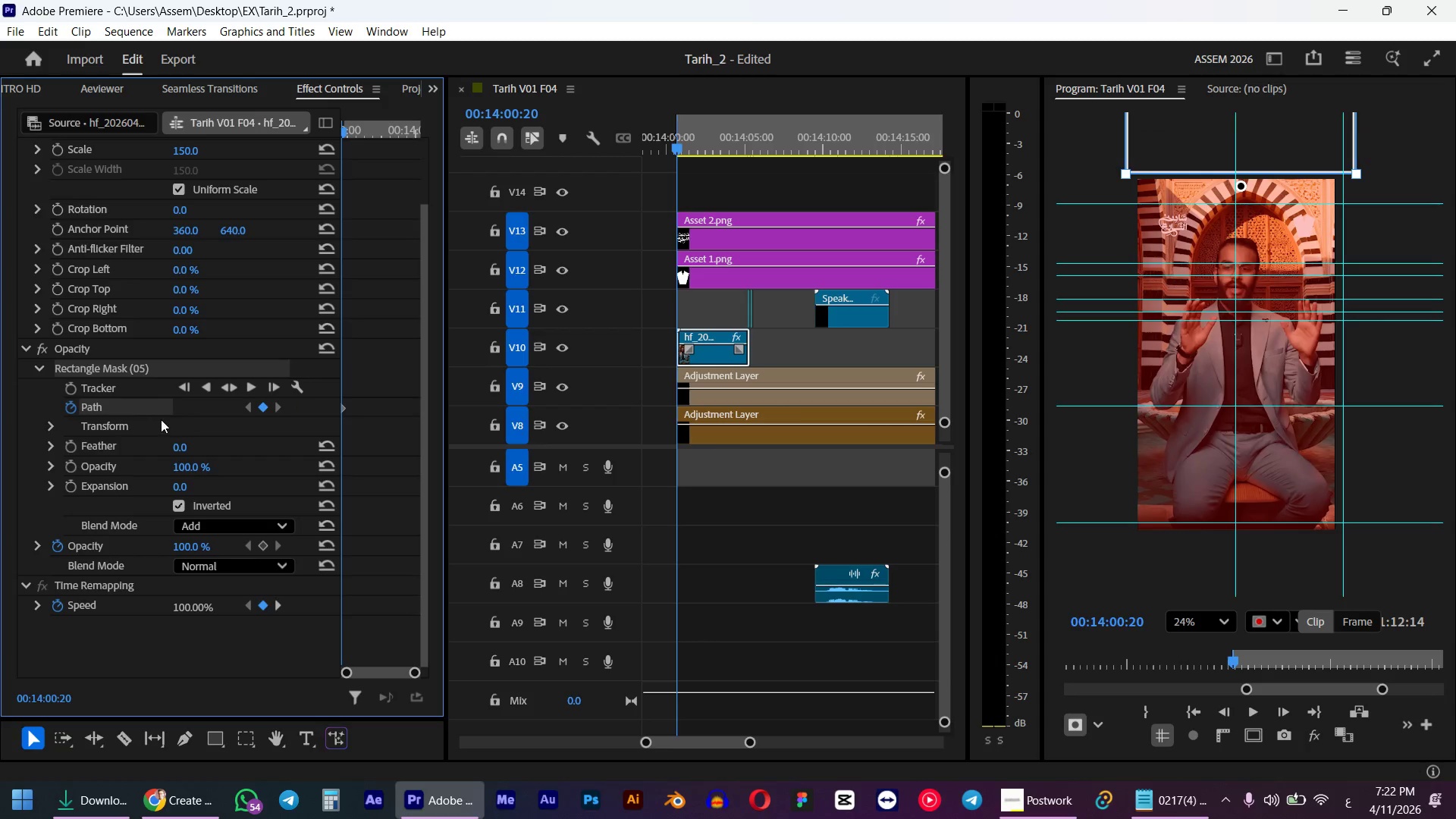 
wait(5.25)
 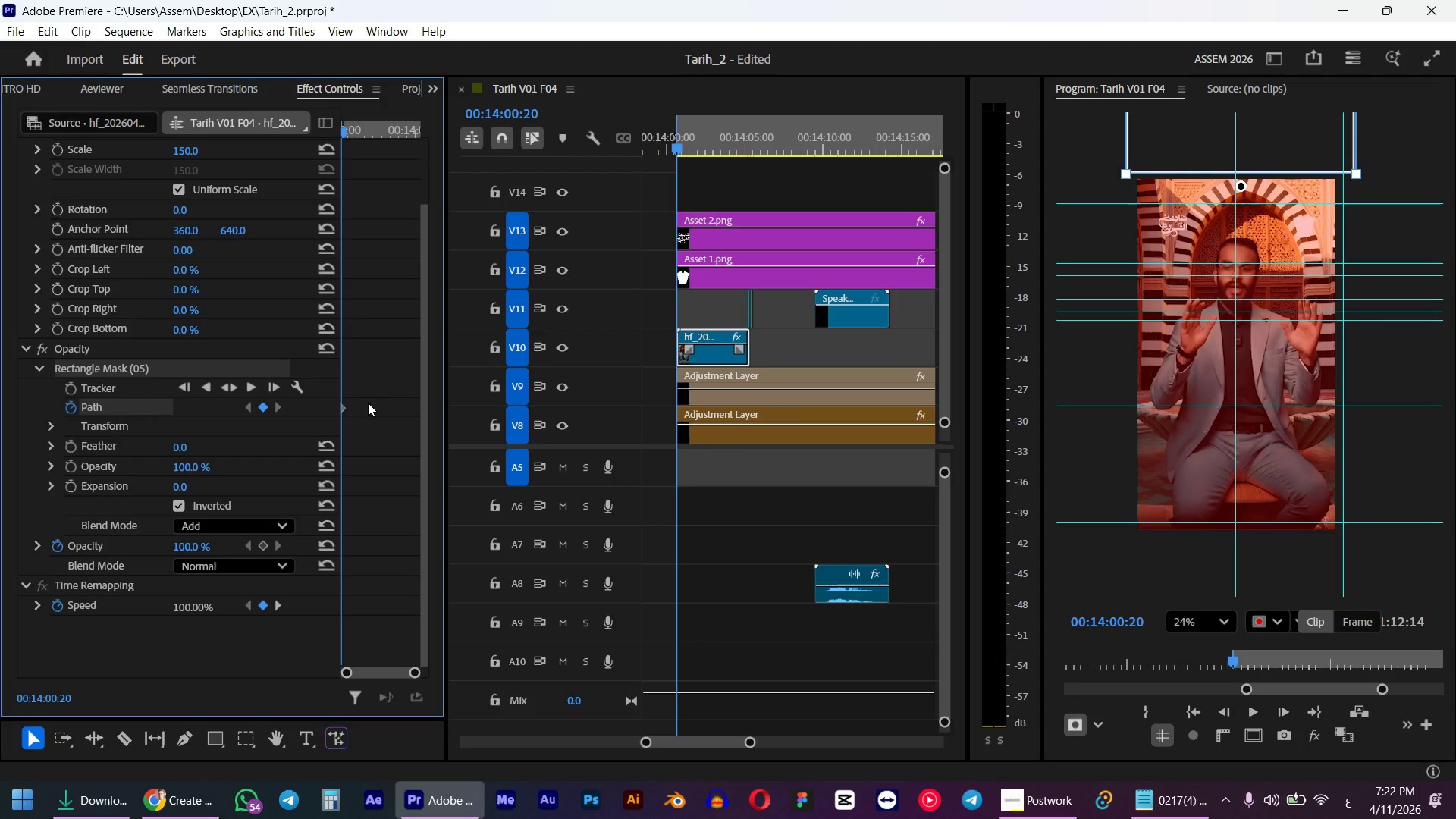 
left_click([345, 410])
 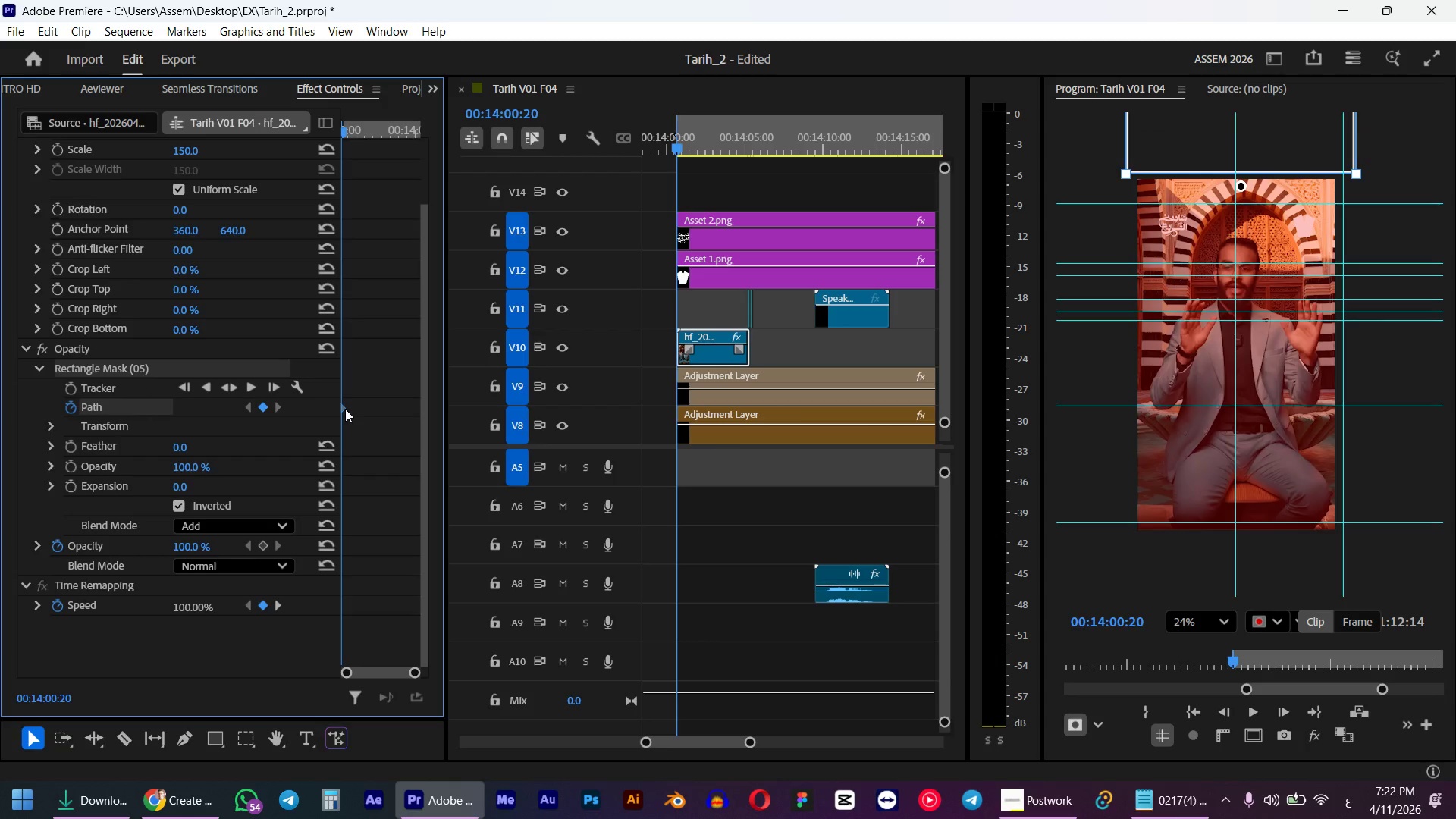 
left_click_drag(start_coordinate=[345, 408], to_coordinate=[381, 404])
 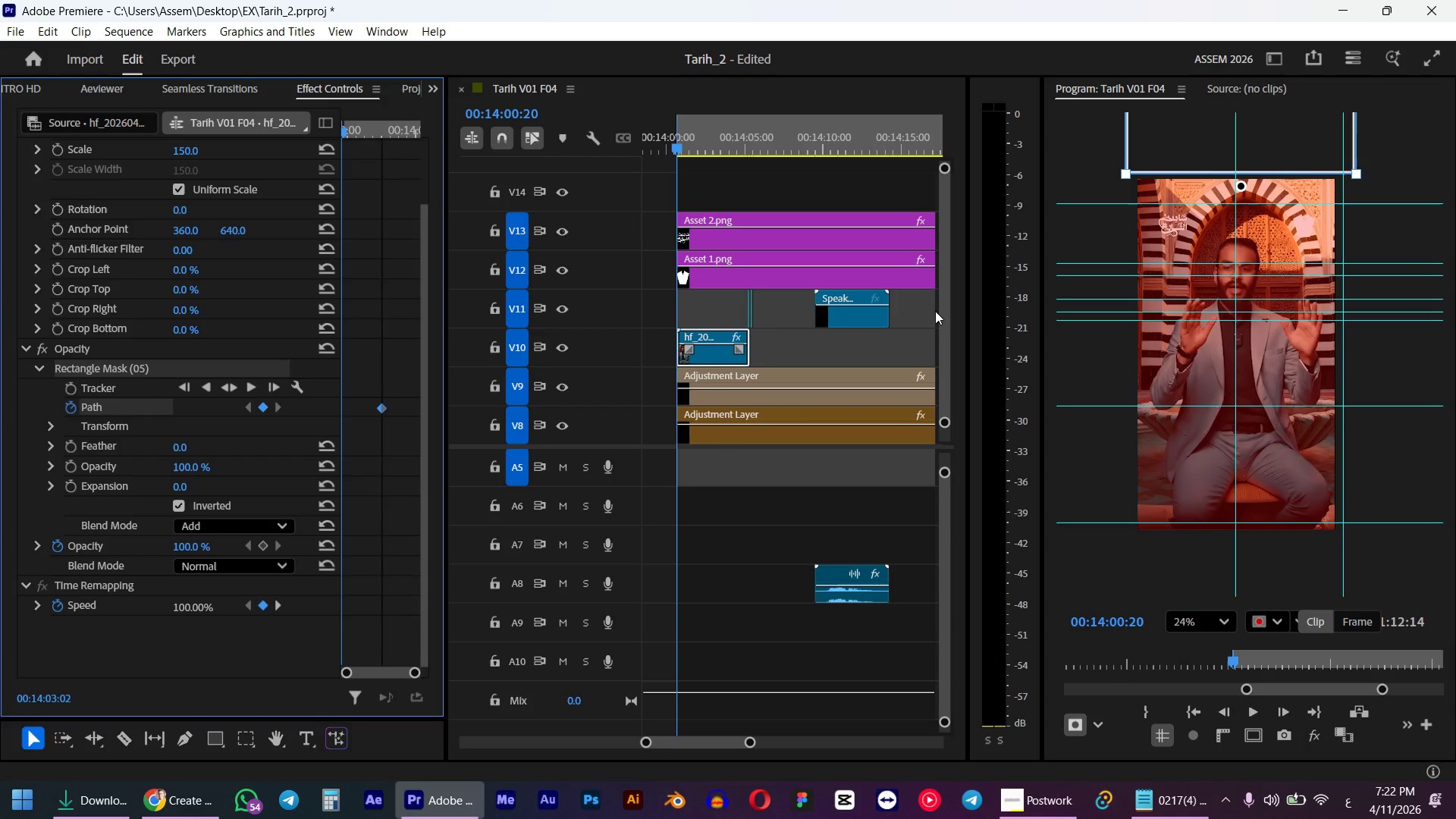 
left_click_drag(start_coordinate=[1197, 140], to_coordinate=[1192, 346])
 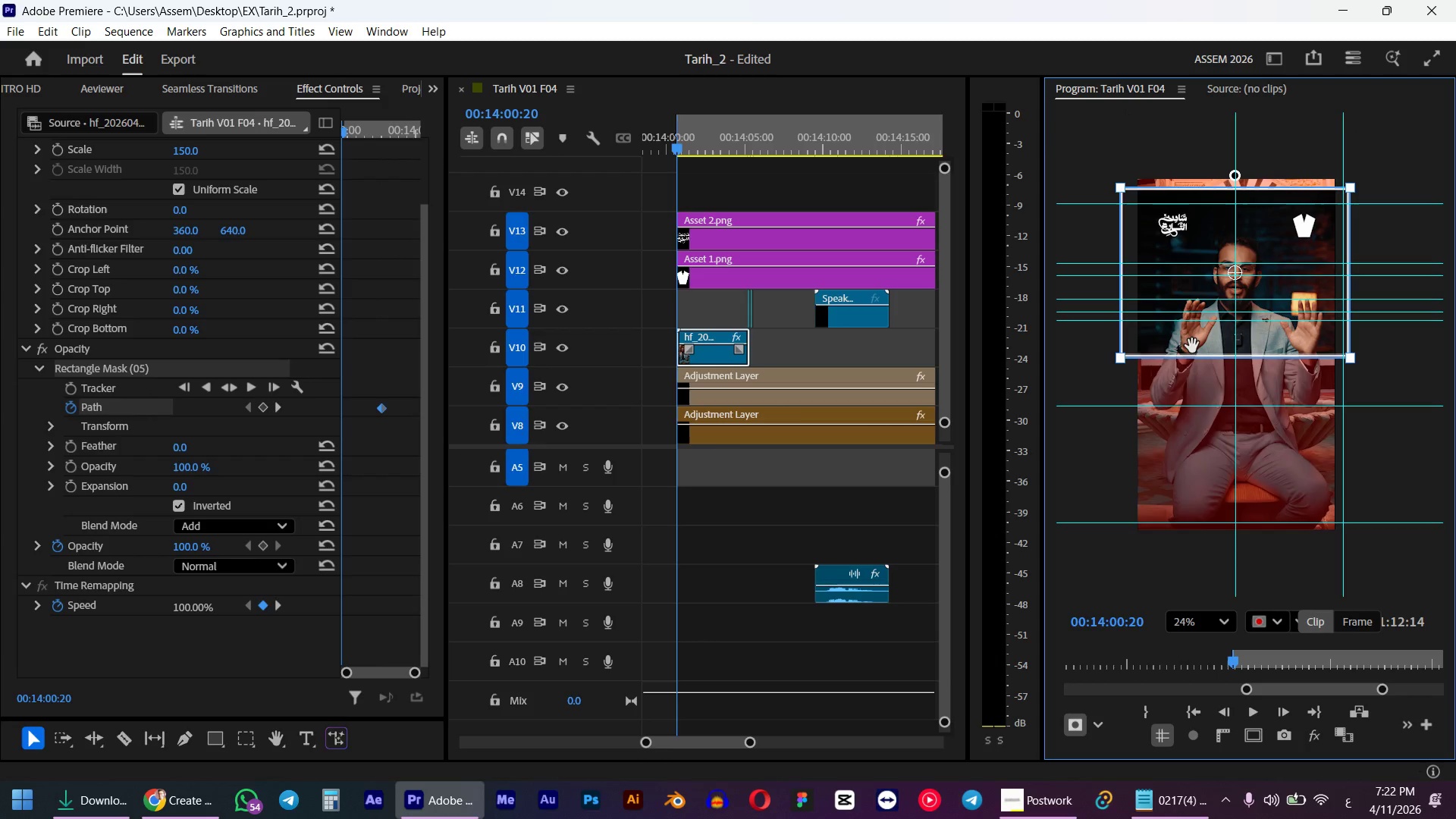 
key(Control+ControlLeft)
 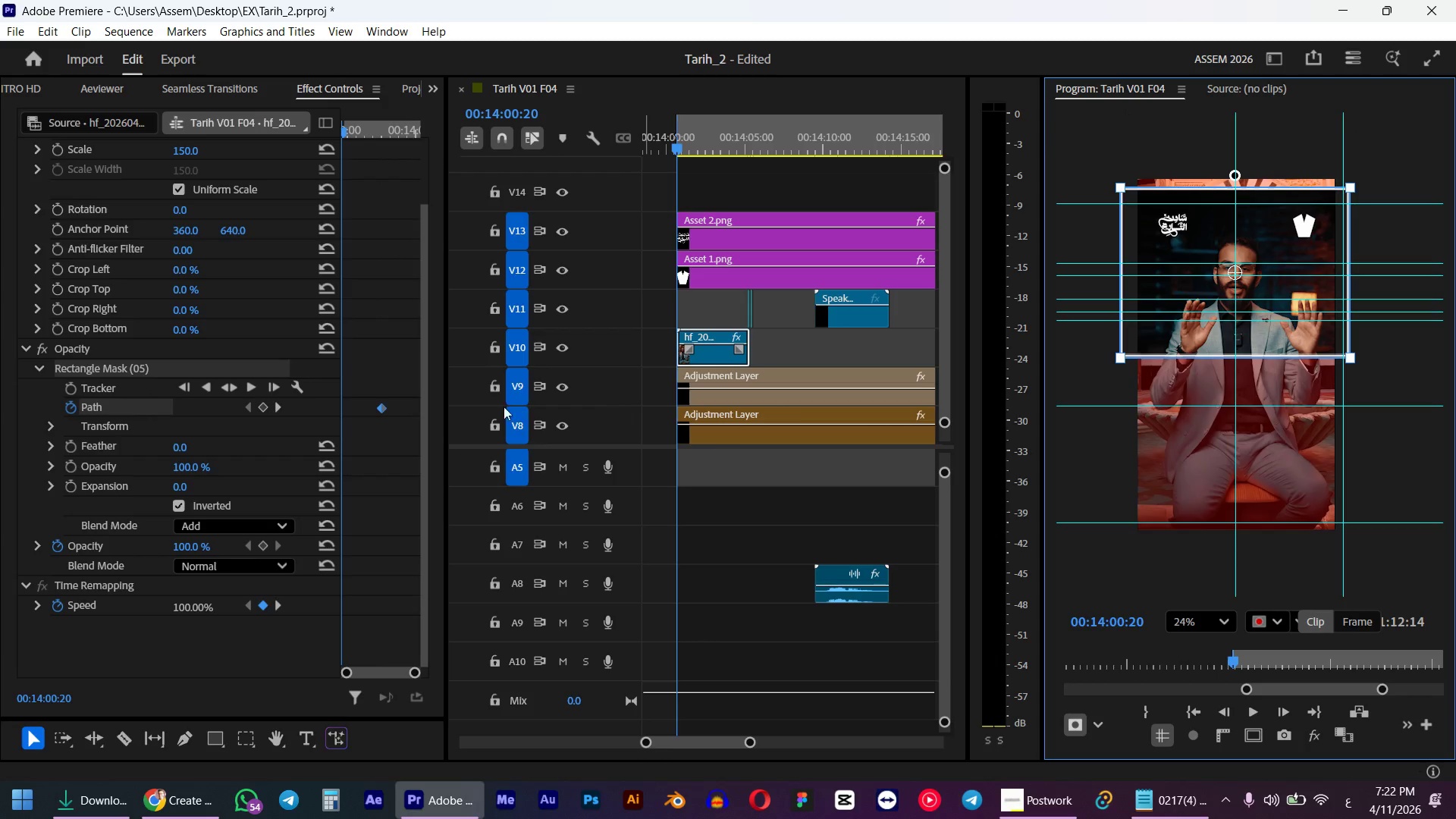 
key(Control+Z)
 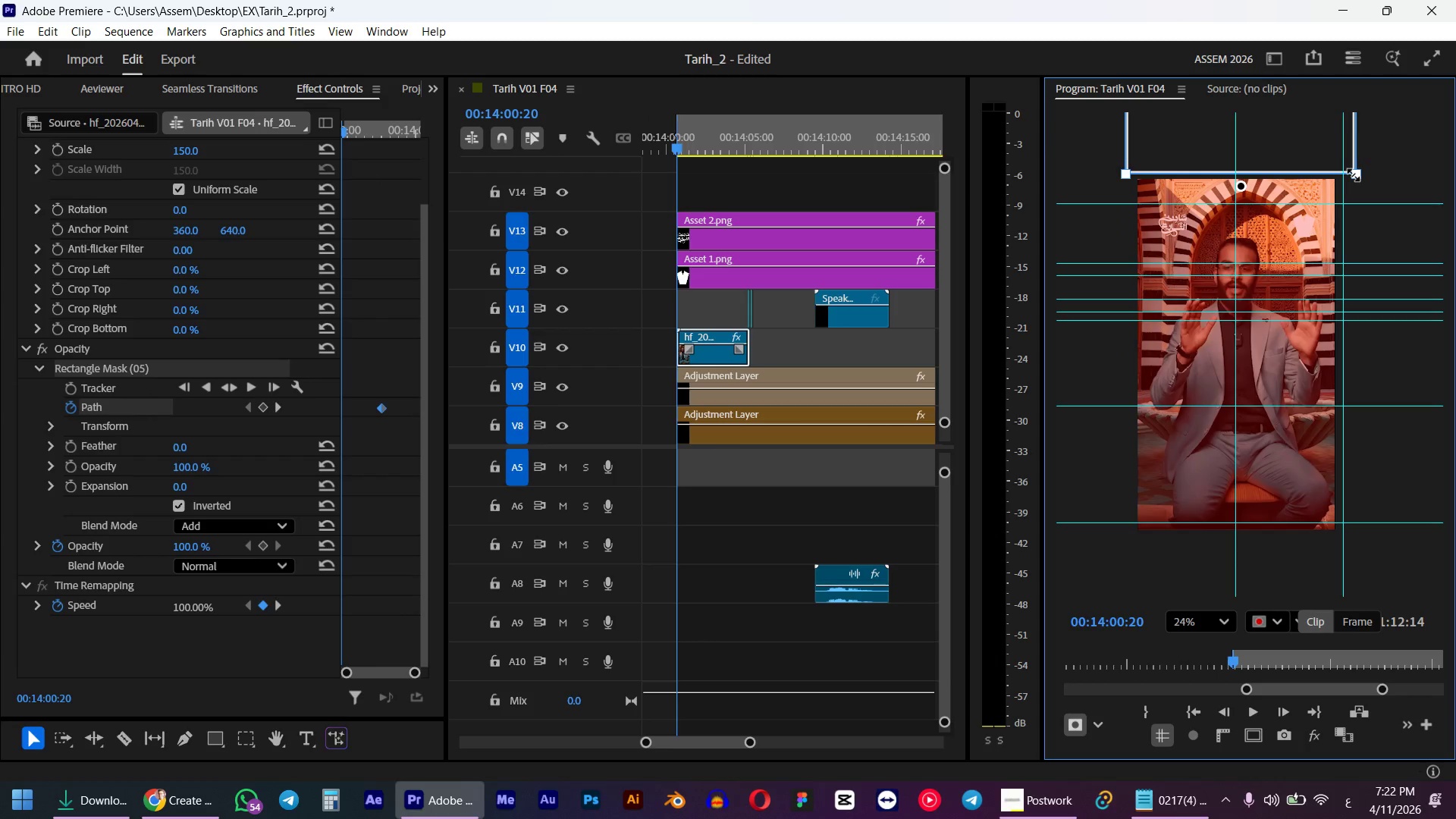 
left_click_drag(start_coordinate=[1354, 175], to_coordinate=[1347, 337])
 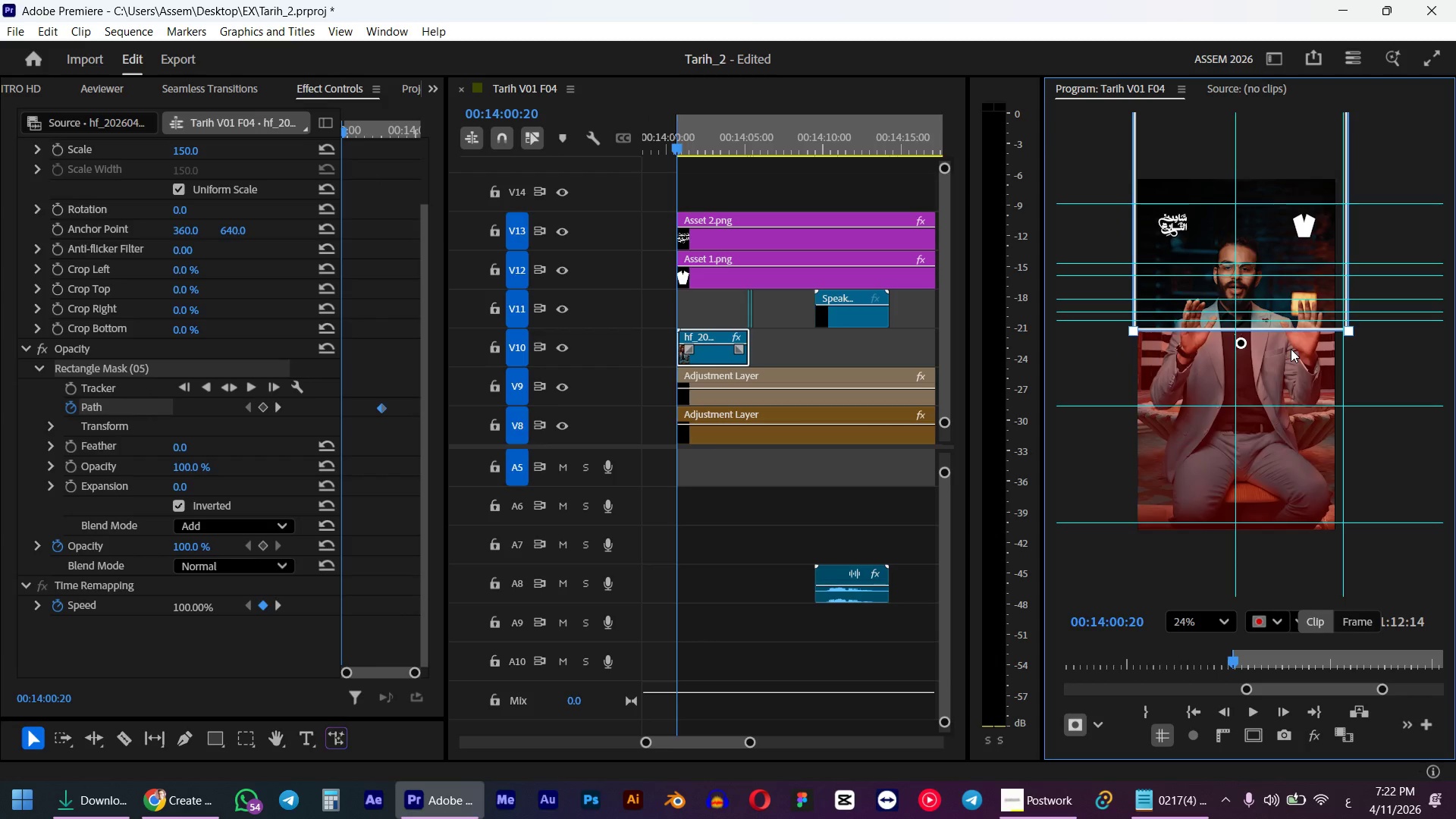 
key(Control+Z)
 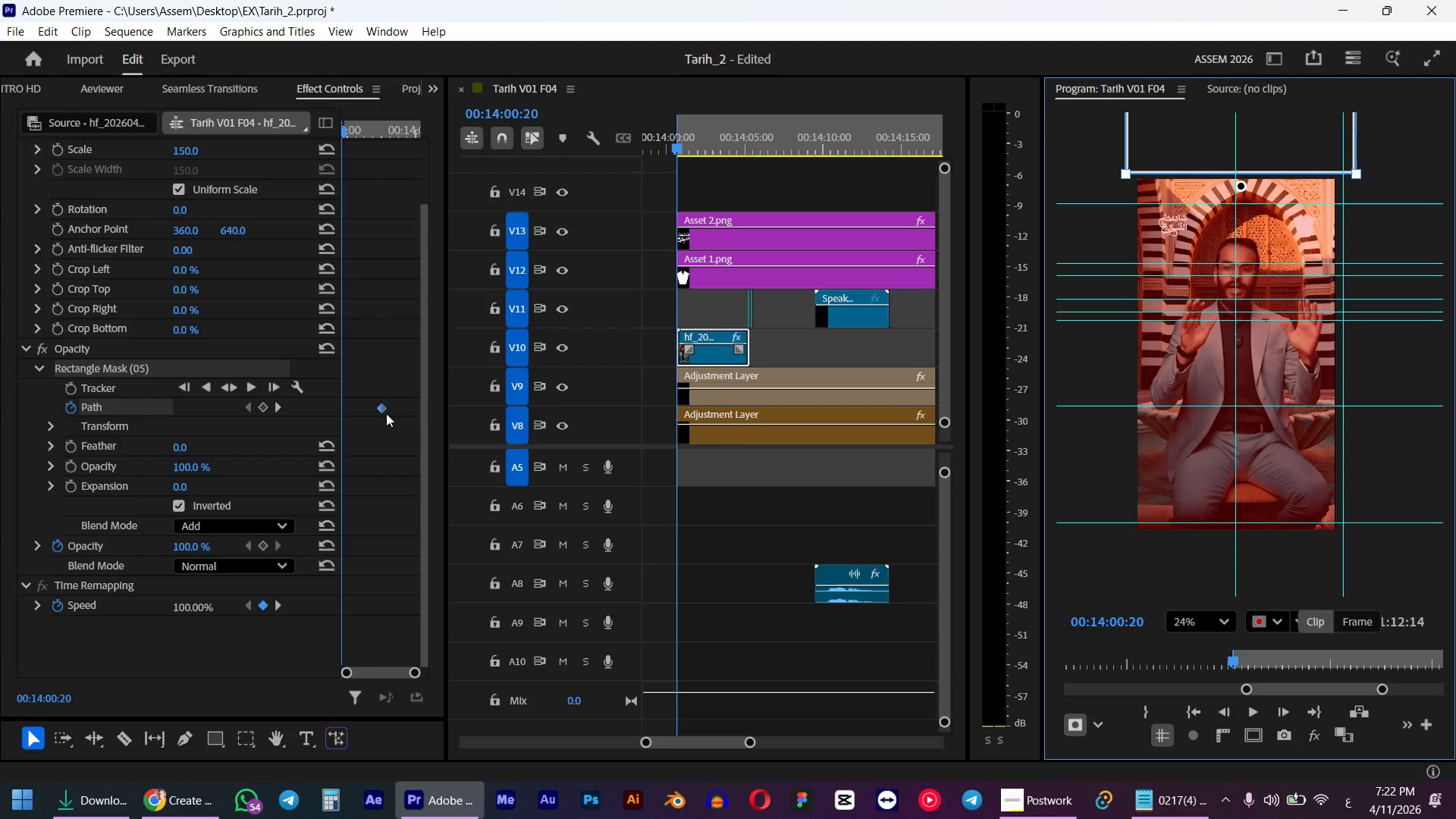 
left_click([379, 413])
 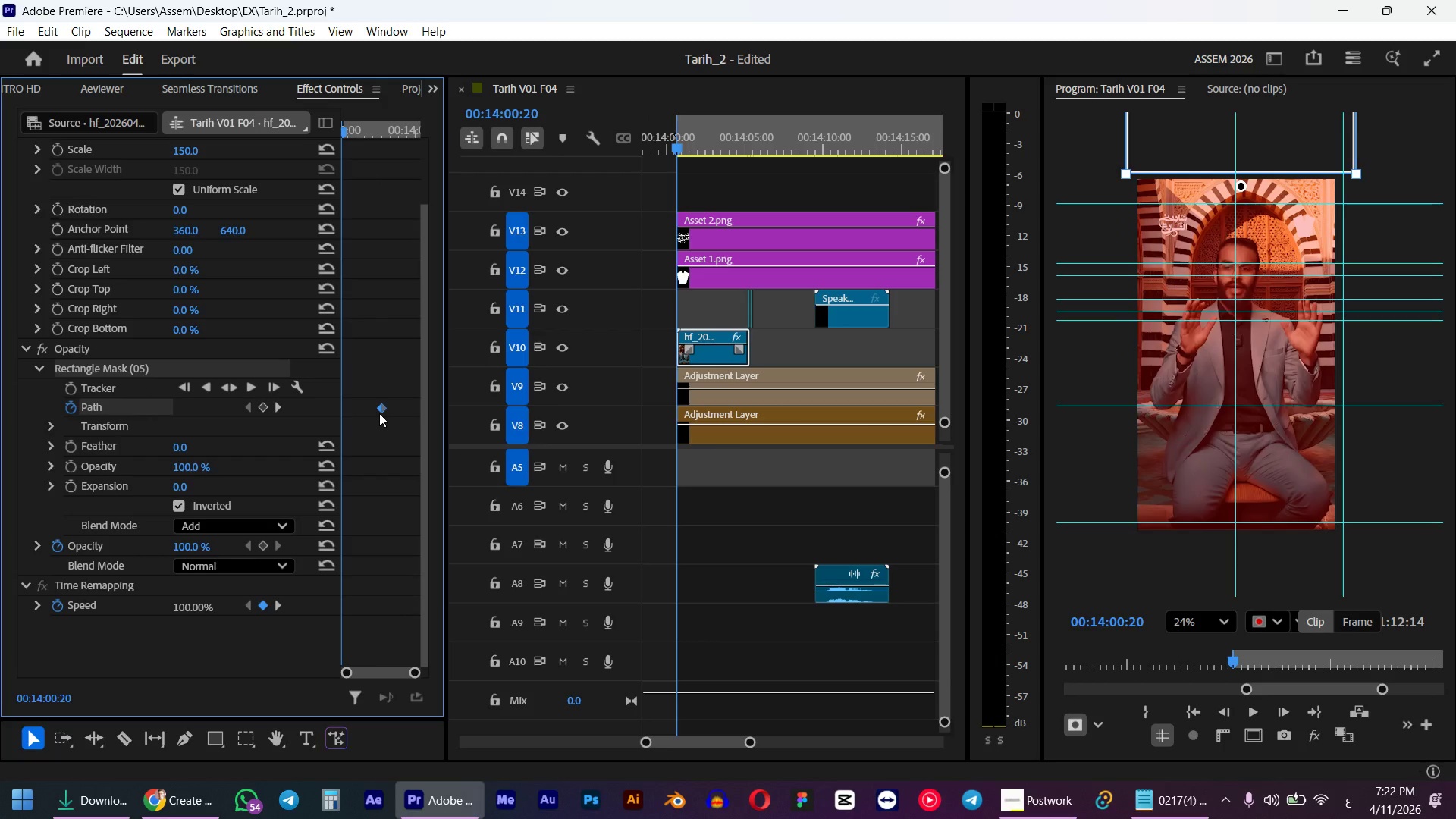 
key(Delete)
 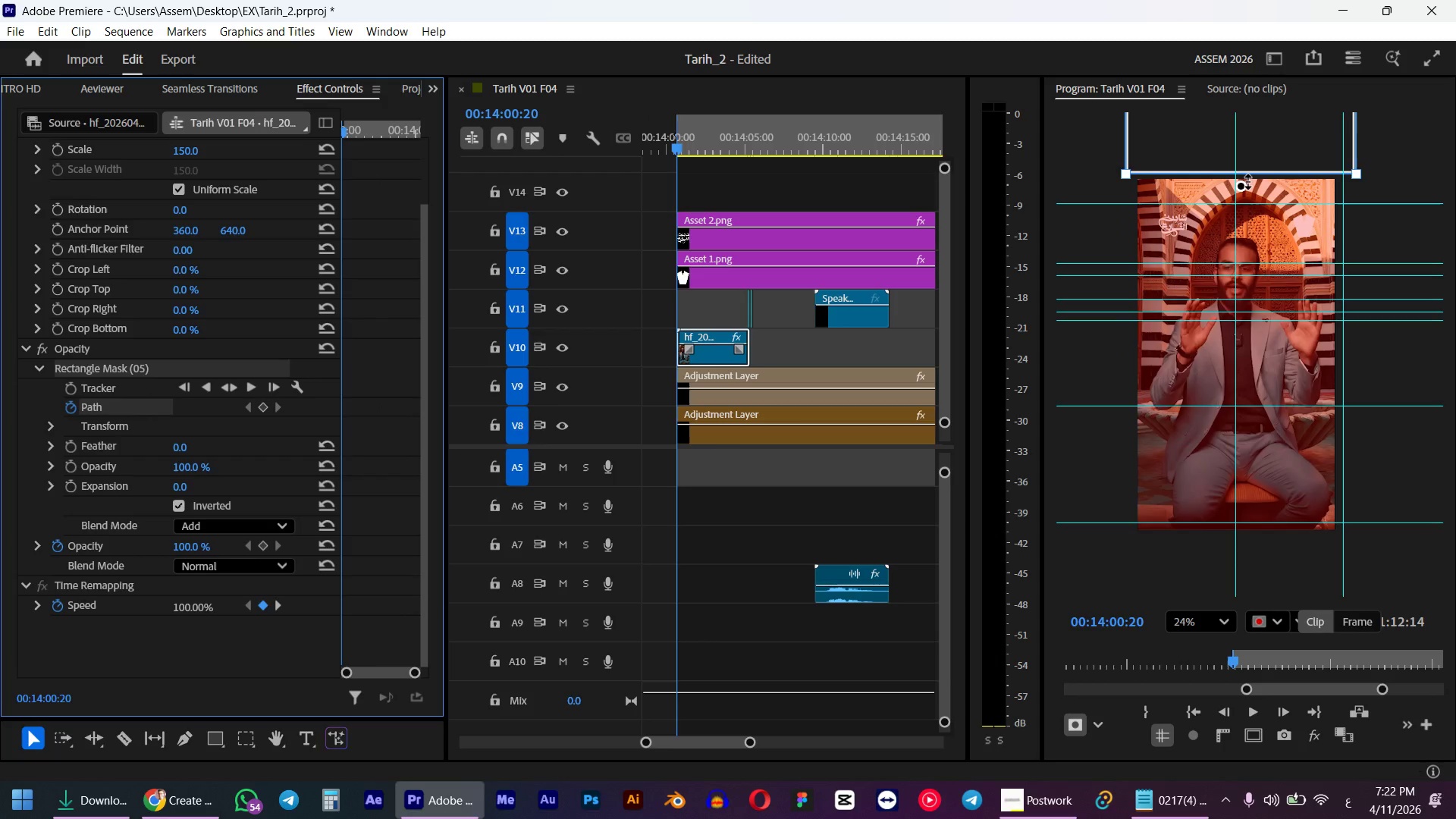 
left_click_drag(start_coordinate=[1265, 143], to_coordinate=[1266, 311])
 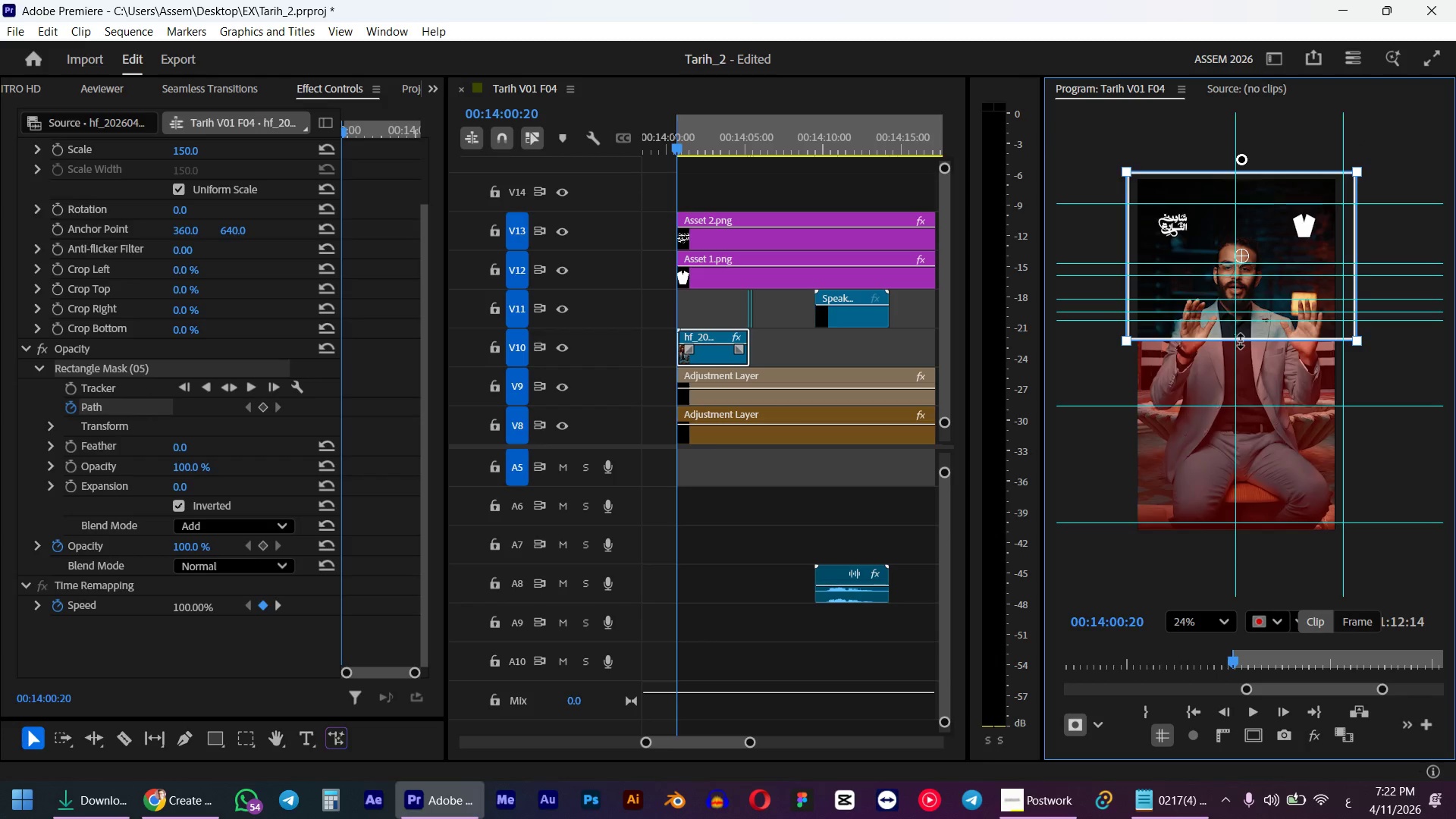 
left_click_drag(start_coordinate=[1241, 341], to_coordinate=[1224, 376])
 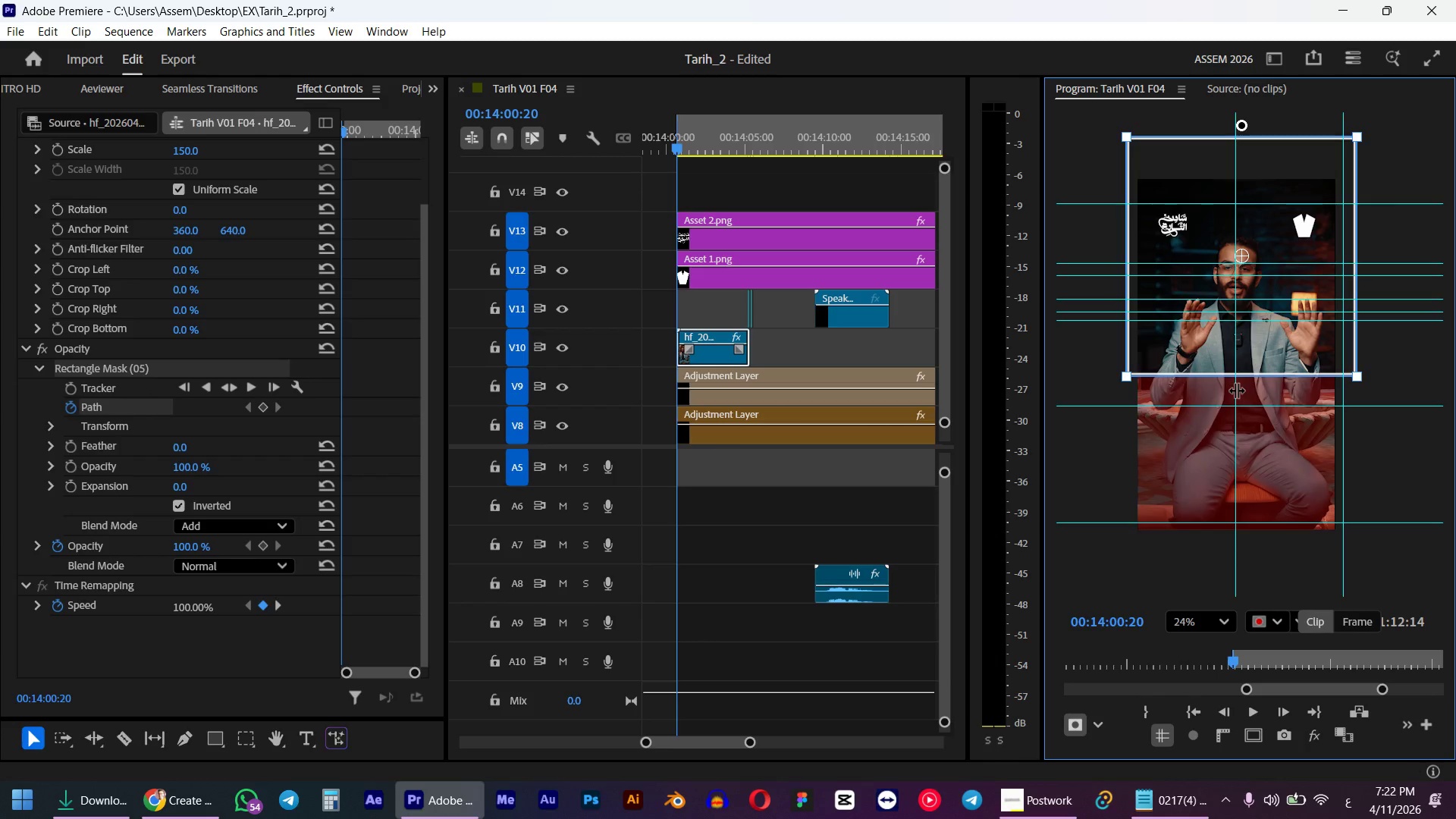 
hold_key(key=ShiftLeft, duration=2.38)
left_click_drag(start_coordinate=[1240, 376], to_coordinate=[1241, 428])
 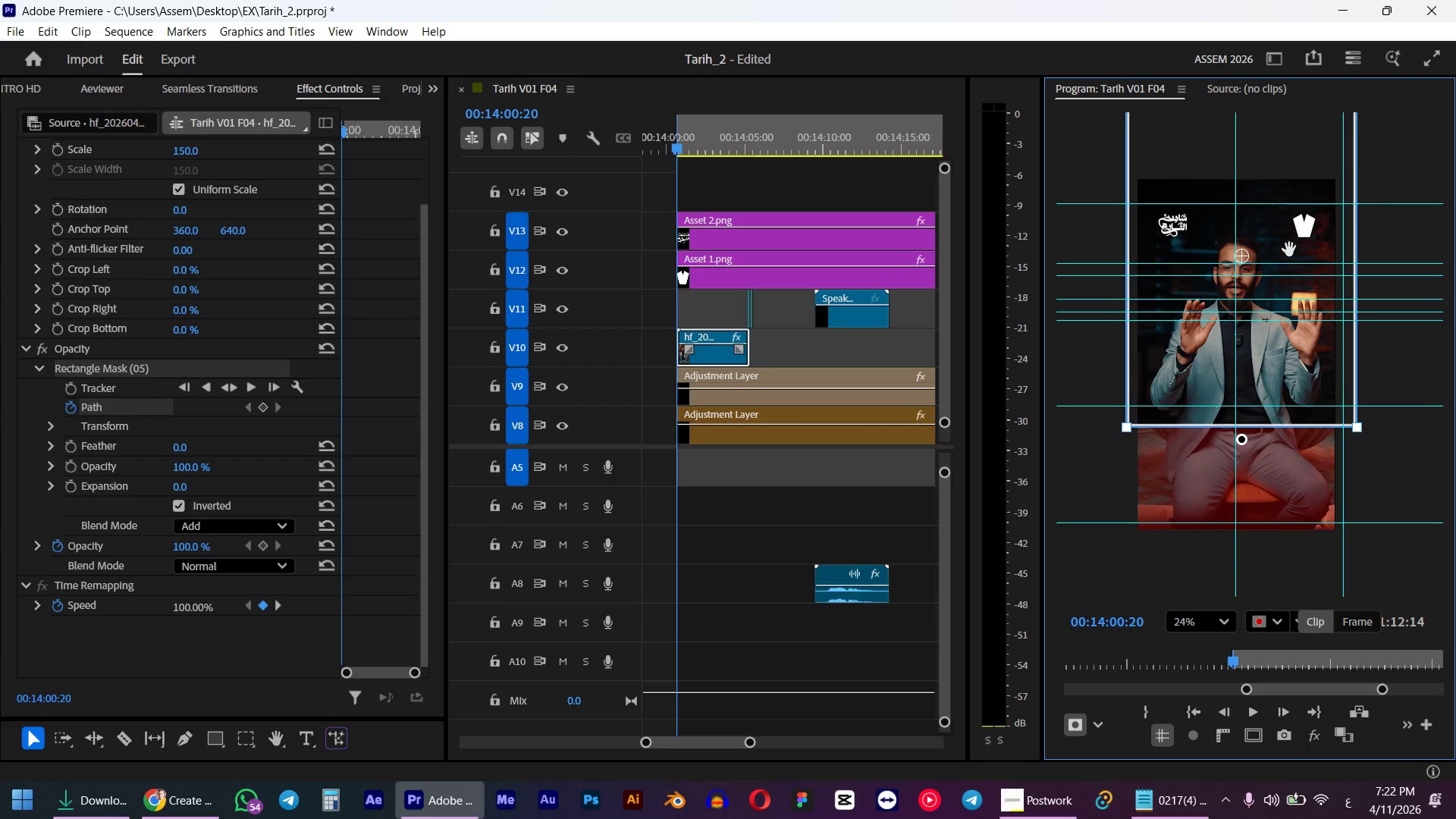 
left_click_drag(start_coordinate=[1288, 247], to_coordinate=[1280, 329])
 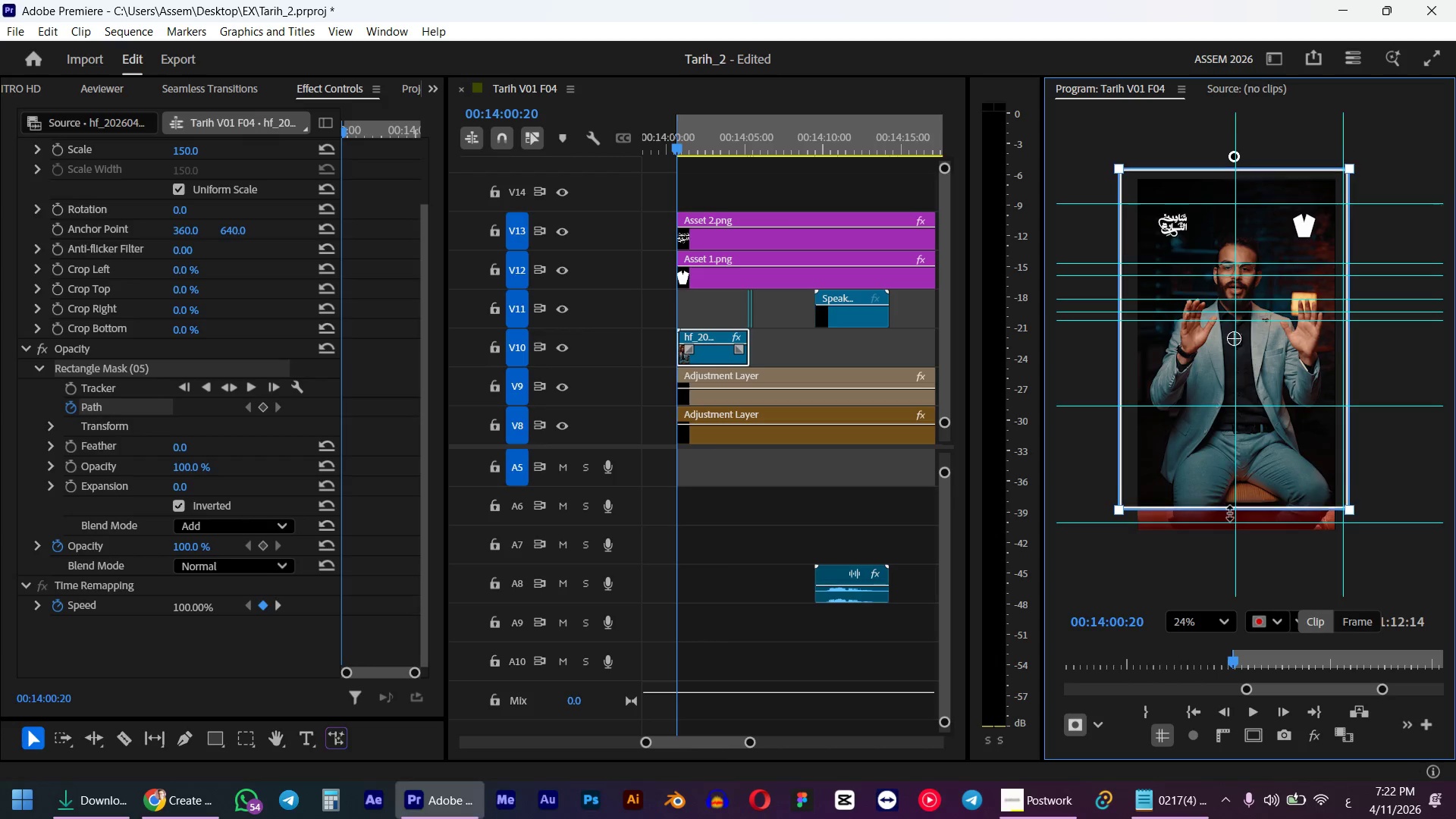 
left_click_drag(start_coordinate=[1234, 512], to_coordinate=[1232, 539])
 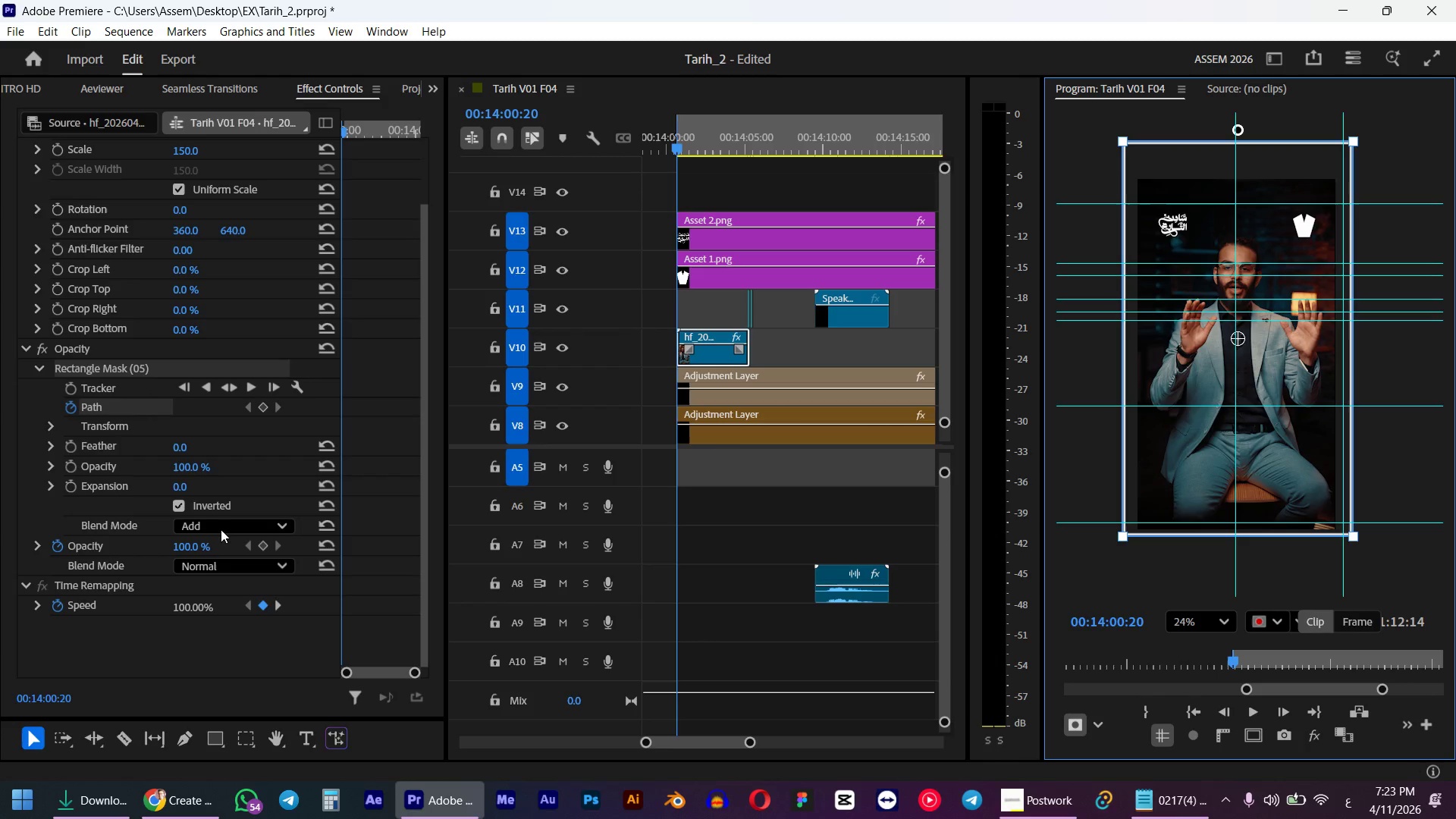 
left_click([58, 425])
 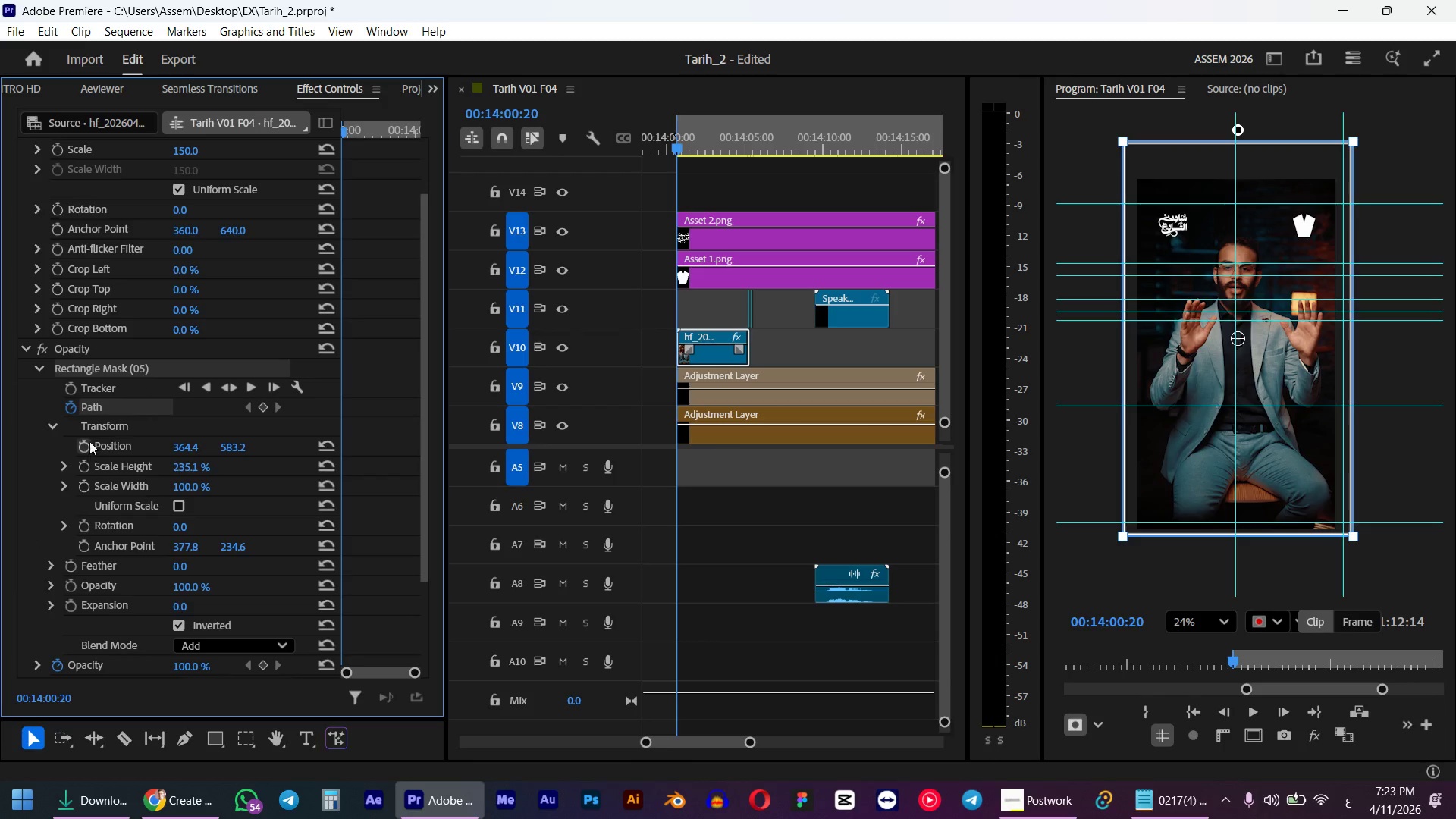 
left_click([83, 443])
 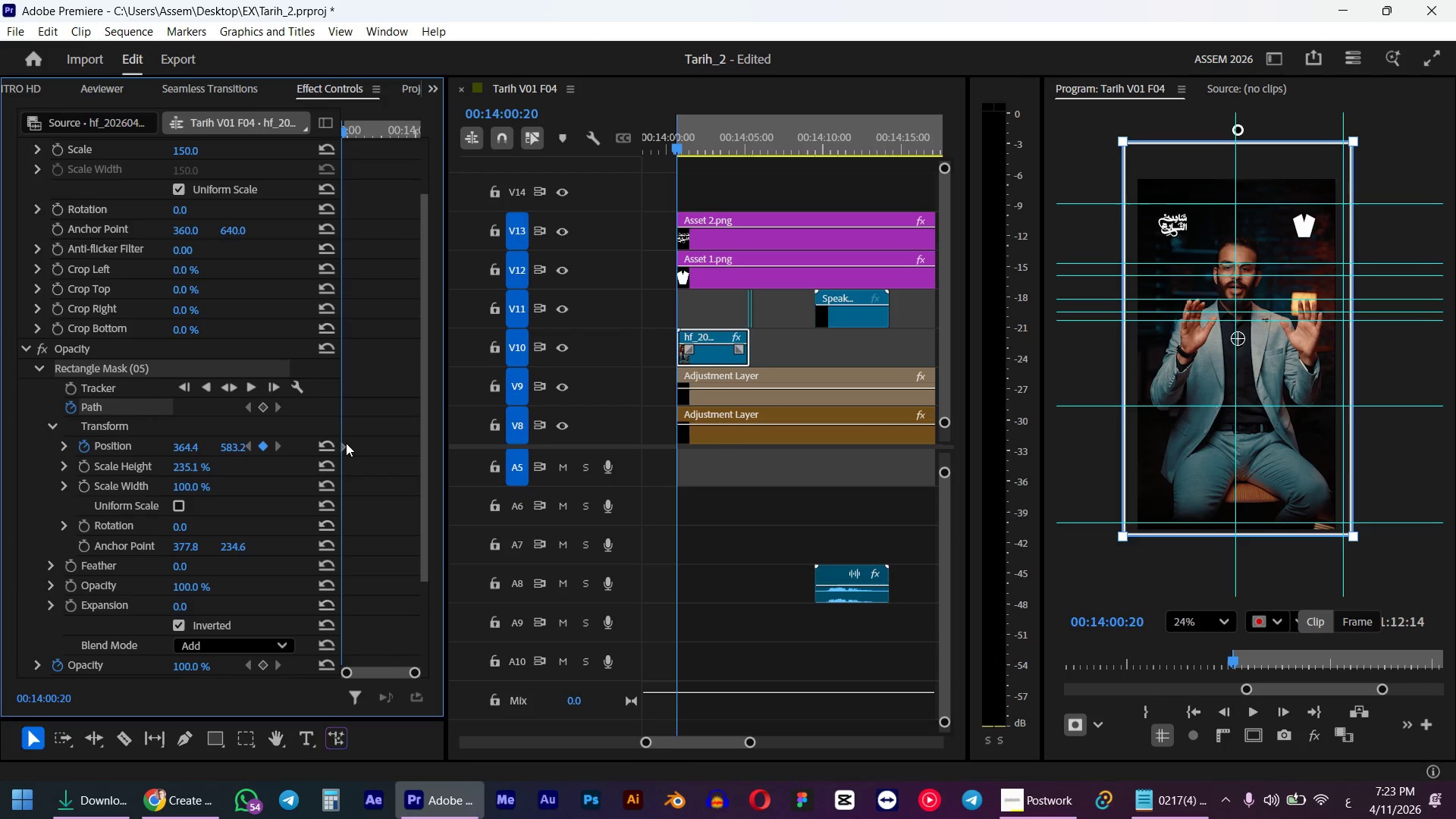 
left_click_drag(start_coordinate=[344, 446], to_coordinate=[365, 445])
 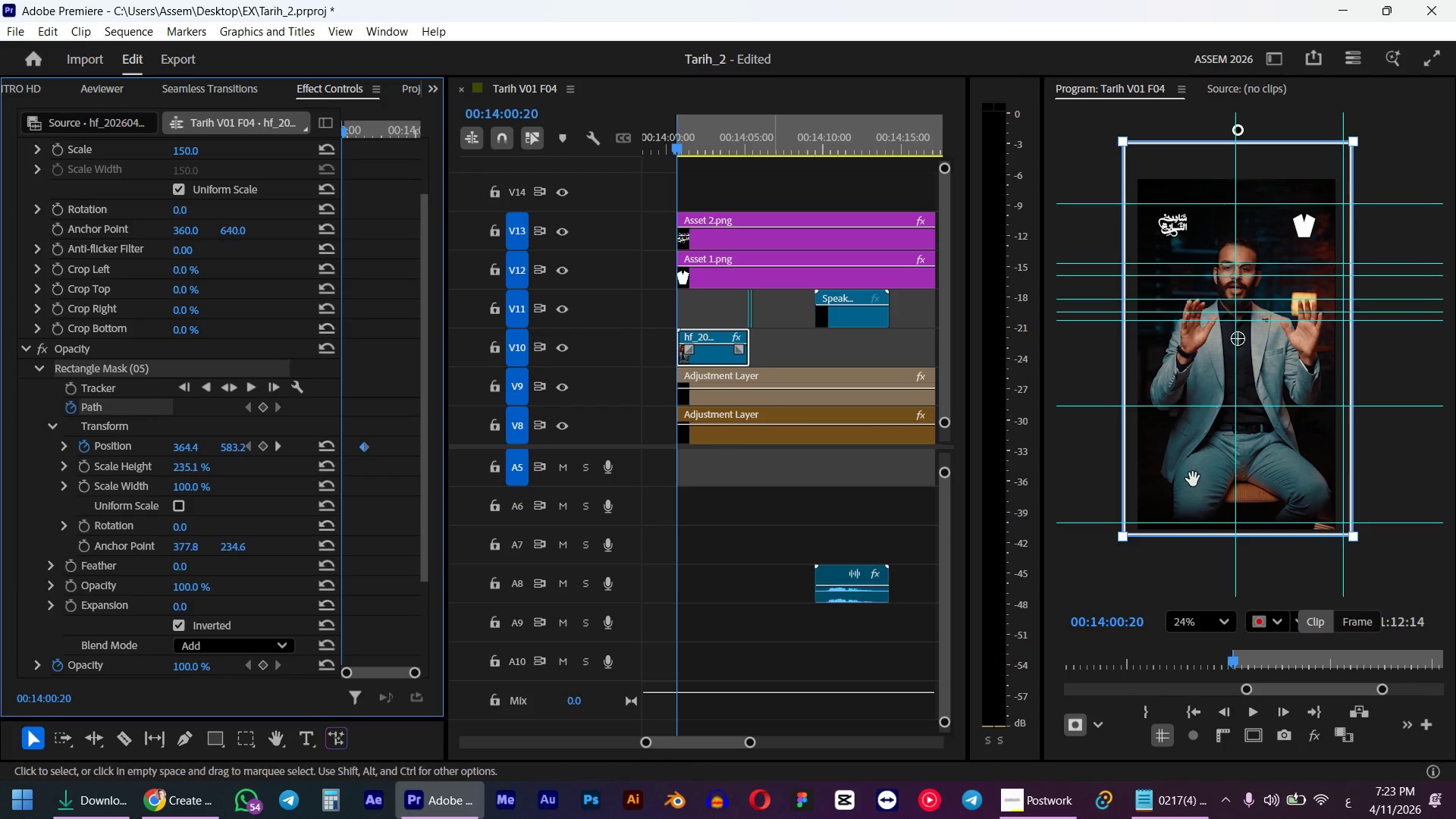 
left_click_drag(start_coordinate=[1193, 479], to_coordinate=[1184, 90])
 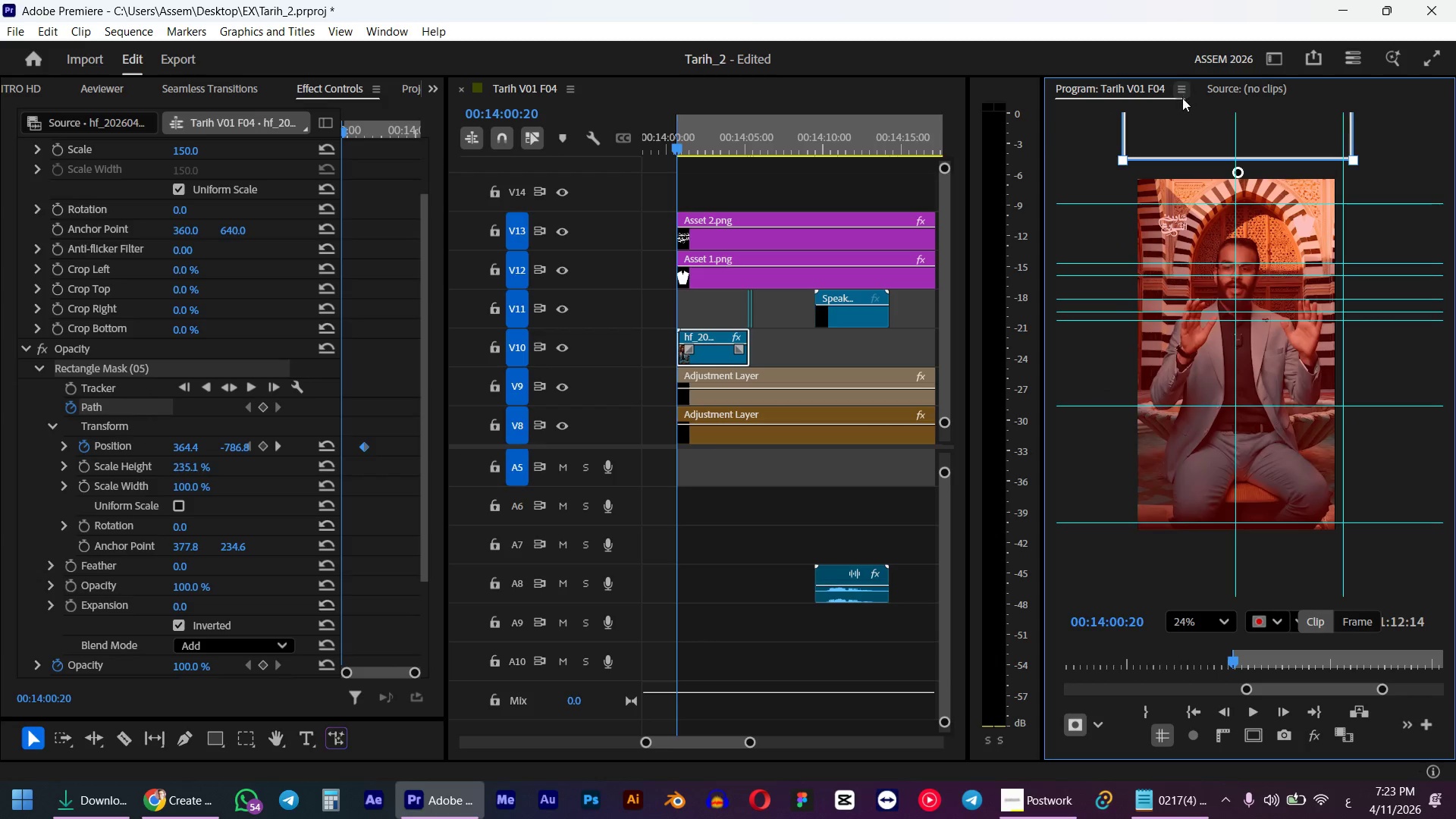 
hold_key(key=ShiftLeft, duration=5.62)
 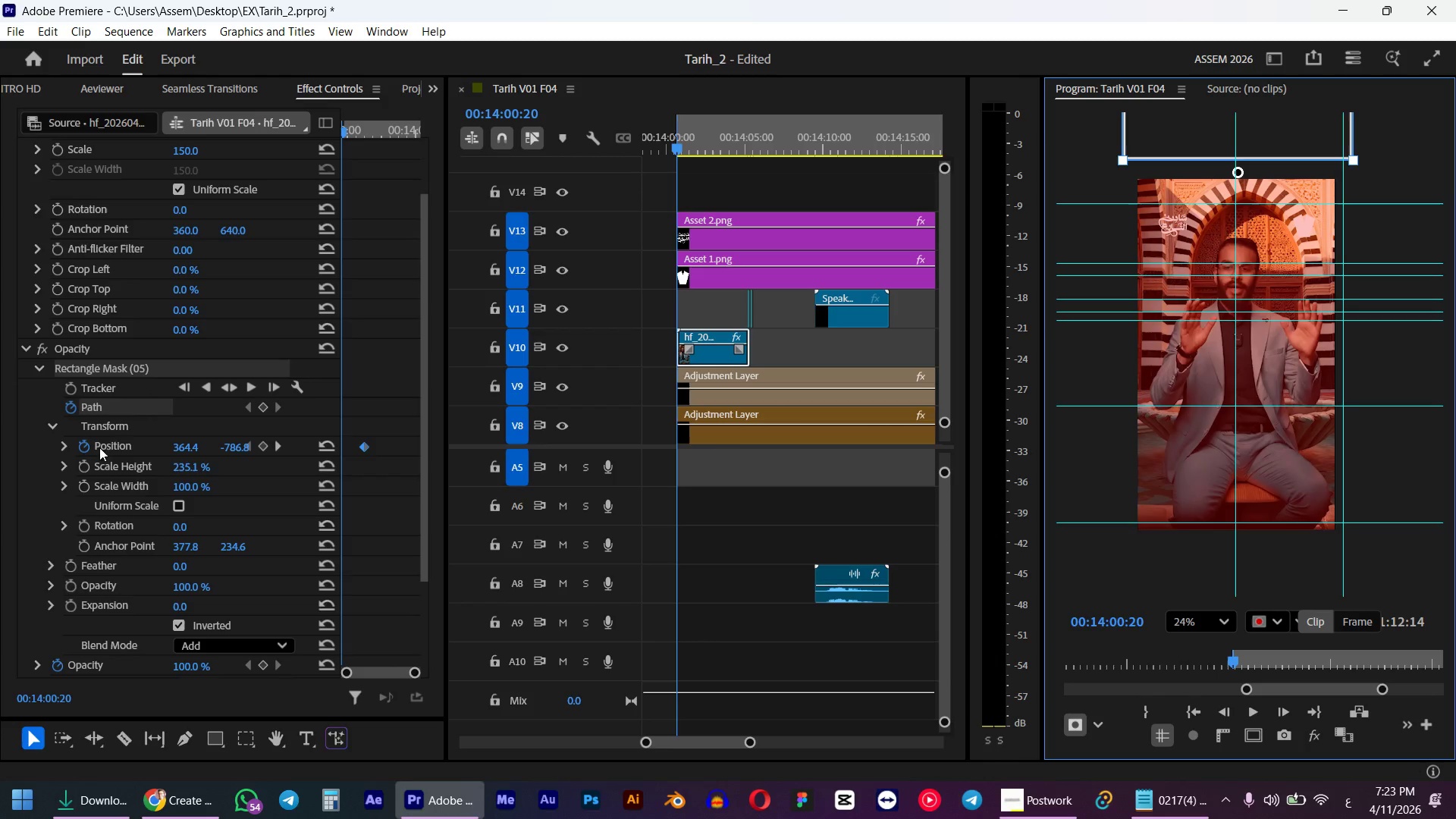 
left_click([262, 444])
 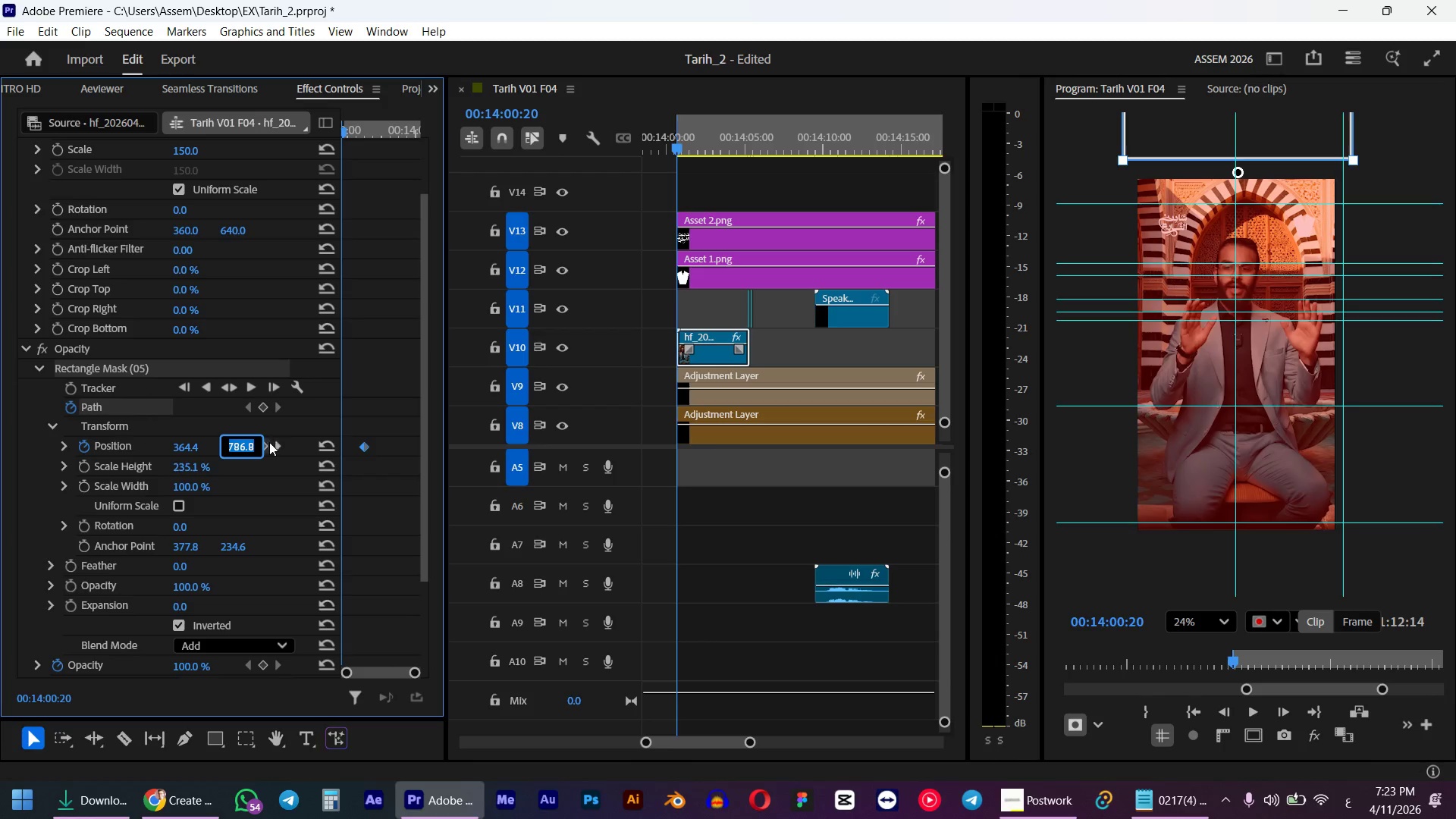 
left_click([268, 443])
 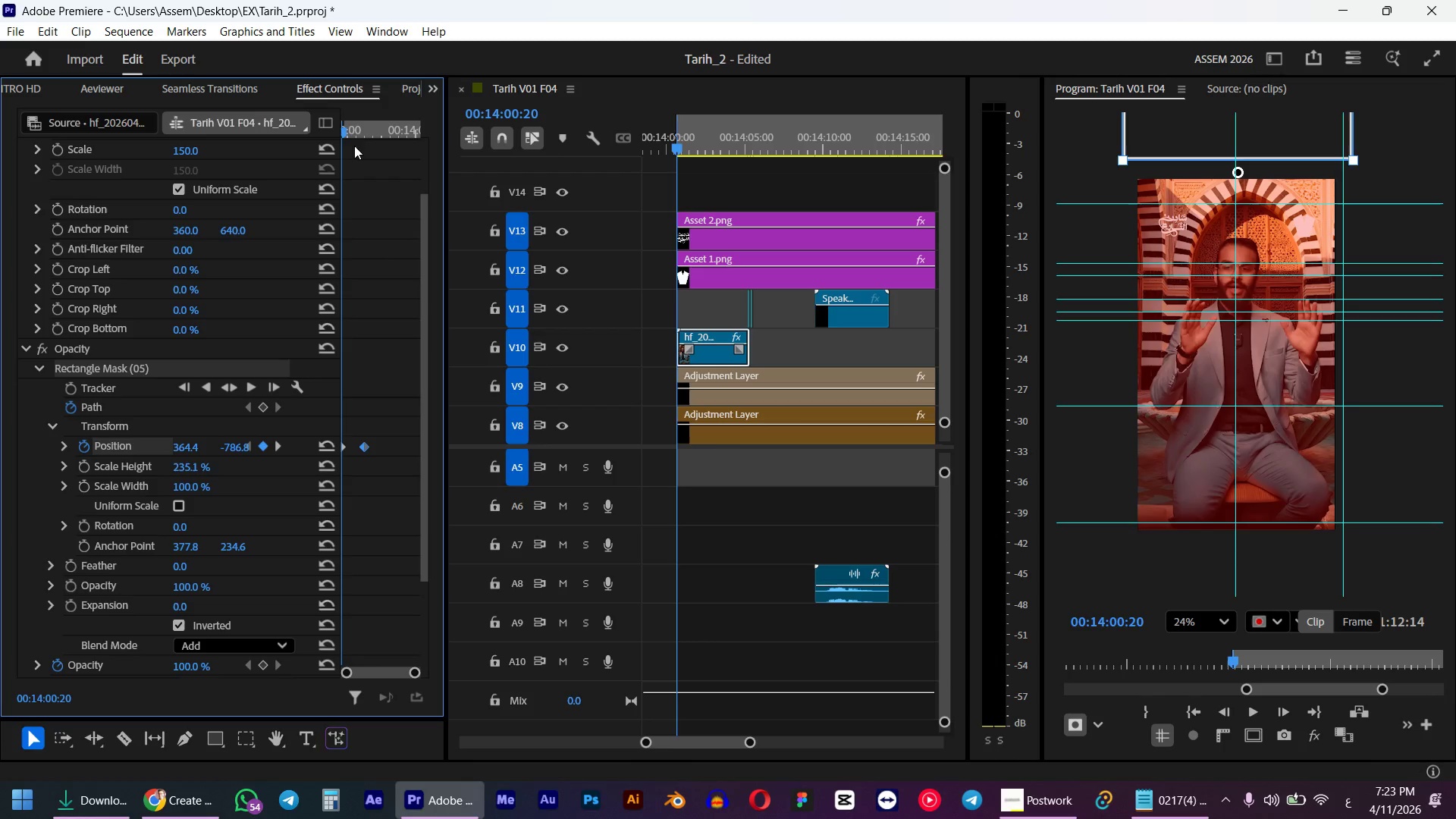 
left_click_drag(start_coordinate=[345, 128], to_coordinate=[333, 136])
 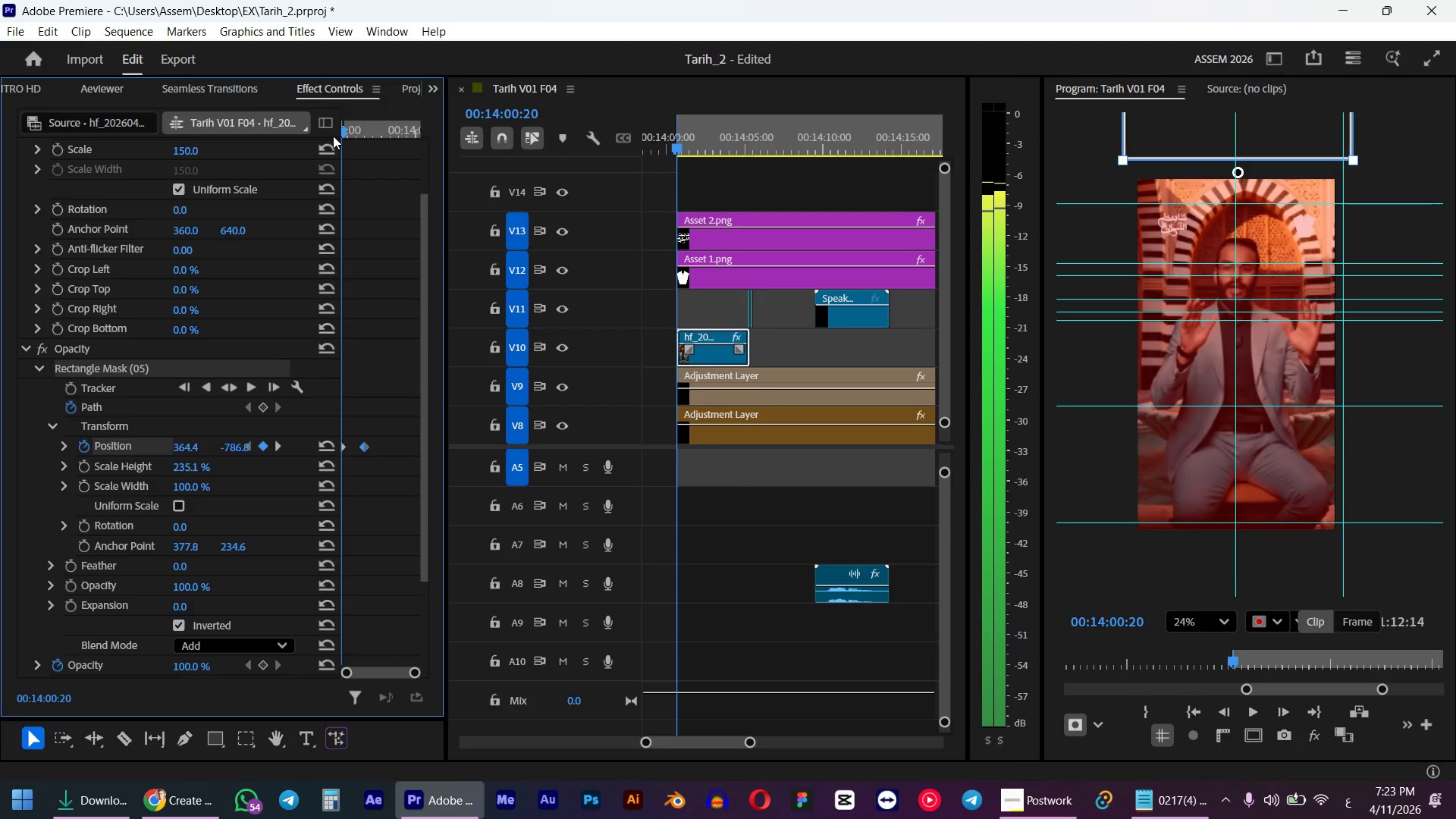 
key(Control+Z)
 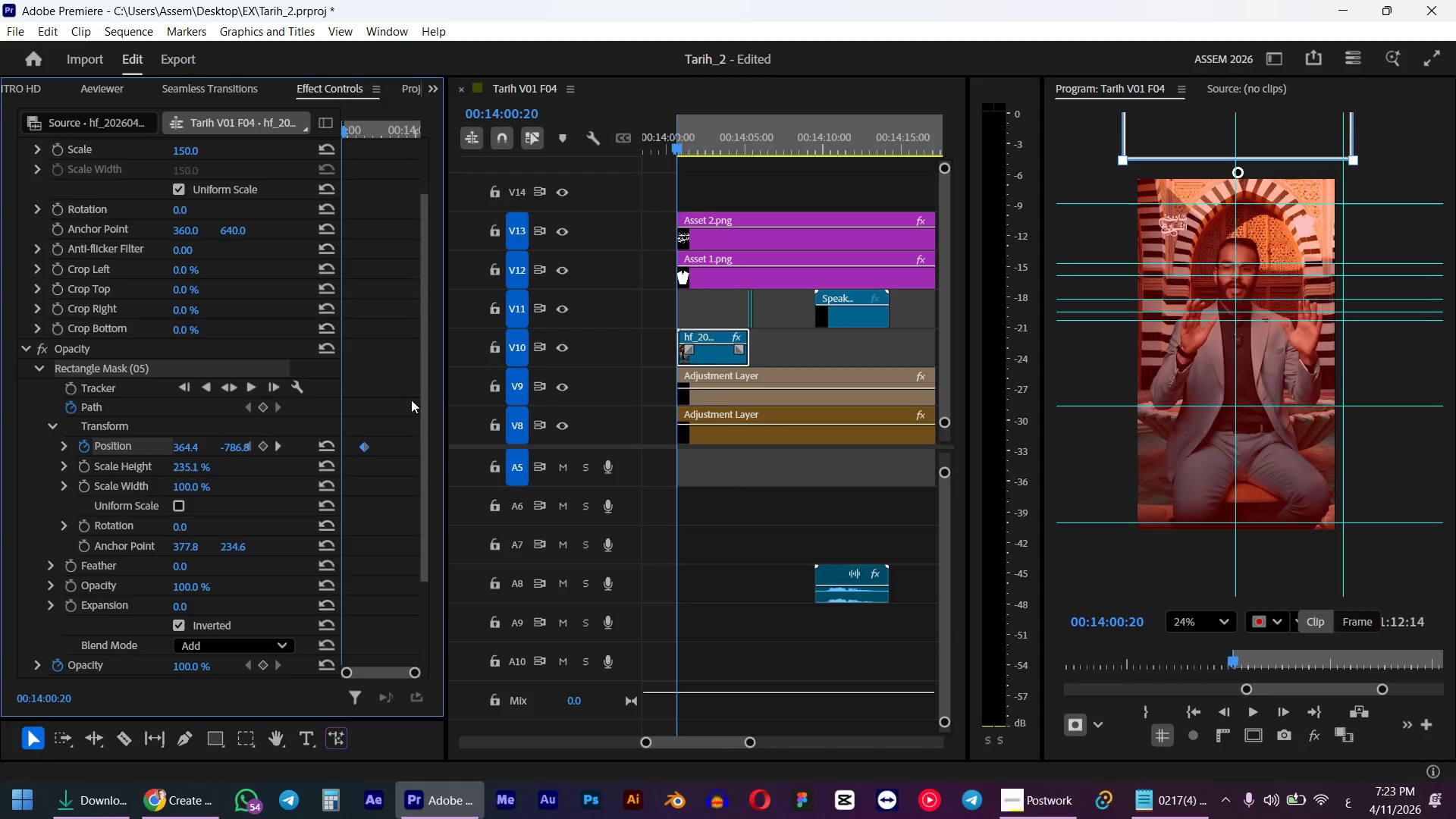 
key(Control+Z)
 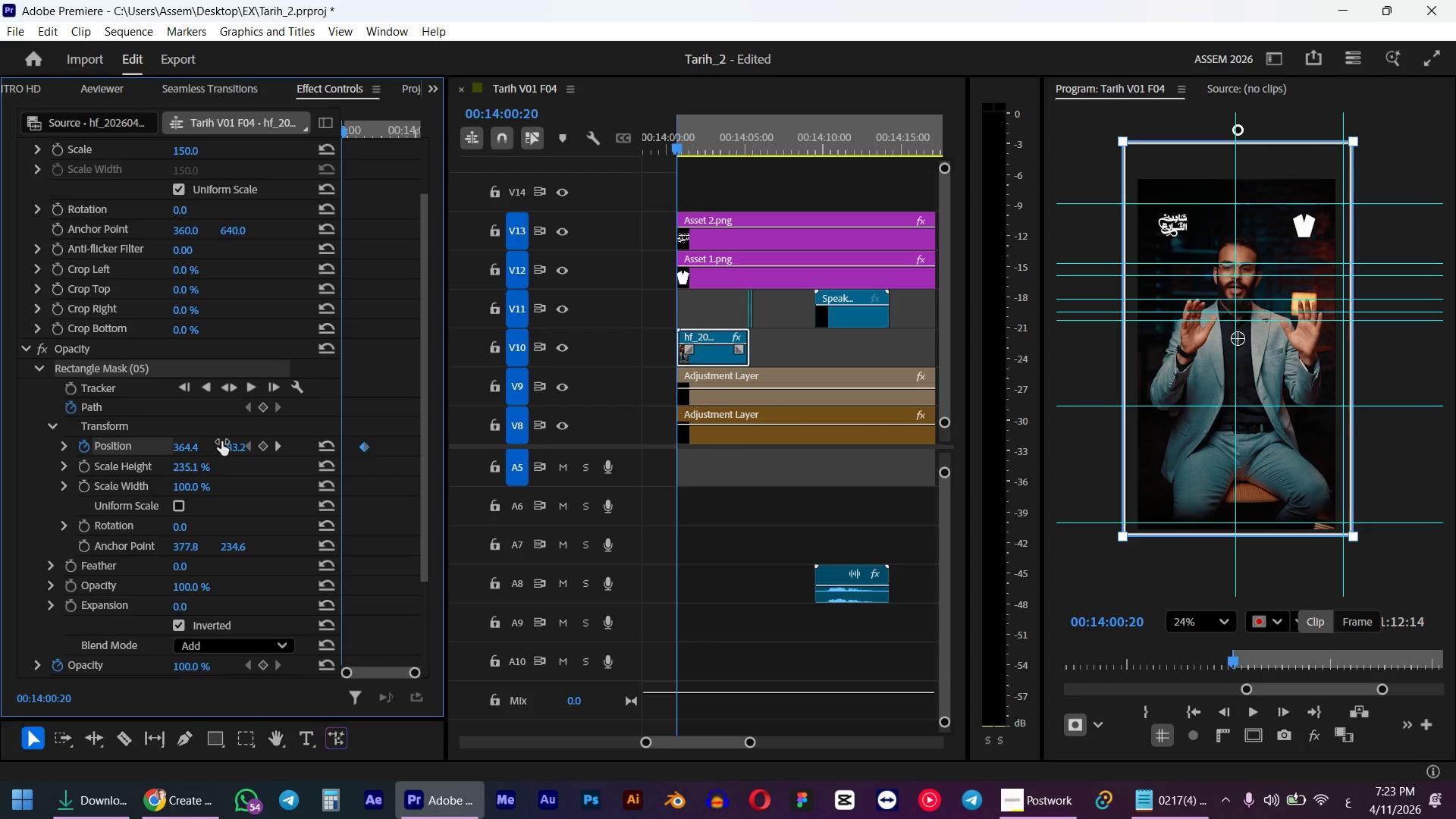 
left_click_drag(start_coordinate=[237, 447], to_coordinate=[37, 466])
 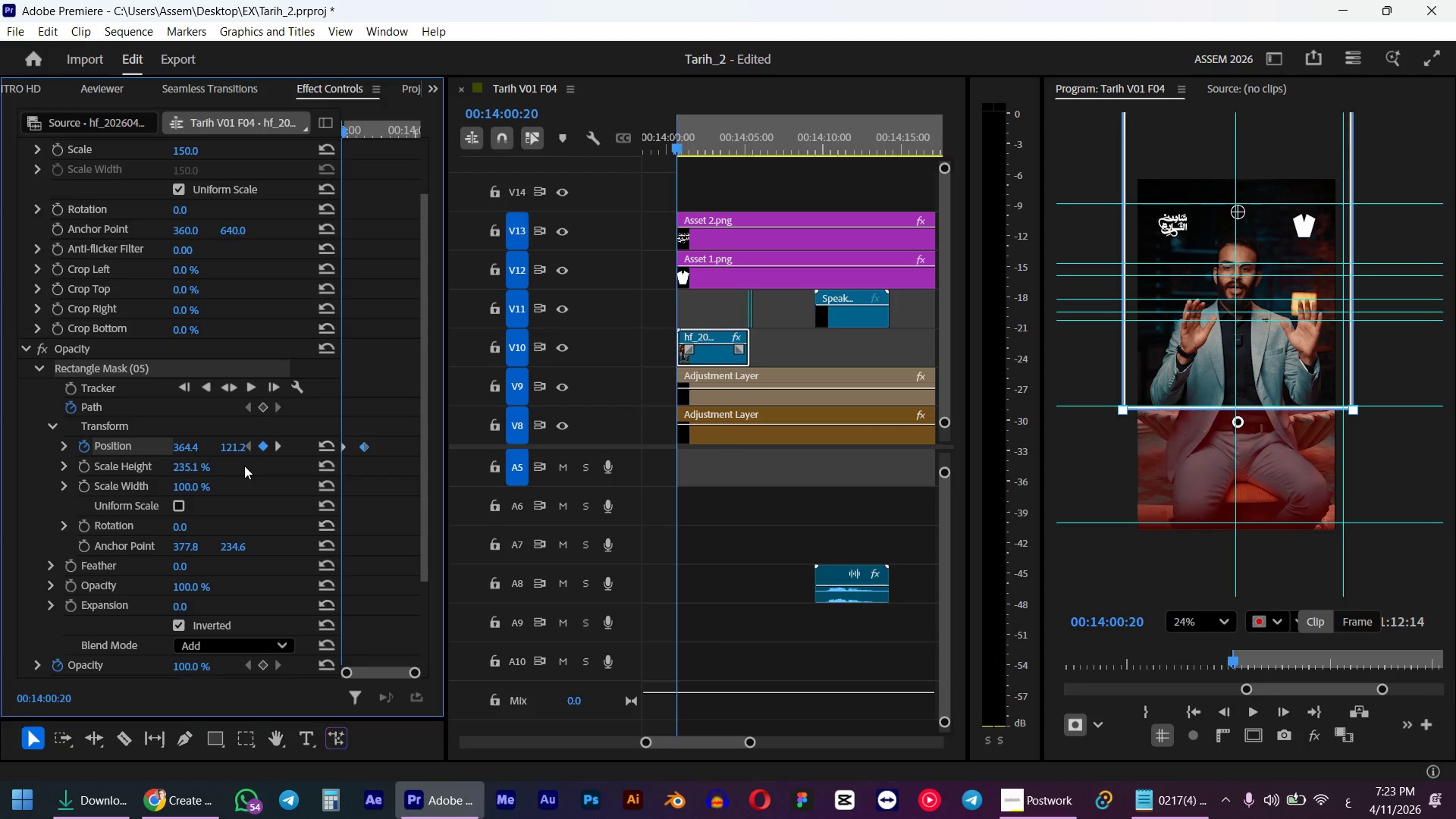 
left_click_drag(start_coordinate=[236, 447], to_coordinate=[54, 472])
 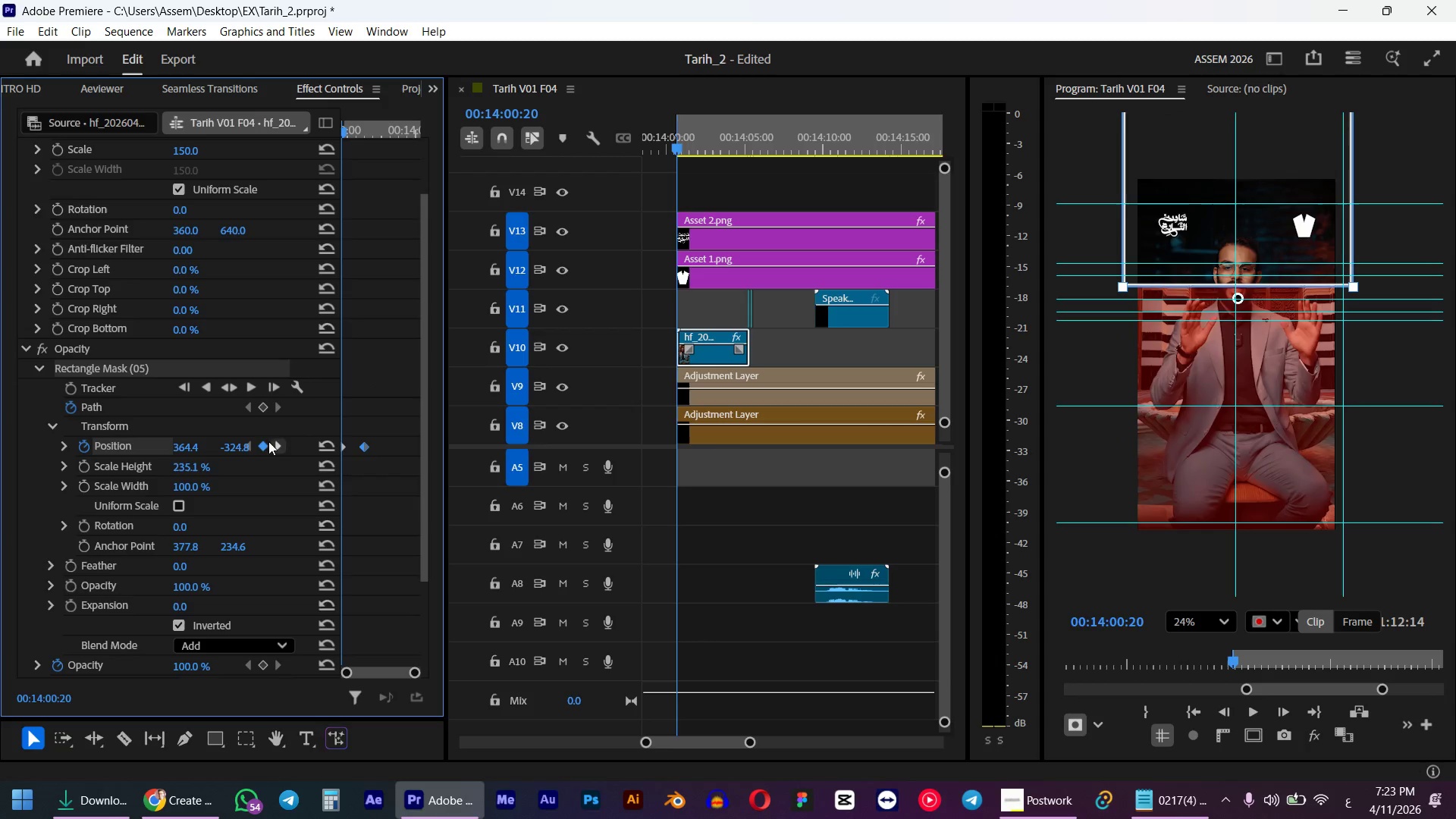 
left_click_drag(start_coordinate=[246, 443], to_coordinate=[236, 441])
 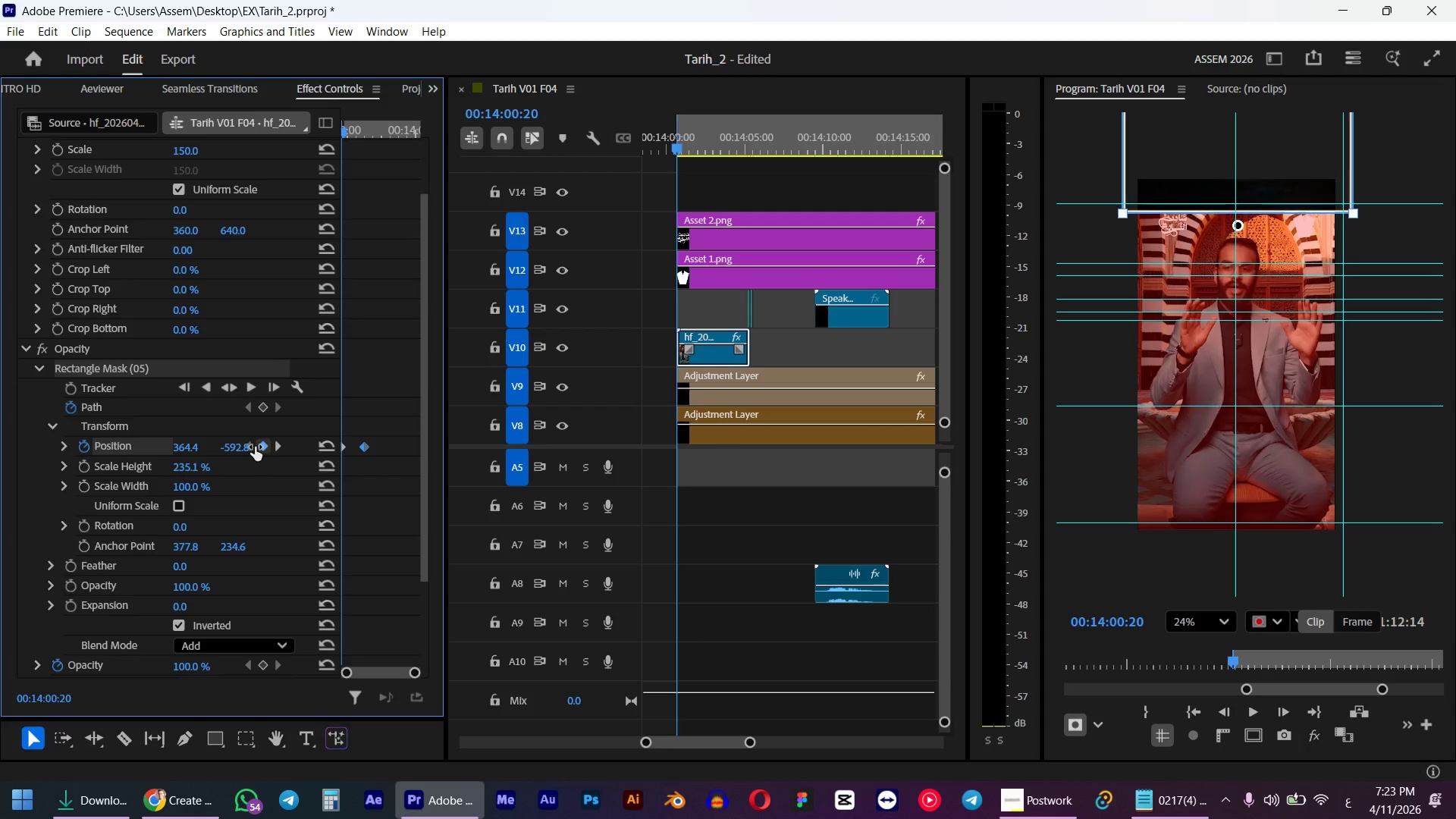 
left_click_drag(start_coordinate=[239, 447], to_coordinate=[73, 433])
 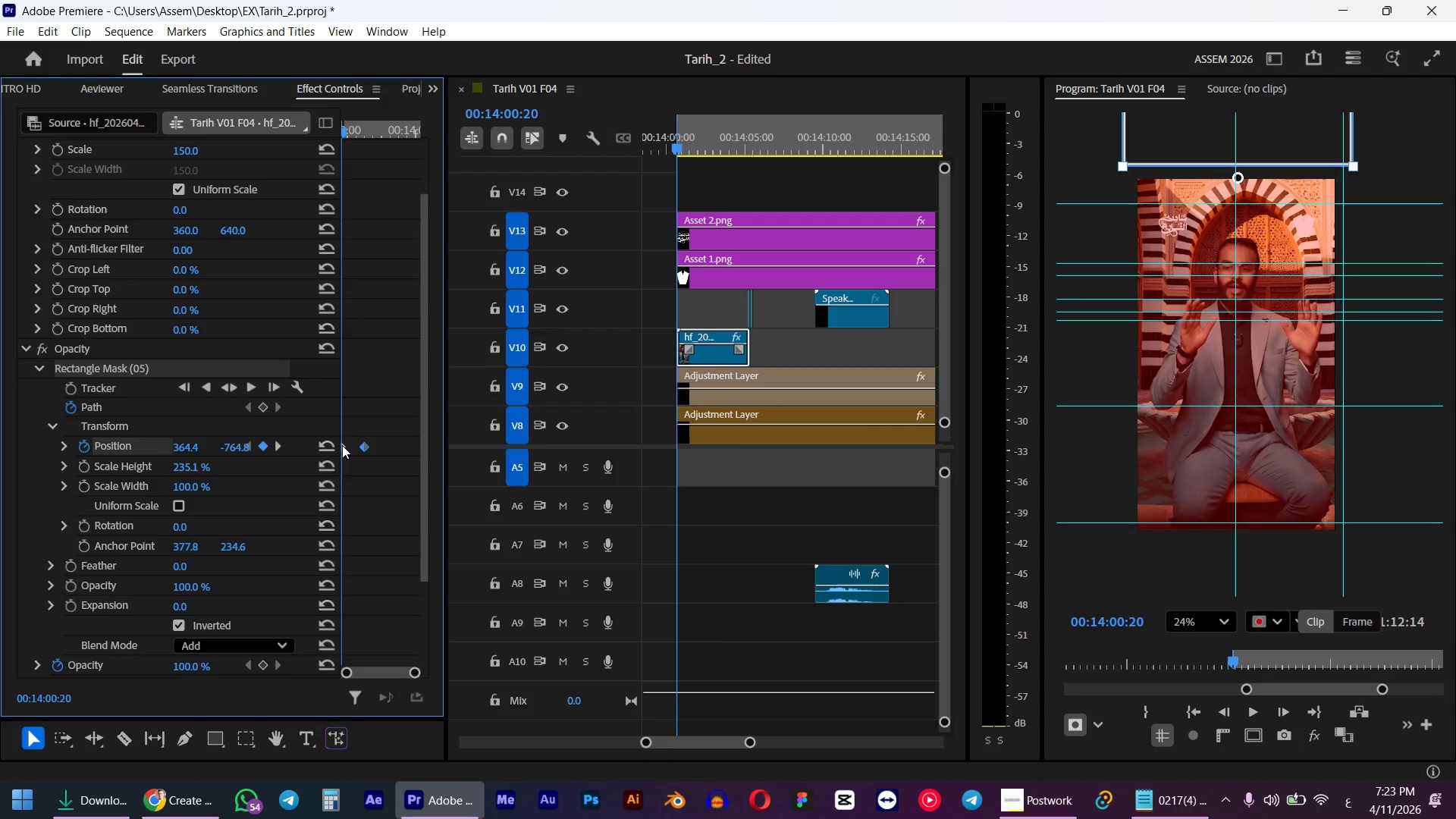 
left_click_drag(start_coordinate=[342, 445], to_coordinate=[388, 463])
 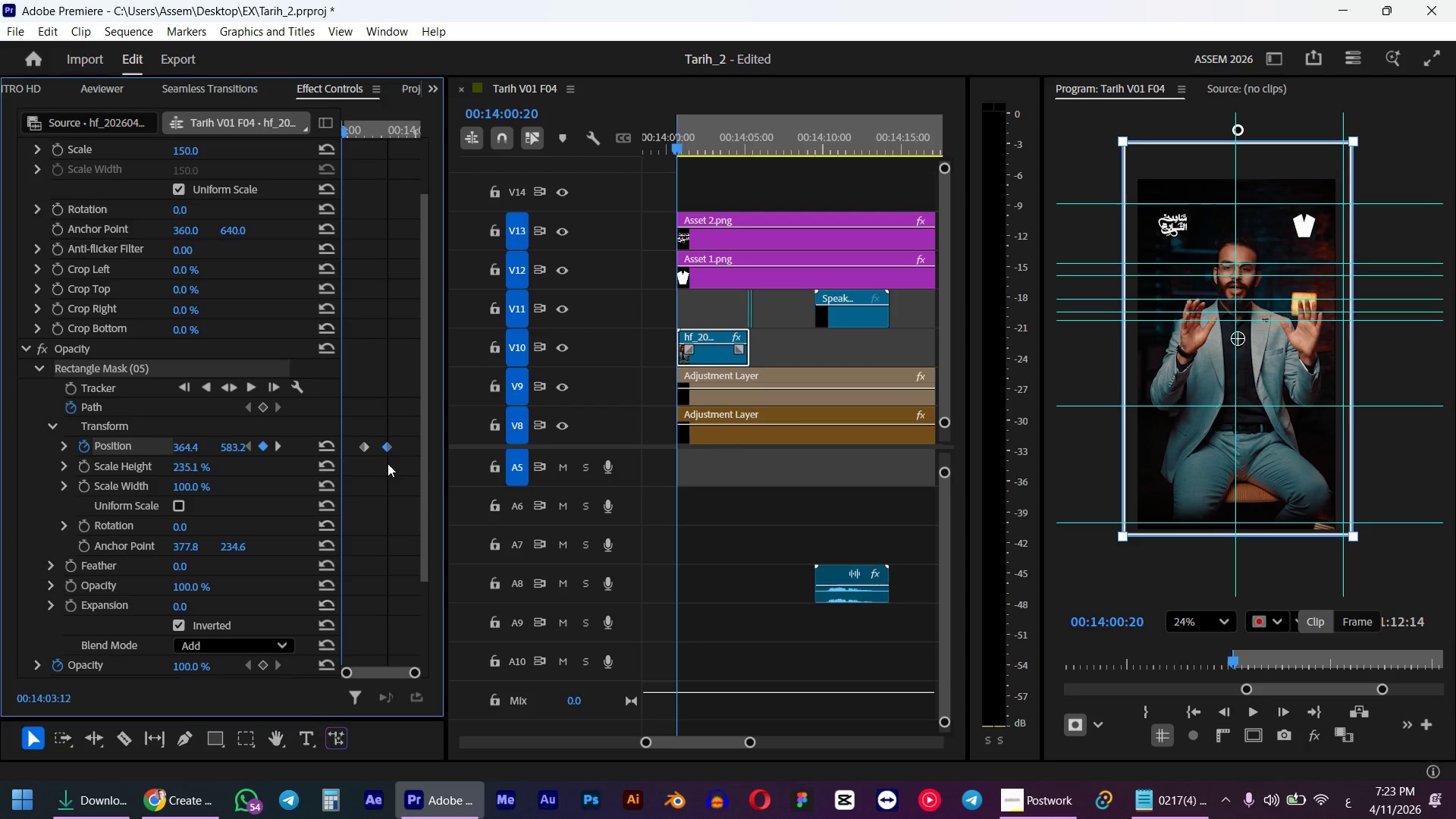 
left_click_drag(start_coordinate=[363, 445], to_coordinate=[325, 451])
 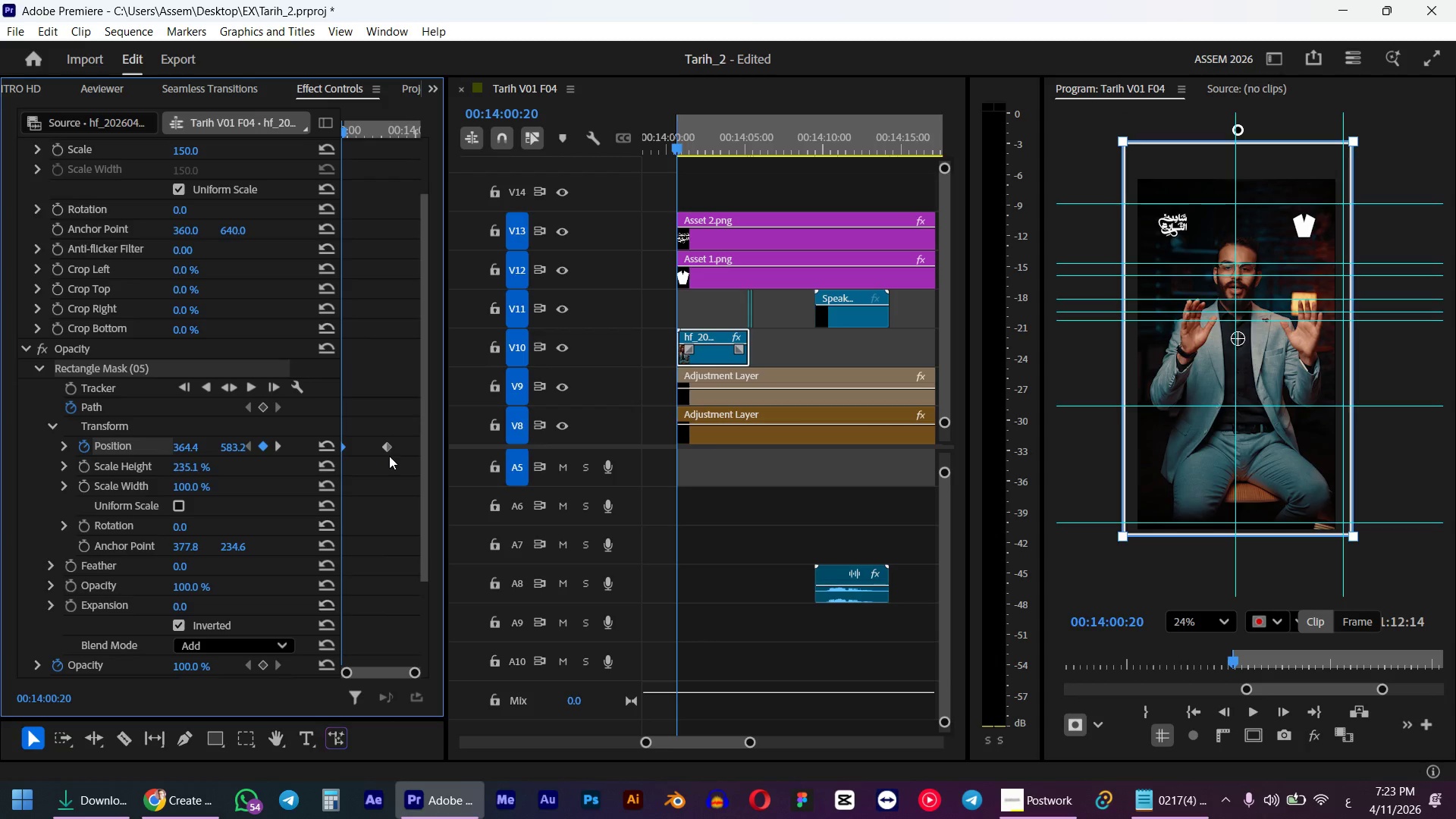 
left_click_drag(start_coordinate=[380, 444], to_coordinate=[374, 445])
 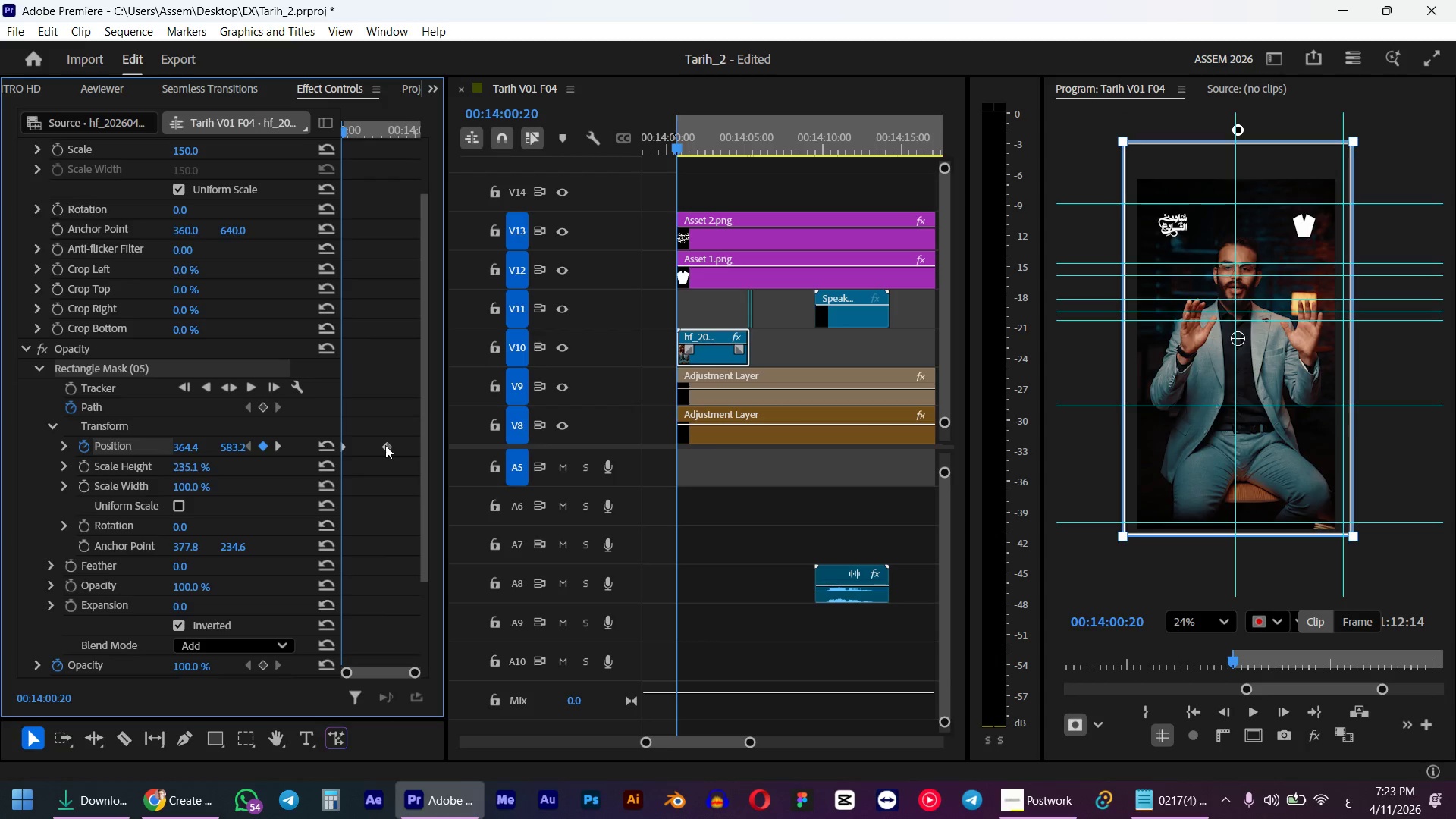 
left_click_drag(start_coordinate=[385, 445], to_coordinate=[368, 448])
 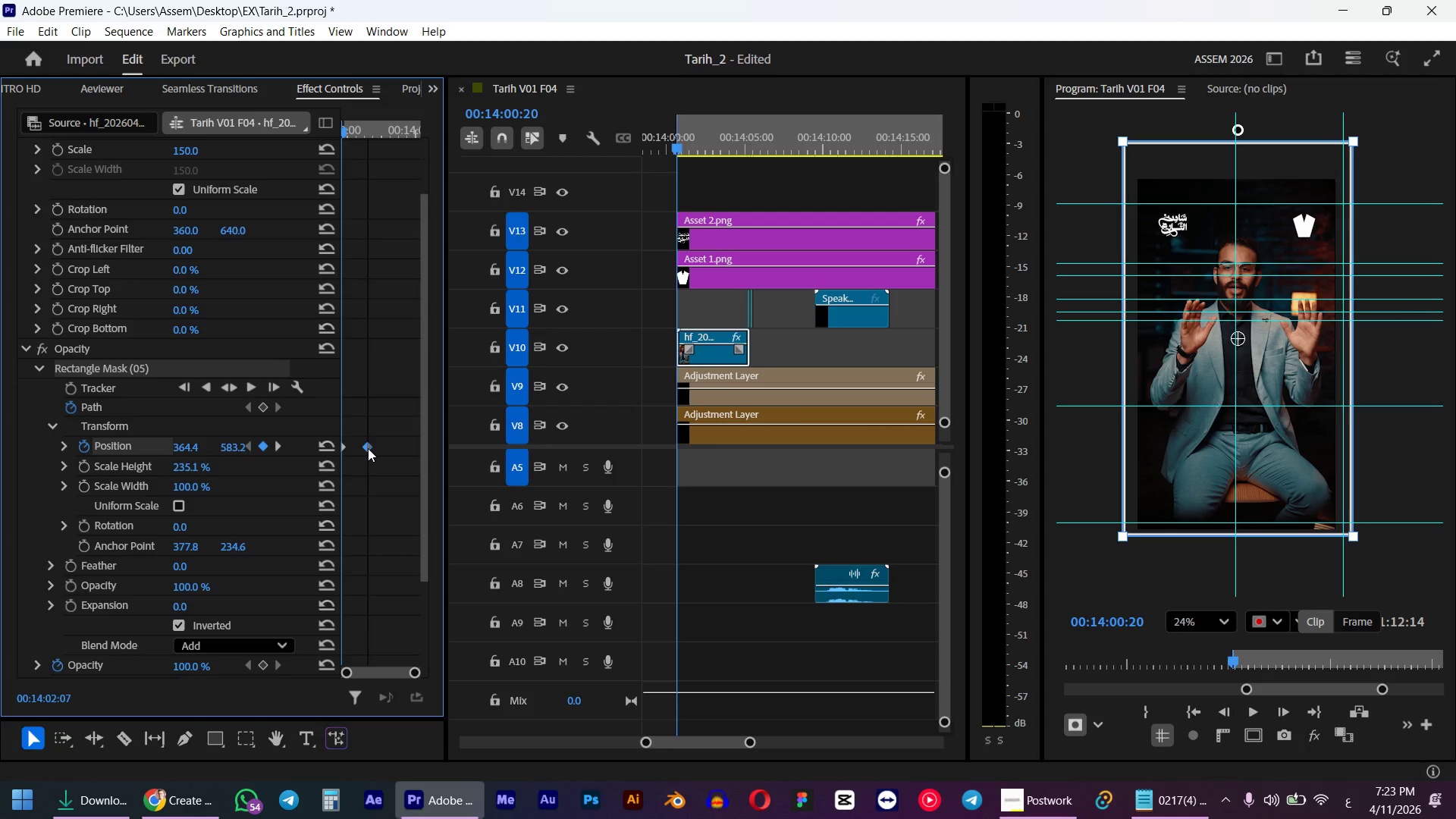 
key(Space)
 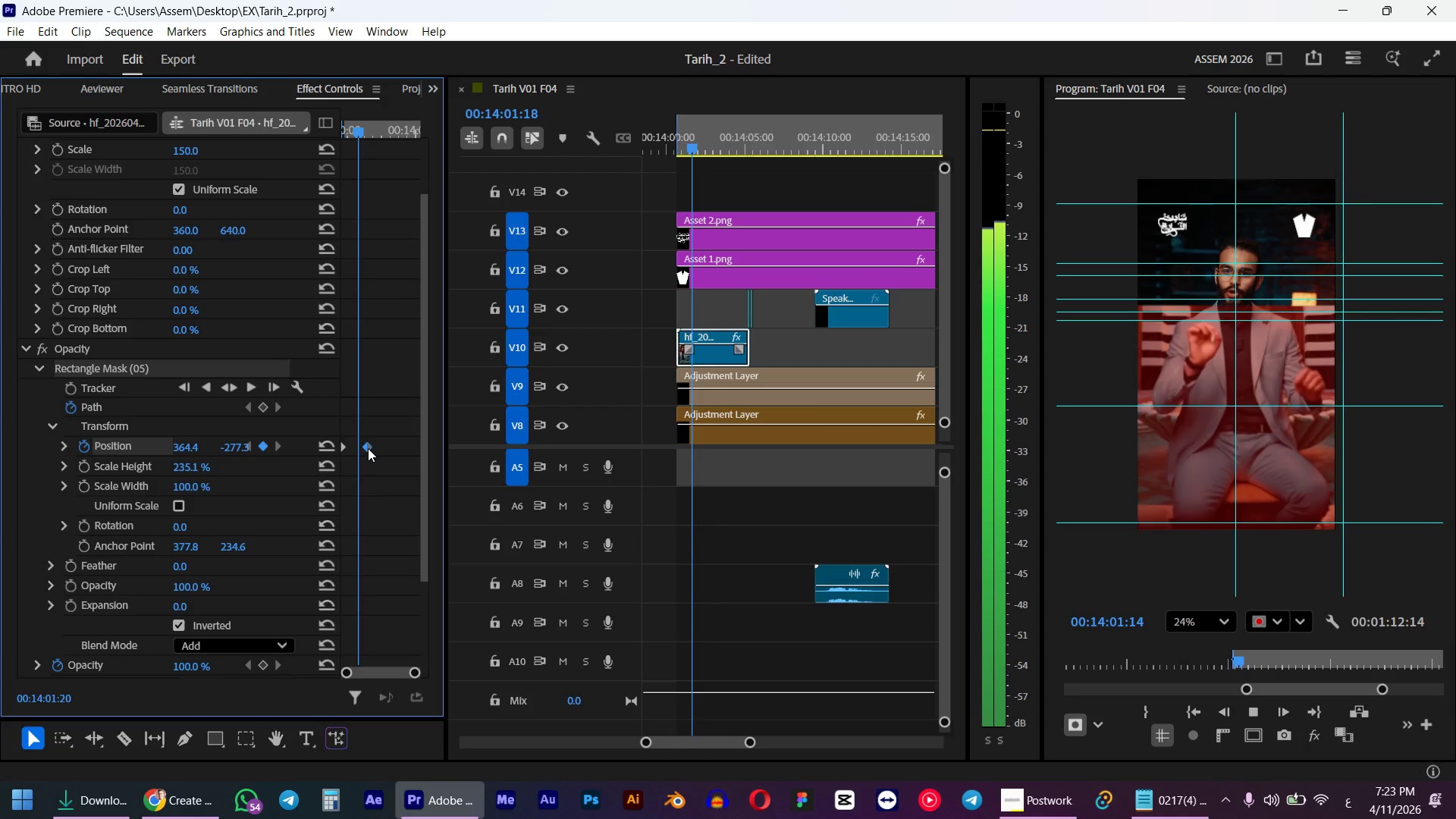 
key(Space)
 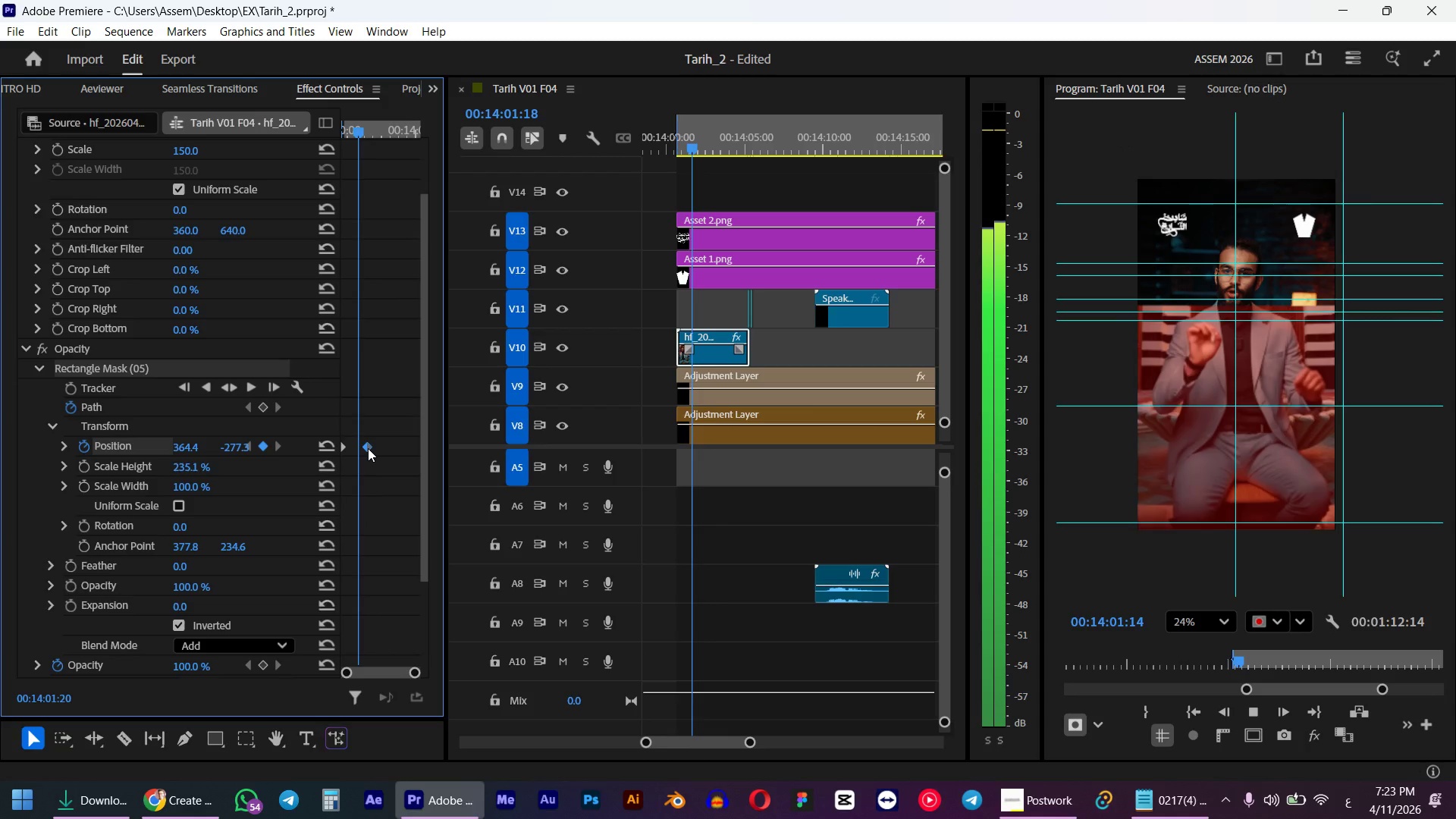 
left_click_drag(start_coordinate=[369, 130], to_coordinate=[265, 163])
 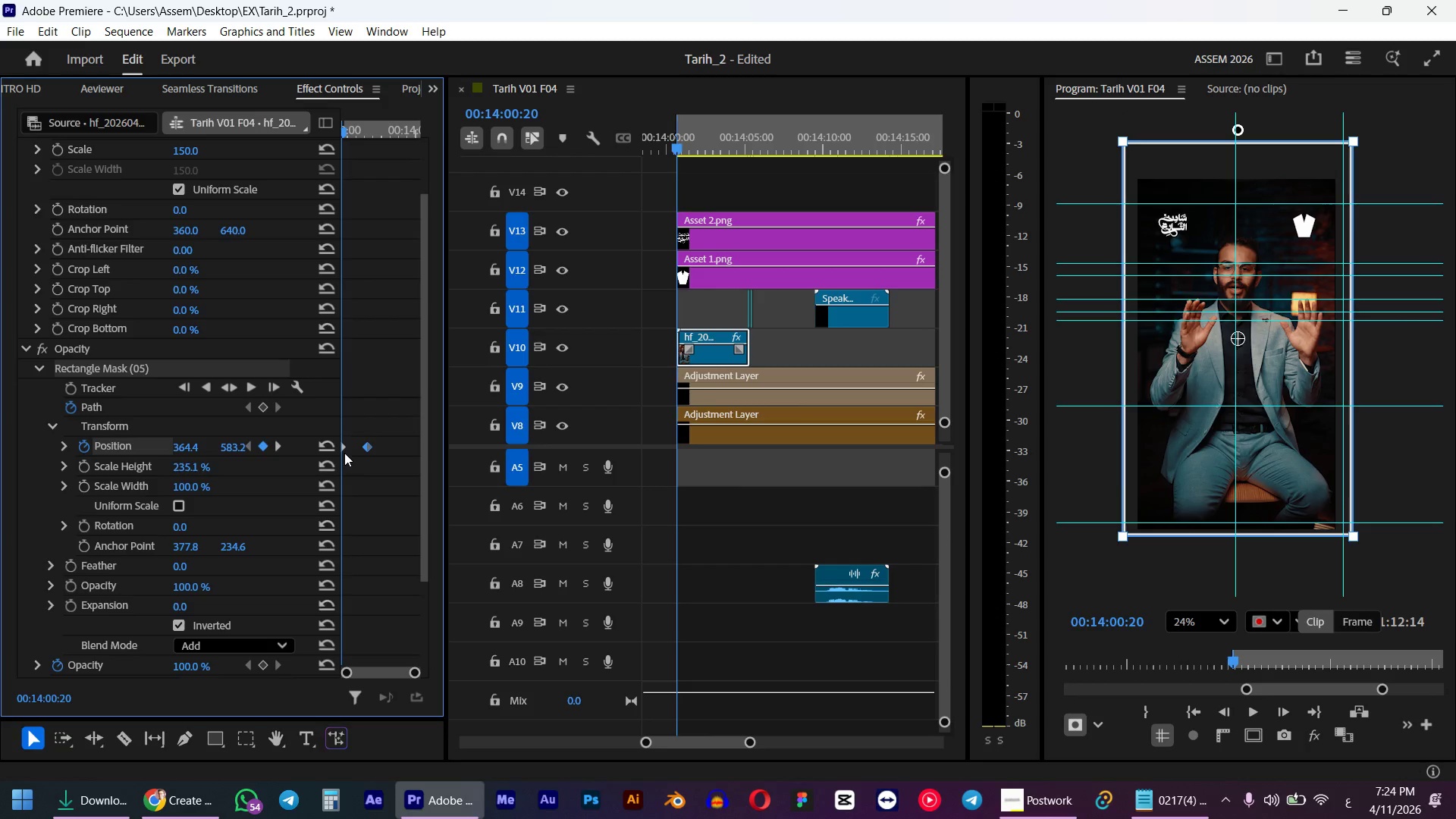 
left_click([343, 447])
 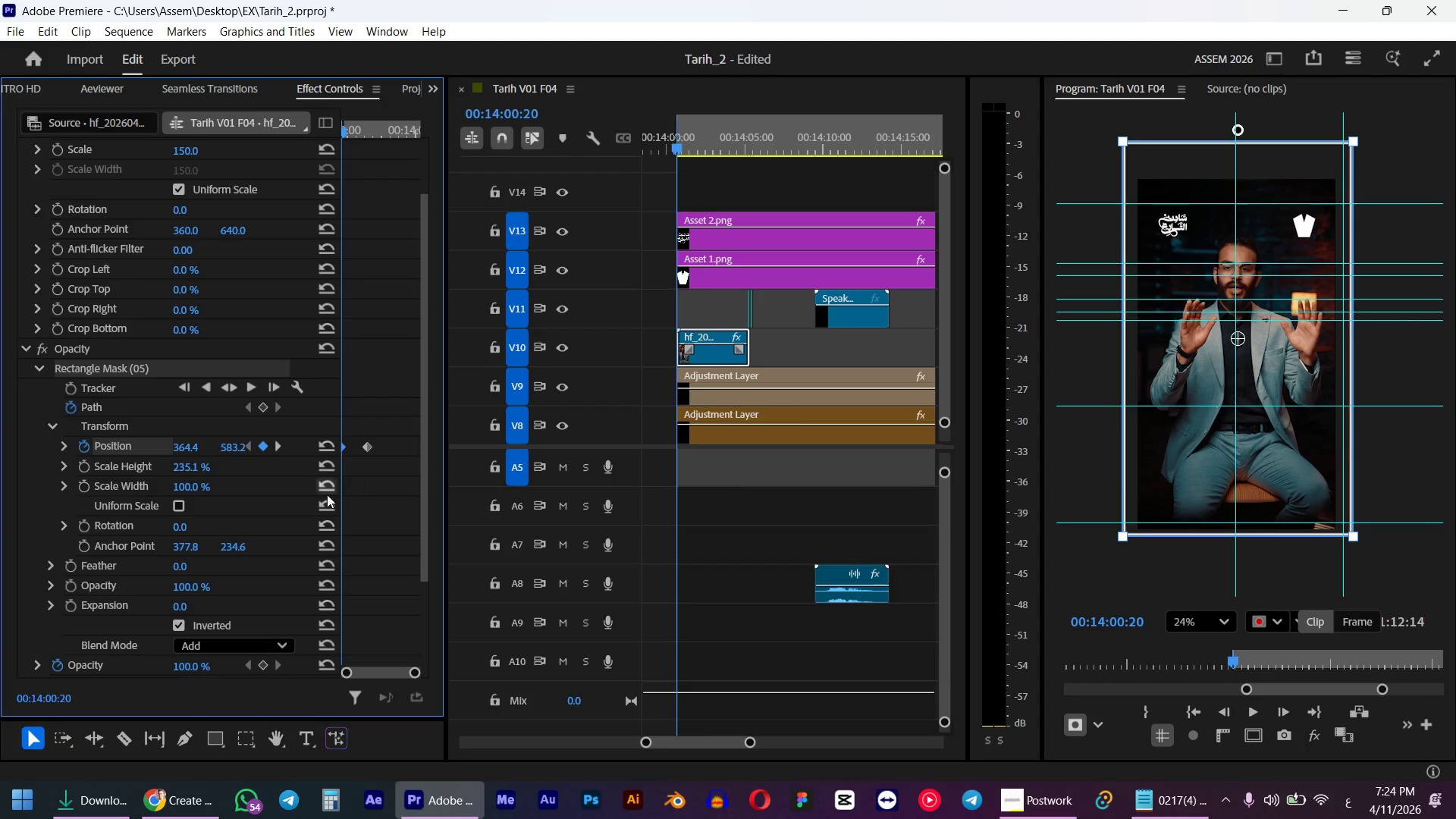 
left_click_drag(start_coordinate=[350, 126], to_coordinate=[381, 122])
 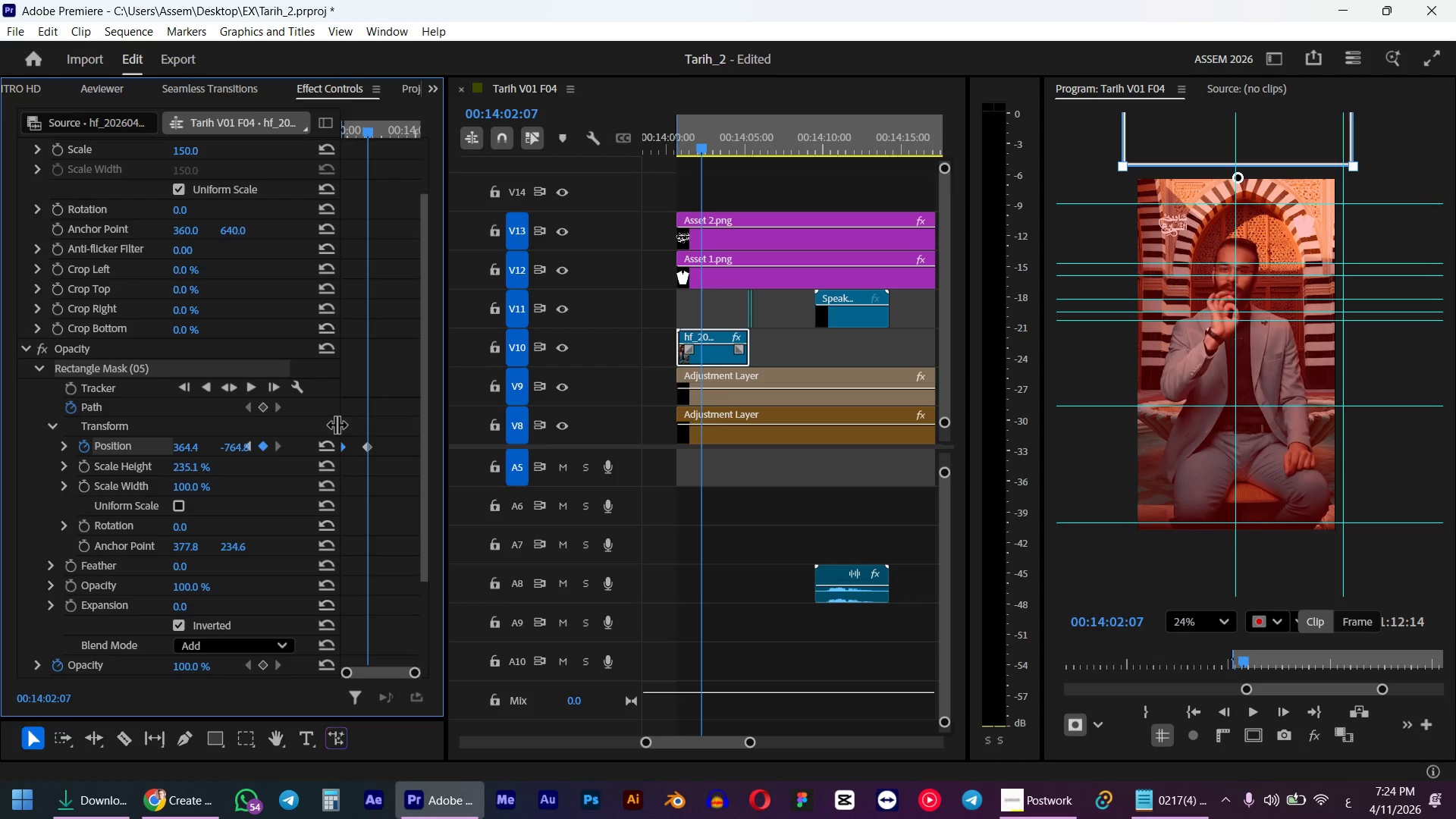 
key(Shift+ShiftLeft)
 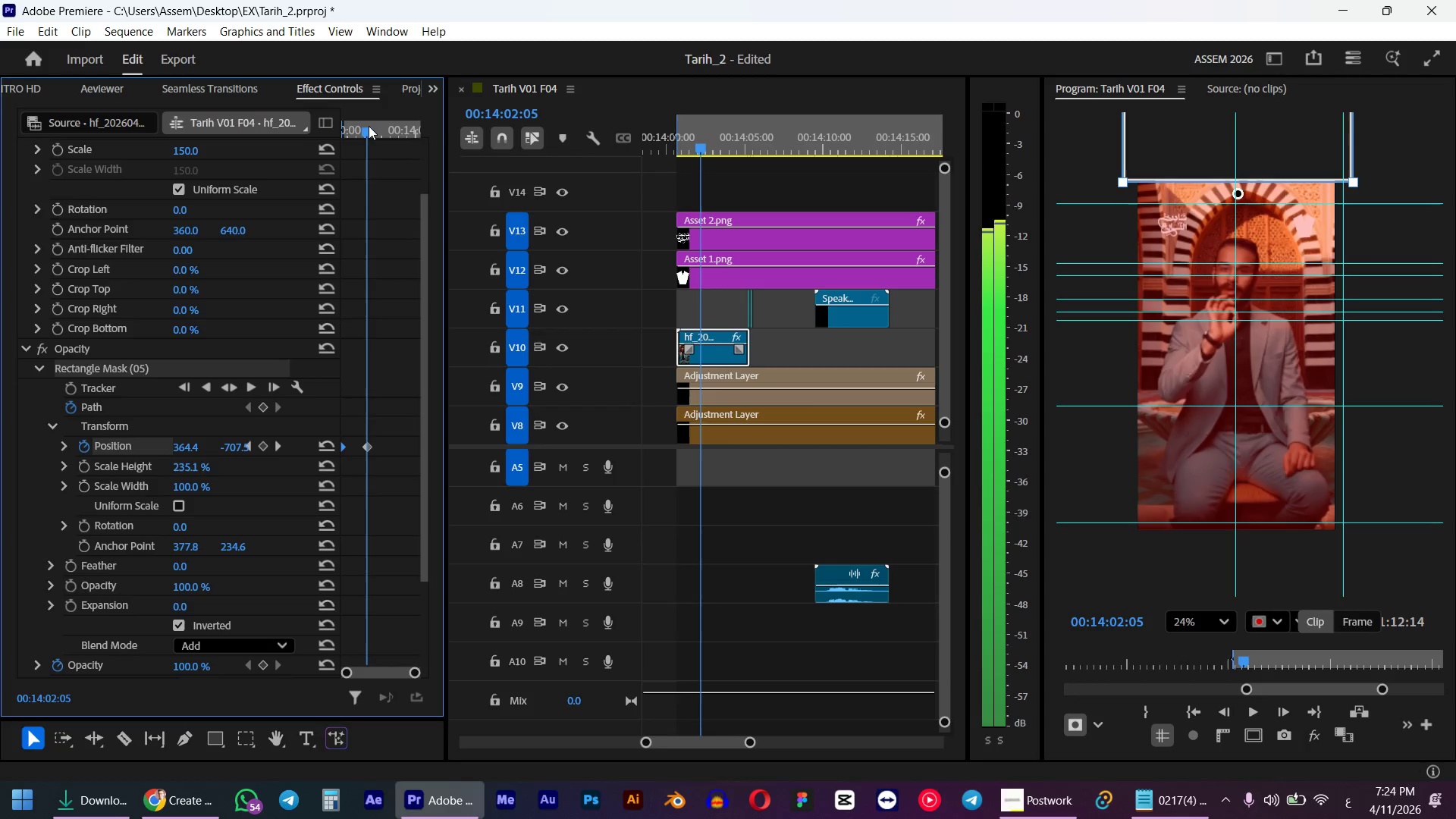 
hold_key(key=ShiftLeft, duration=0.84)
 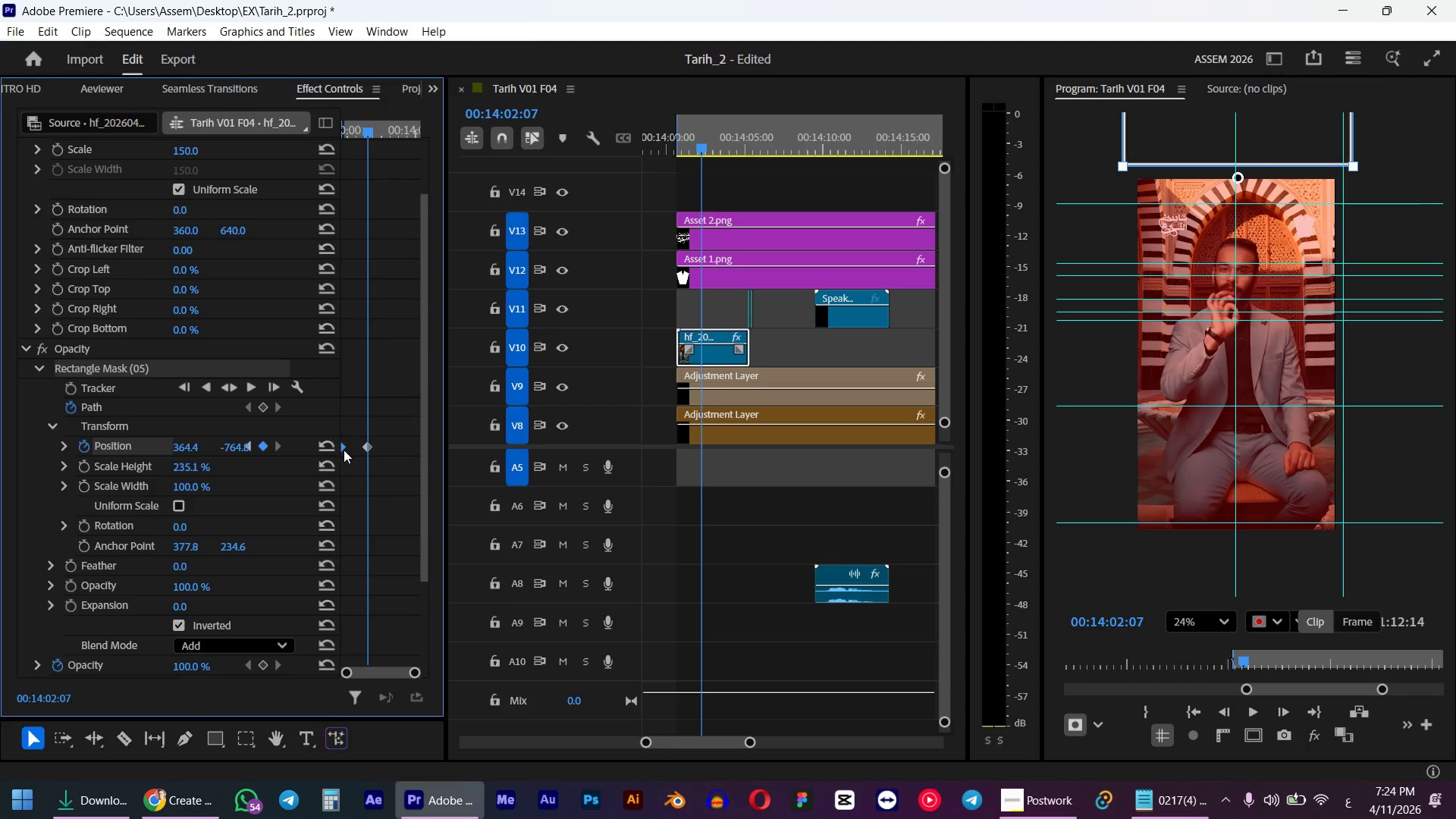 
left_click([345, 450])
 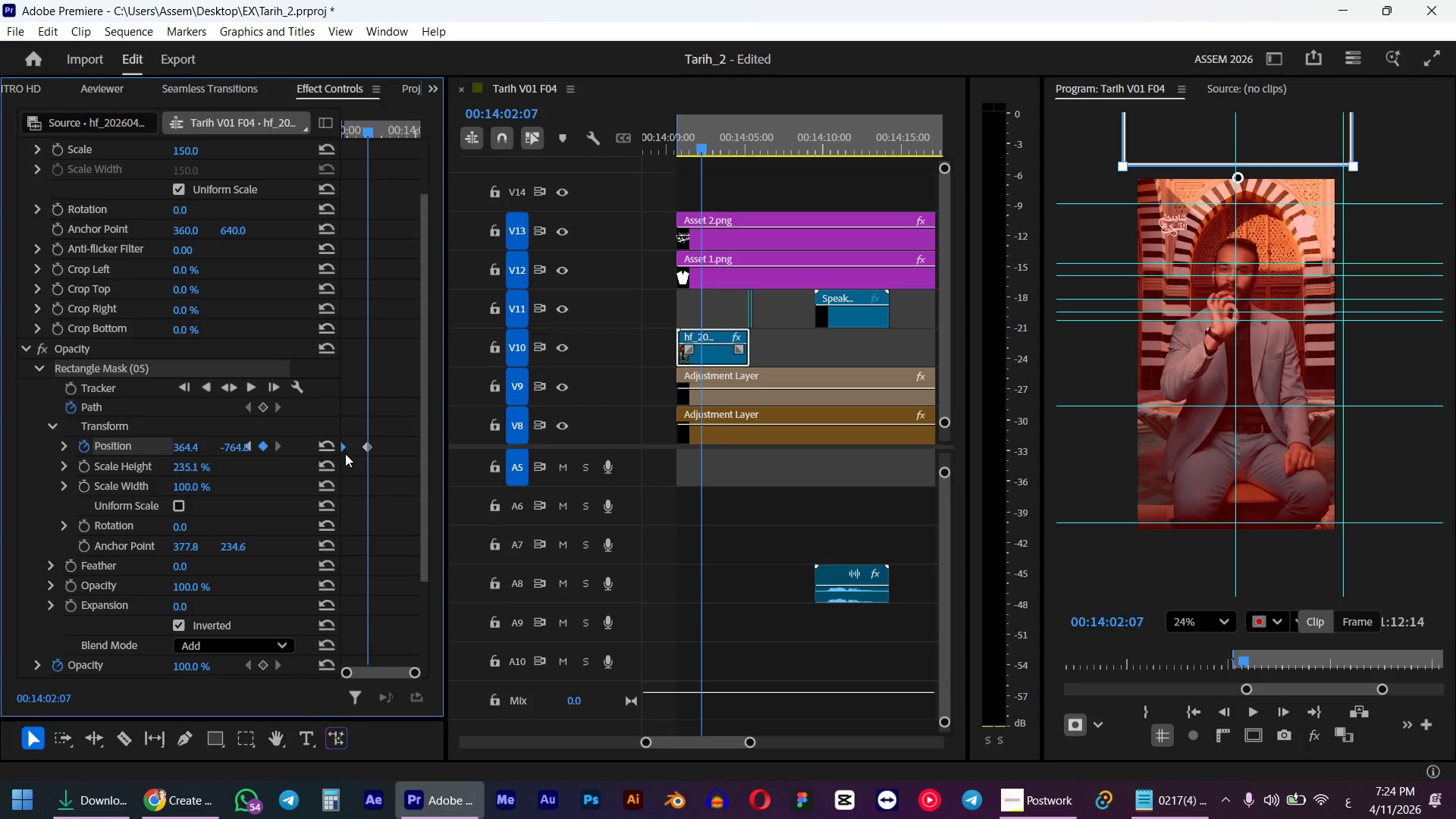 
left_click([345, 456])
 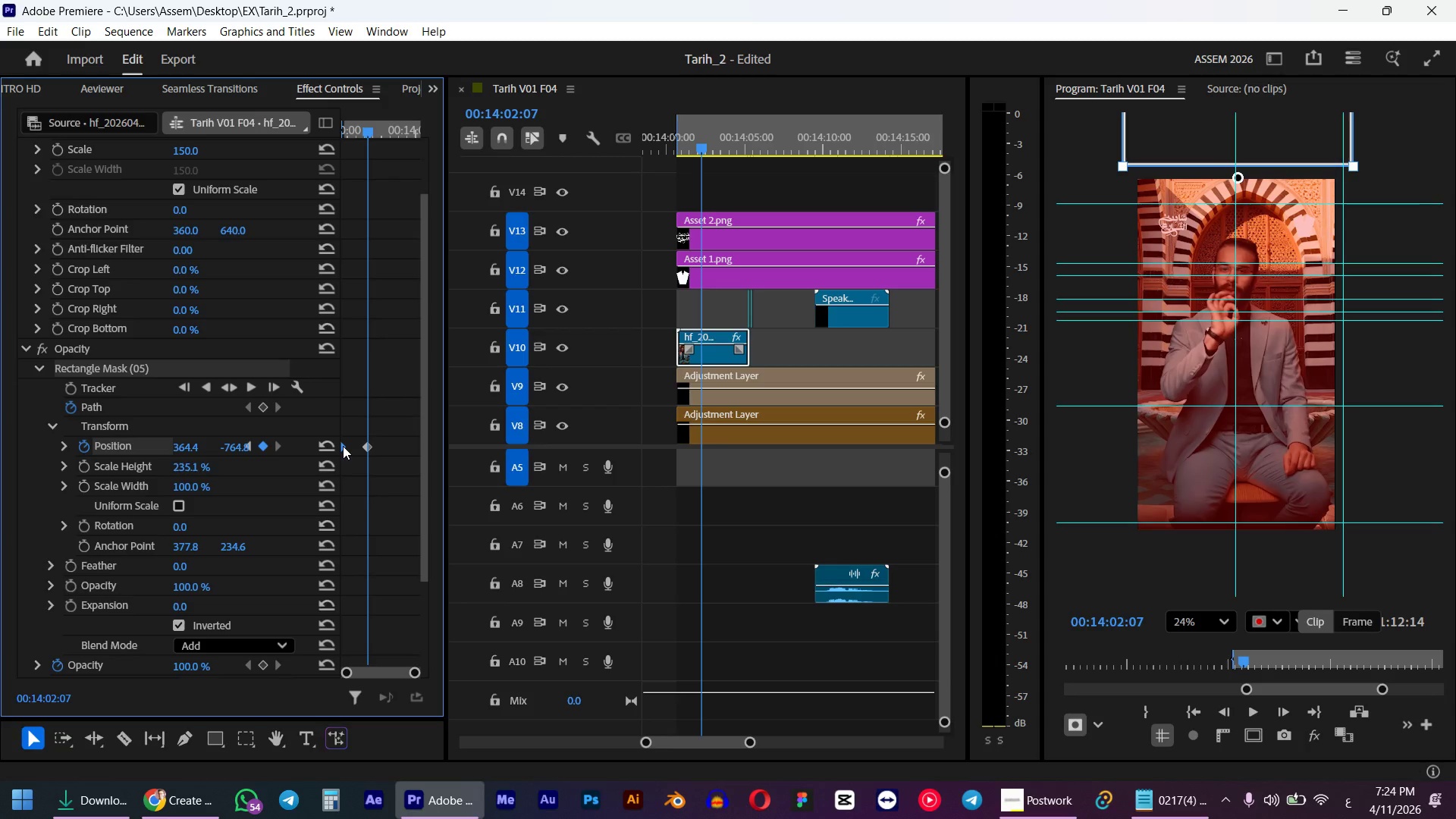 
key(Delete)
 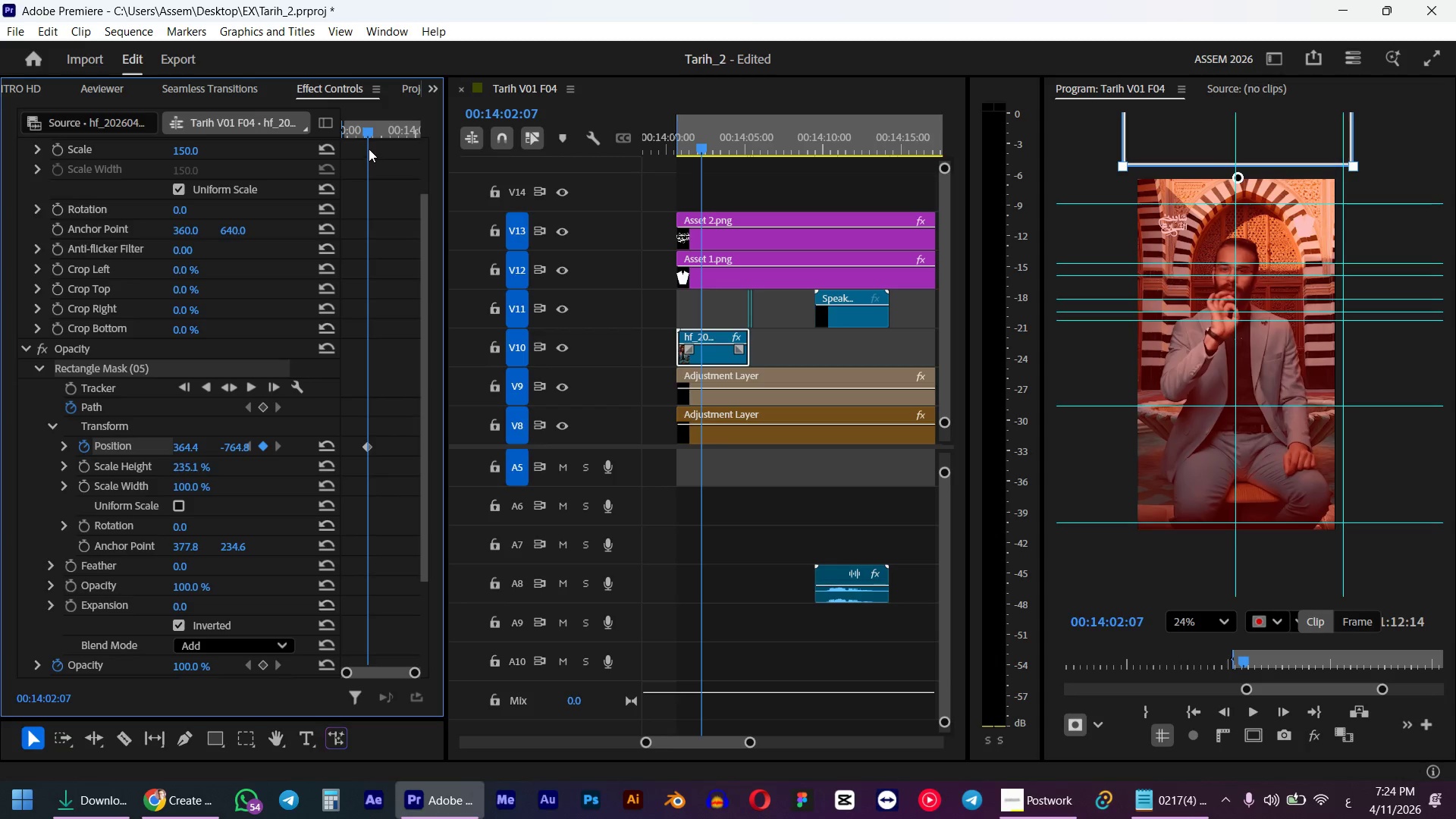 
left_click_drag(start_coordinate=[367, 133], to_coordinate=[386, 130])
 